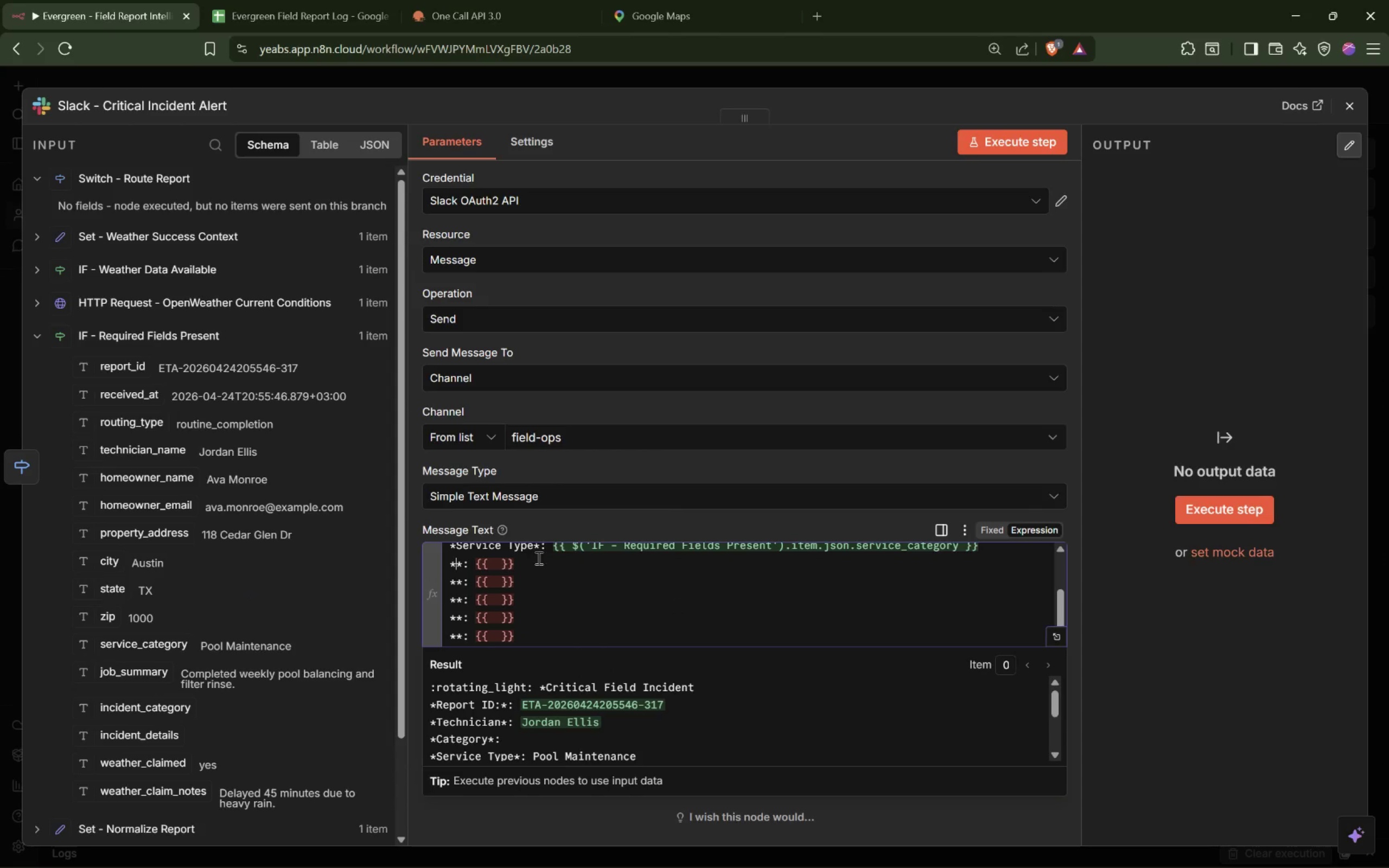 
scroll: coordinate [556, 572], scroll_direction: up, amount: 1.0
 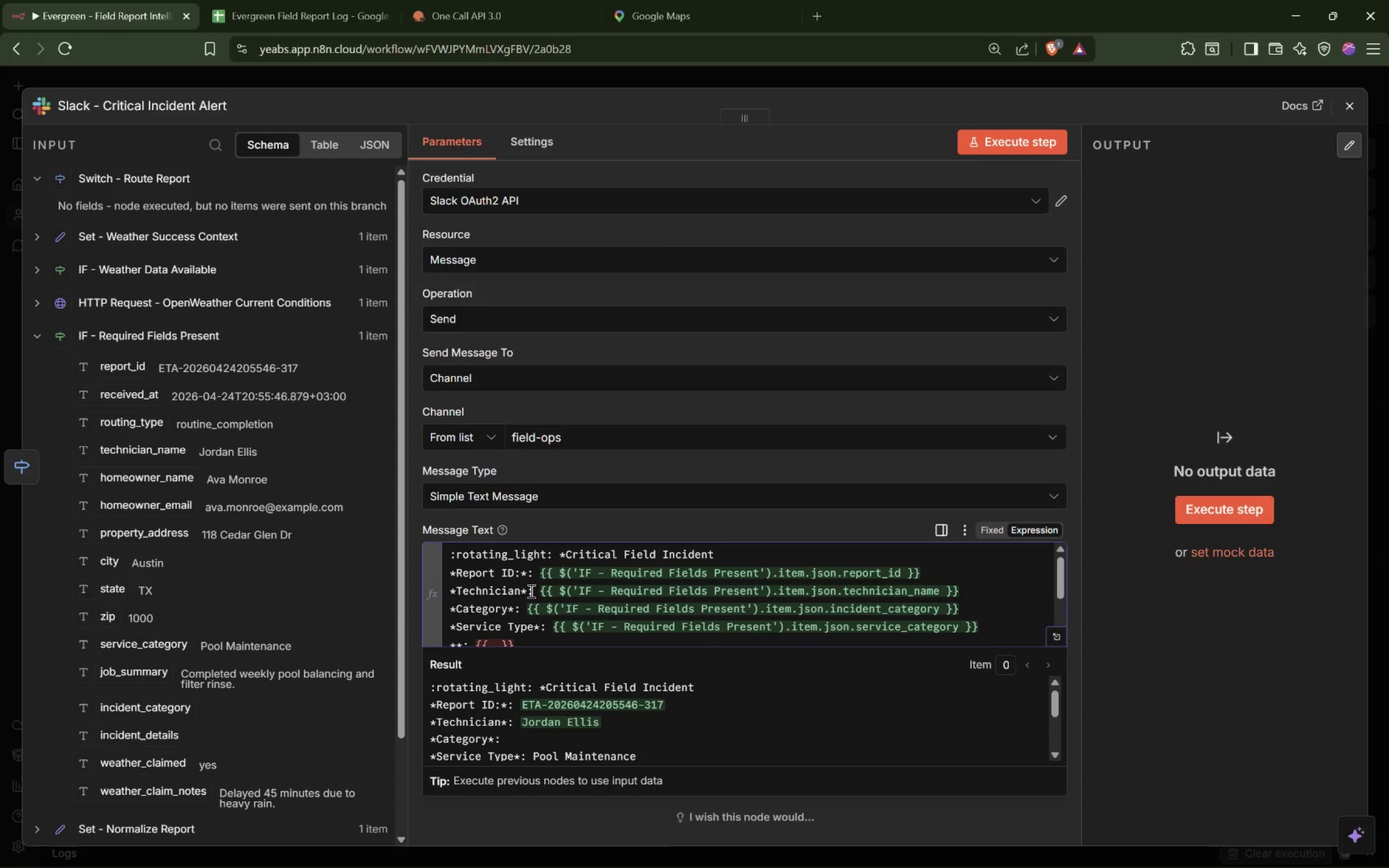 
left_click([533, 590])
 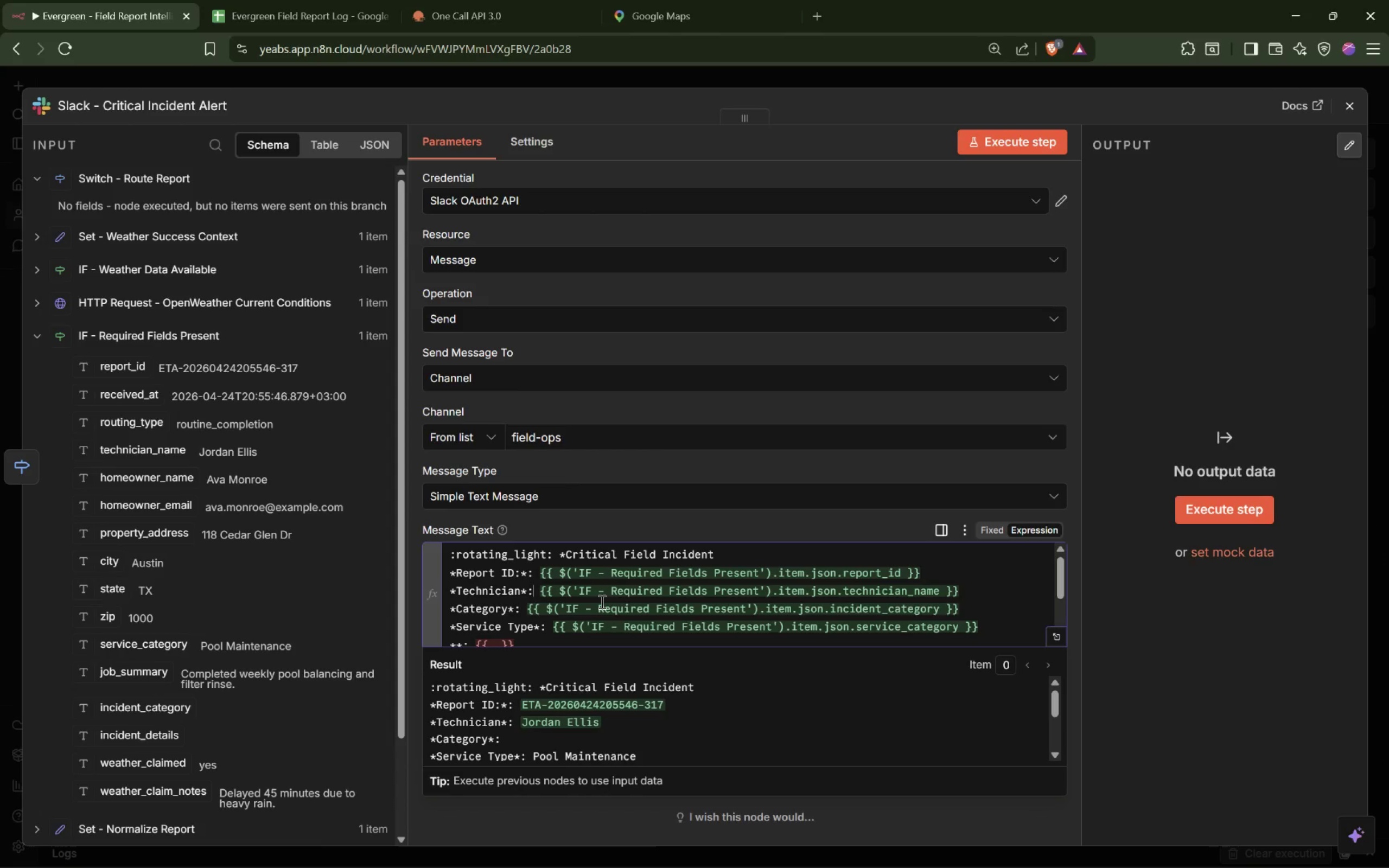 
key(Backspace)
 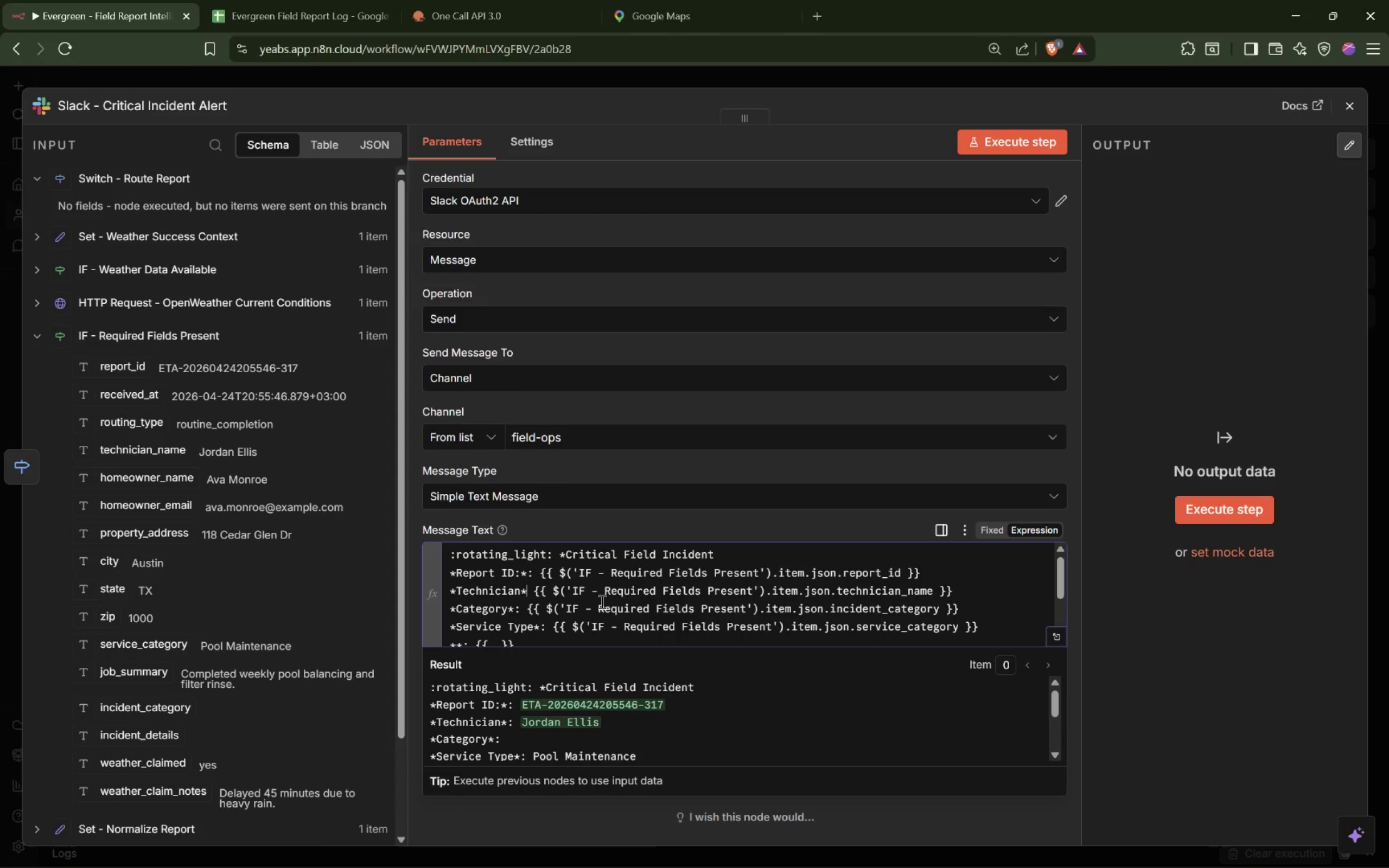 
key(ArrowUp)
 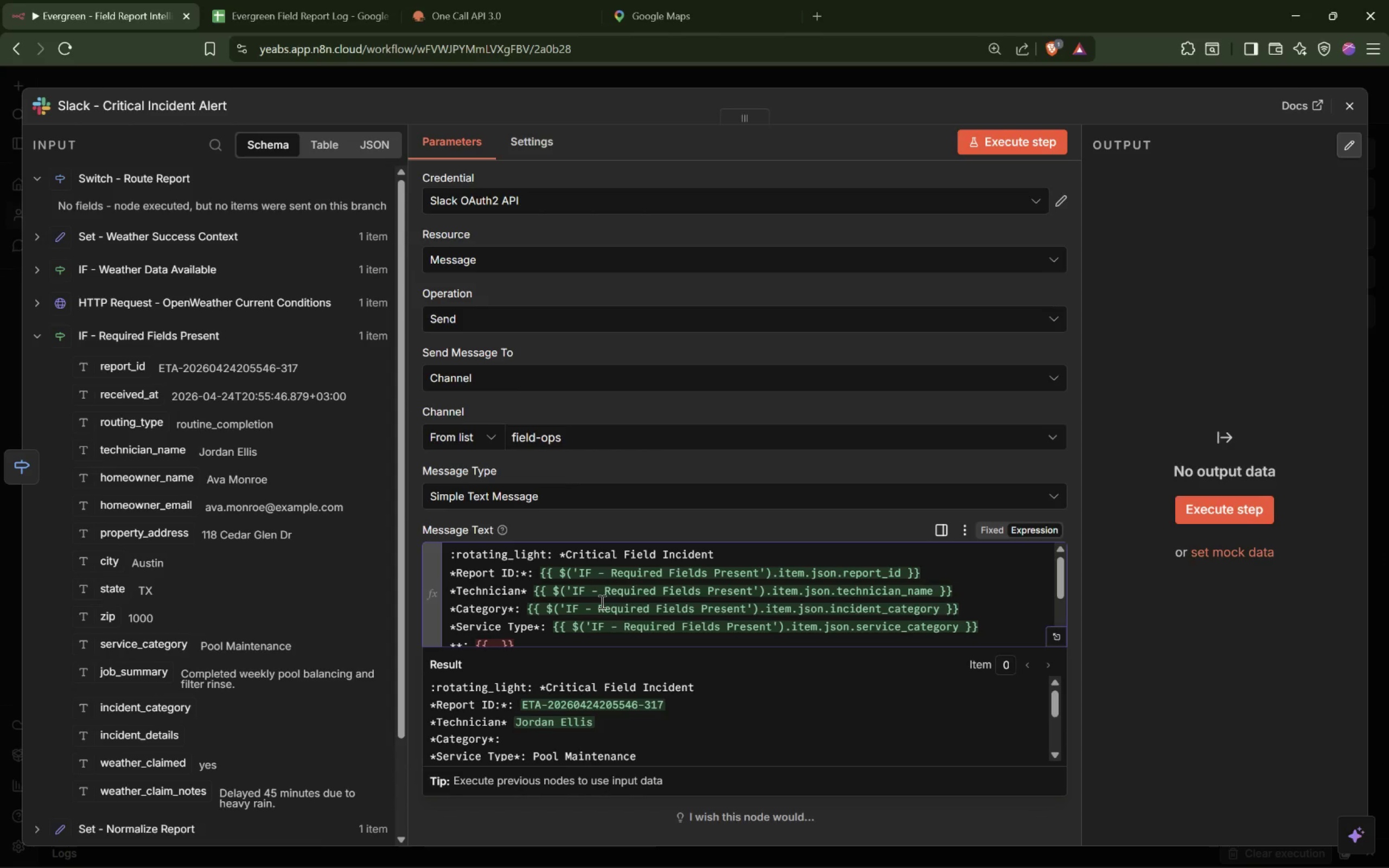 
key(Delete)
 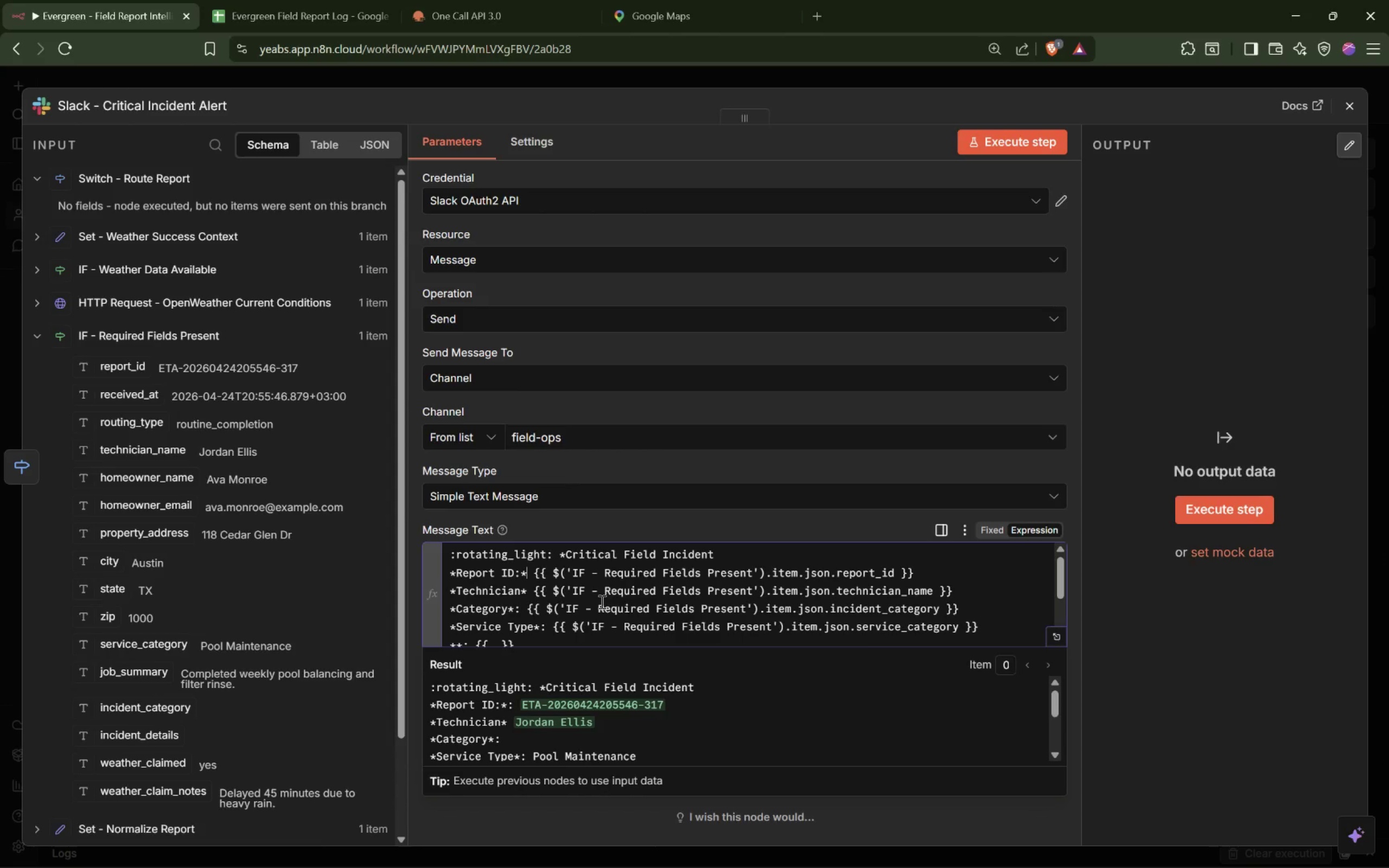 
key(ArrowDown)
 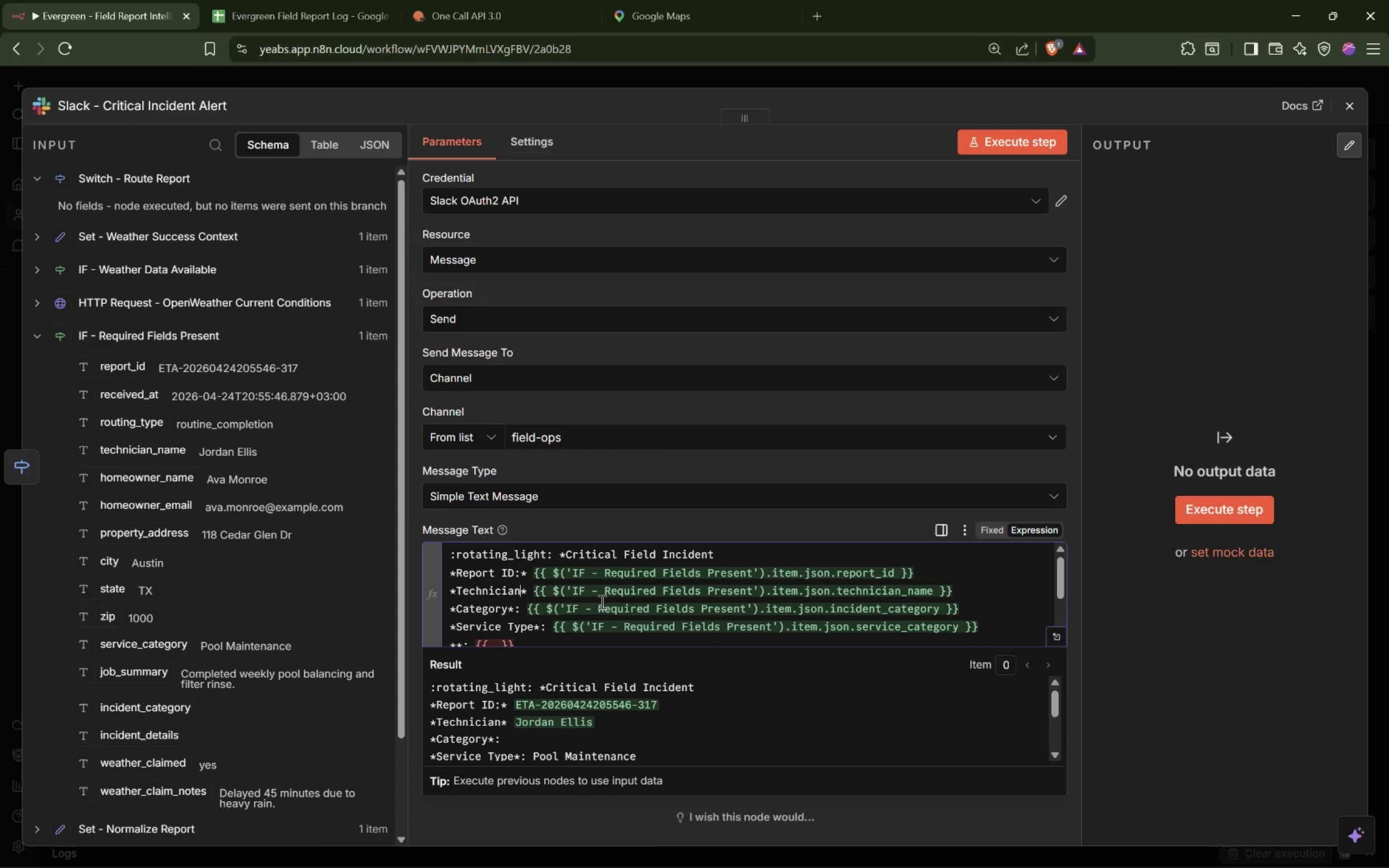 
key(ArrowLeft)
 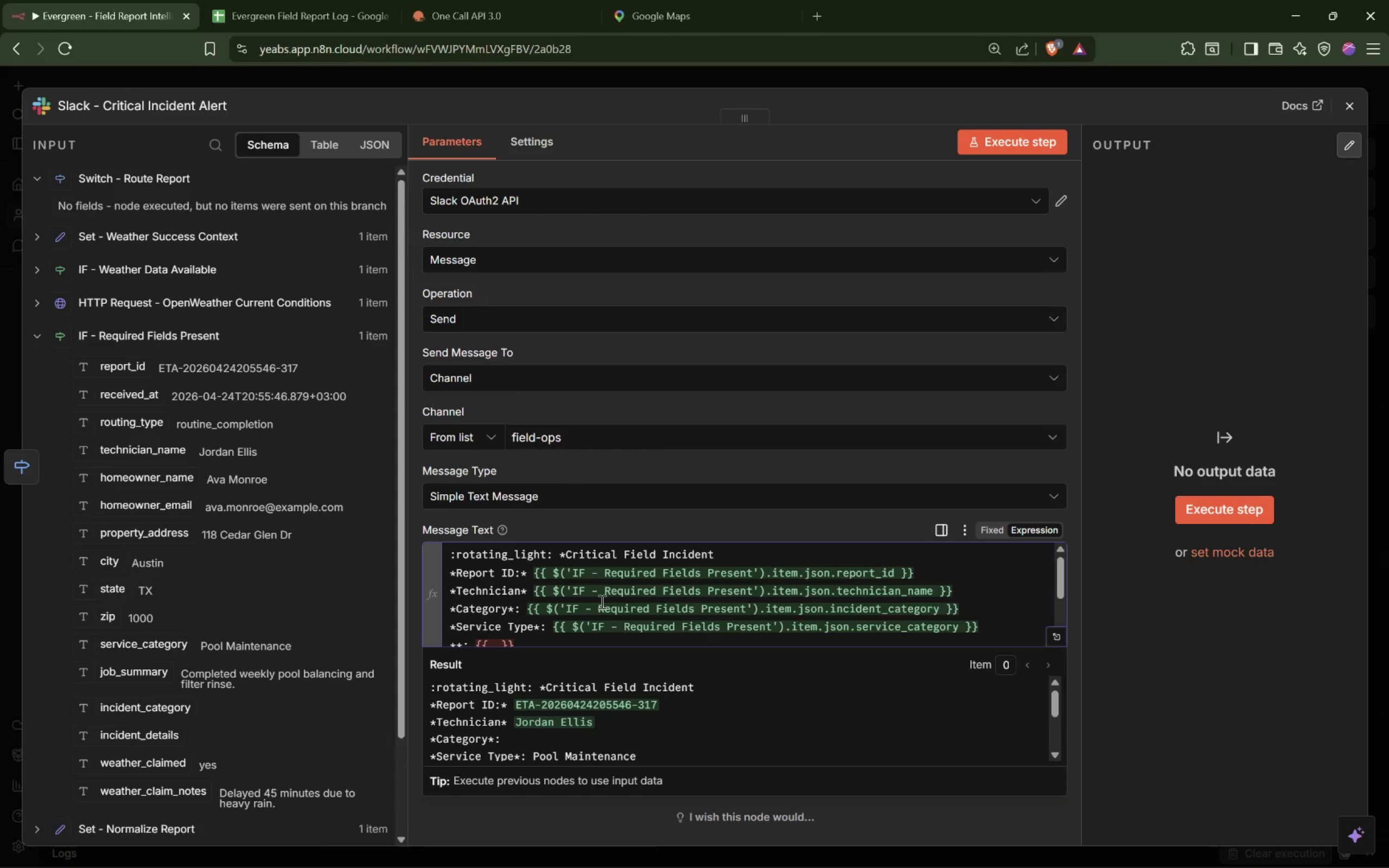 
key(Shift+ShiftLeft)
 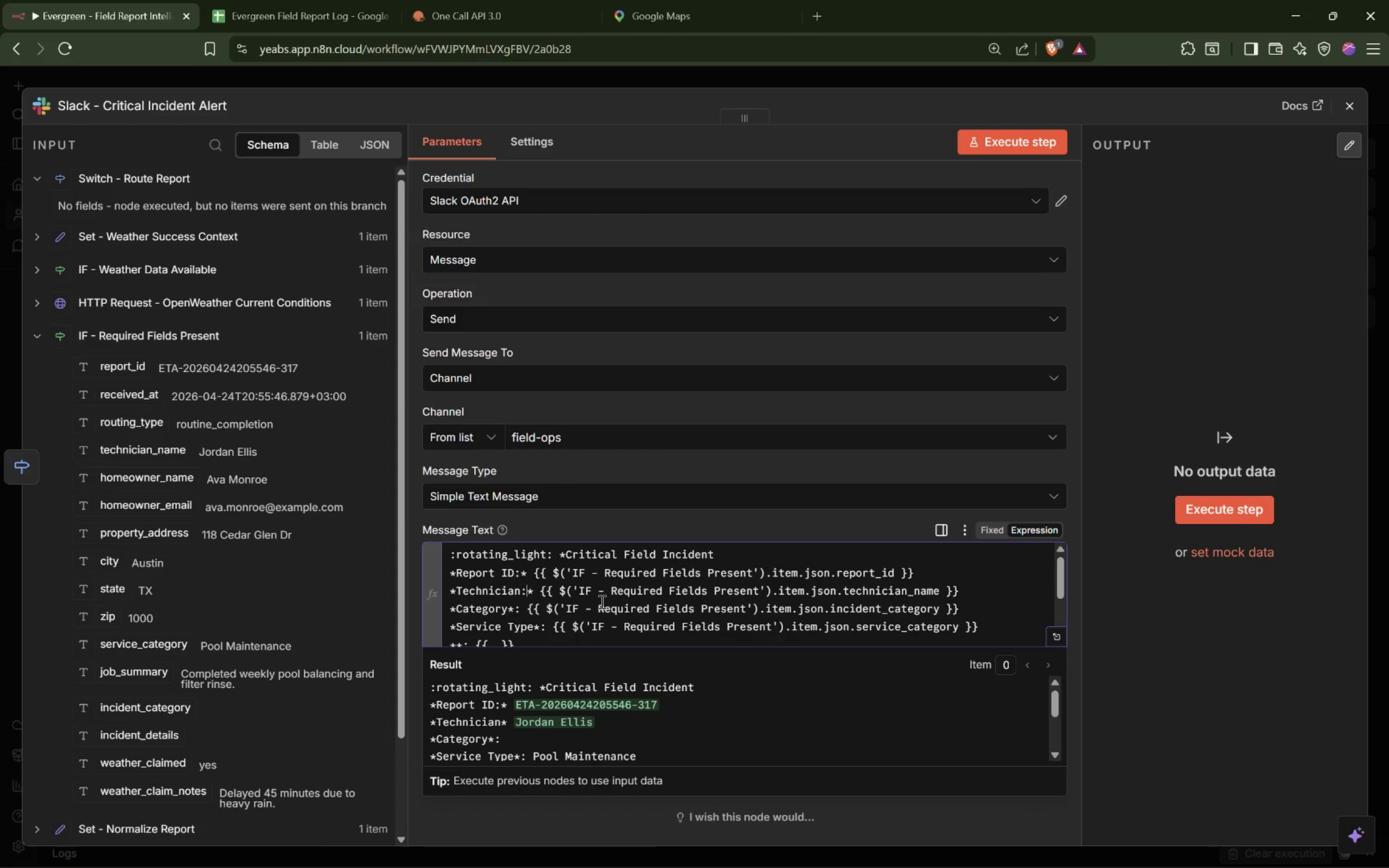 
key(Shift+Semicolon)
 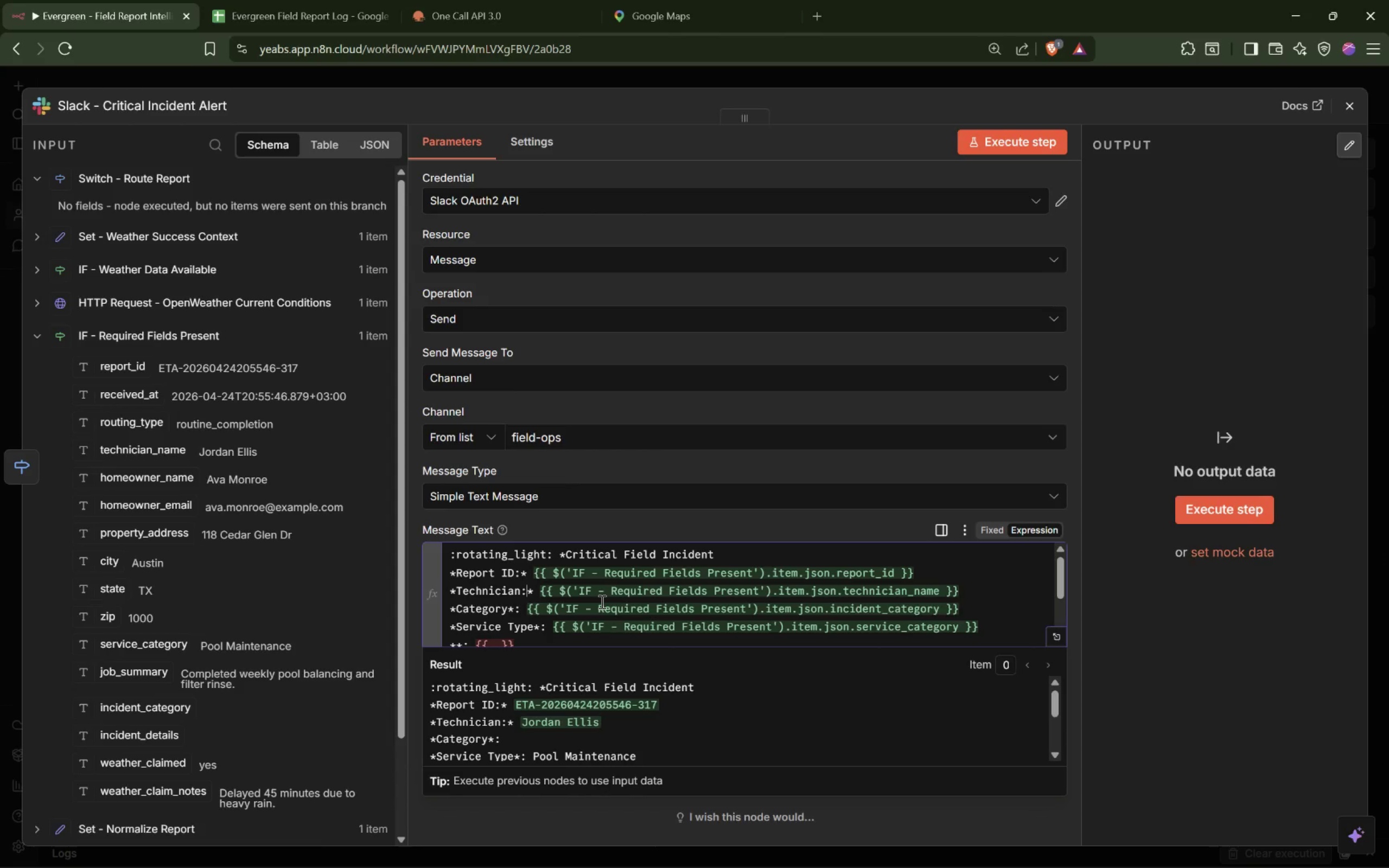 
key(ArrowDown)
 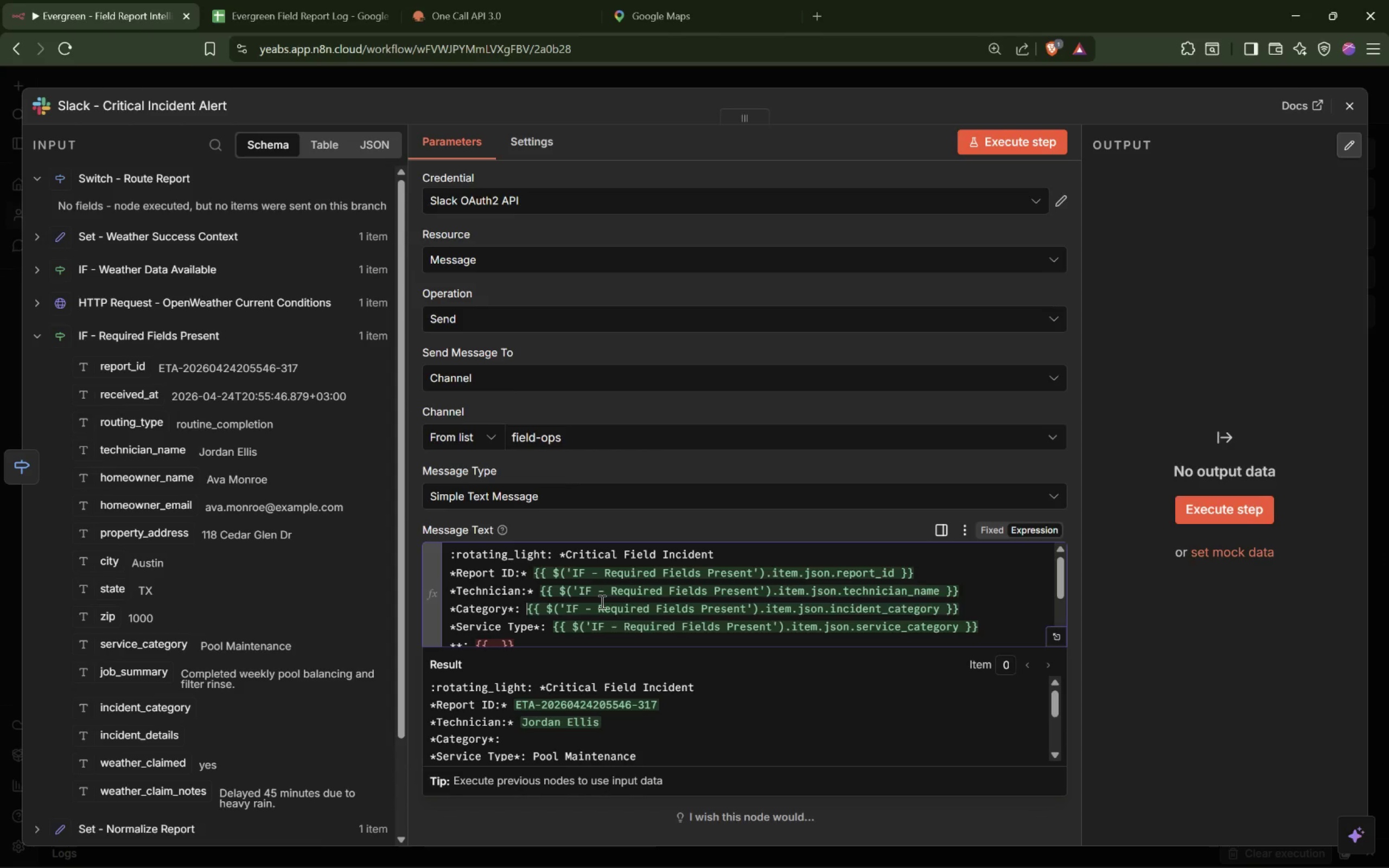 
key(Backspace)
 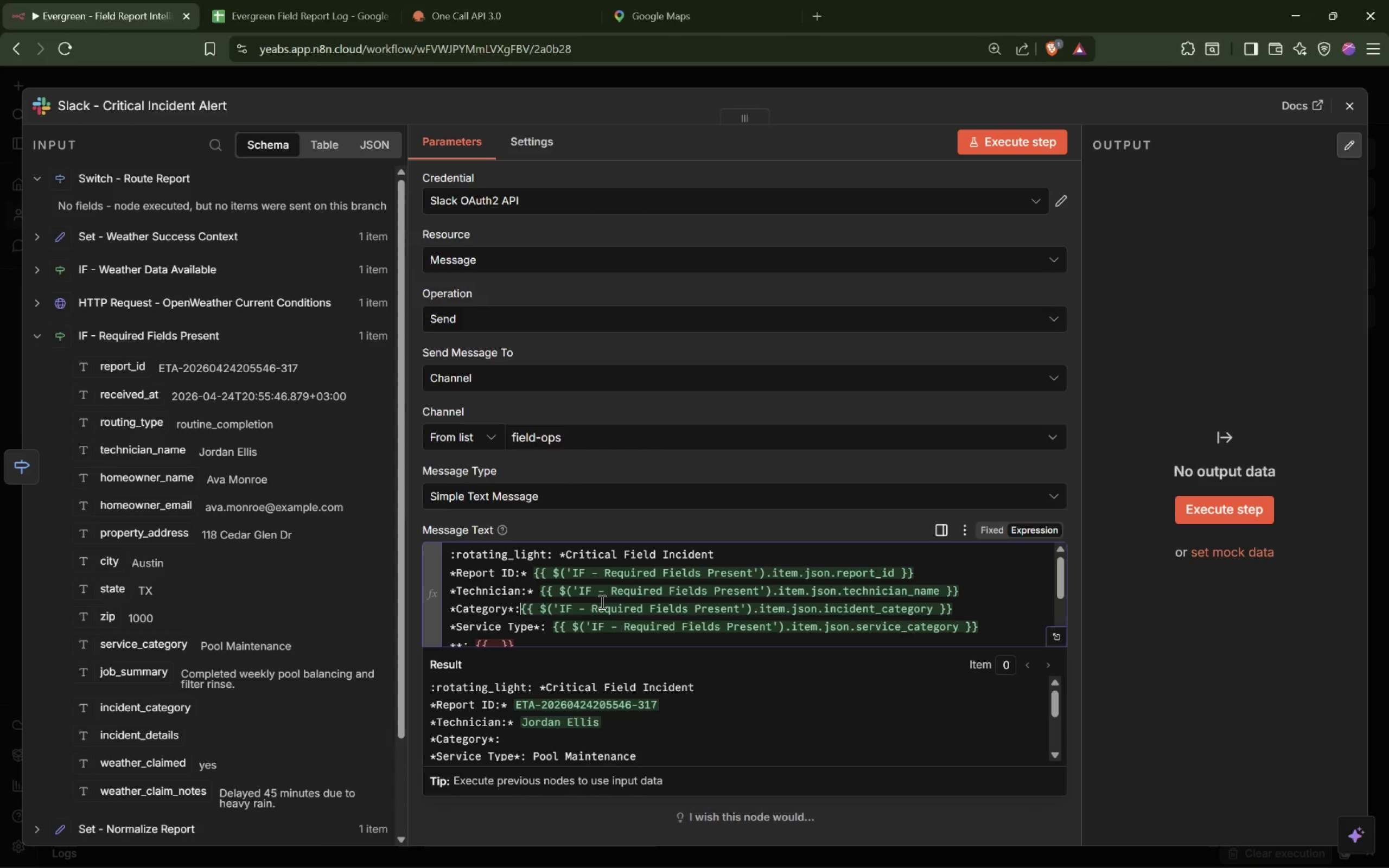 
key(Backspace)
 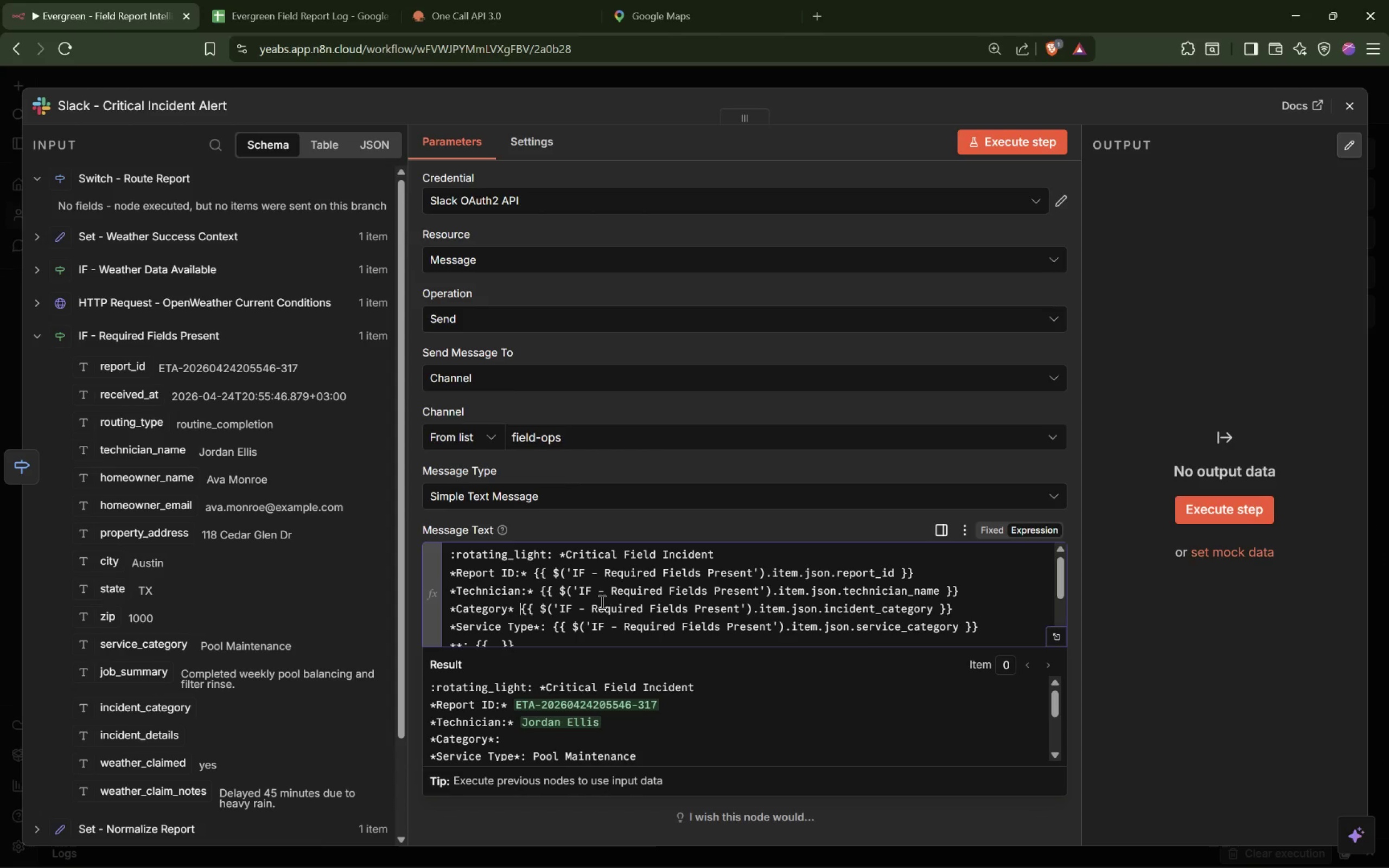 
key(Space)
 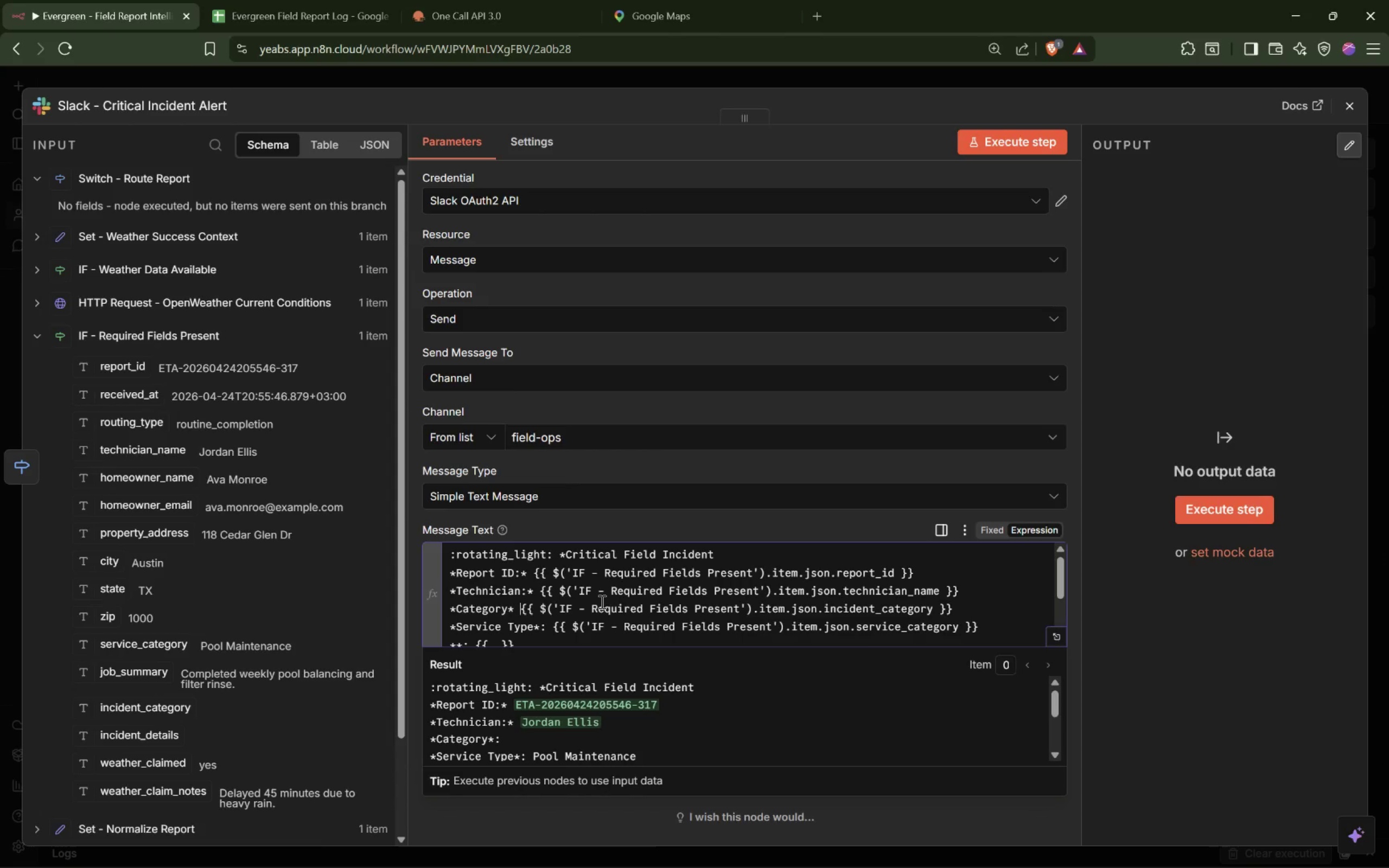 
key(ArrowLeft)
 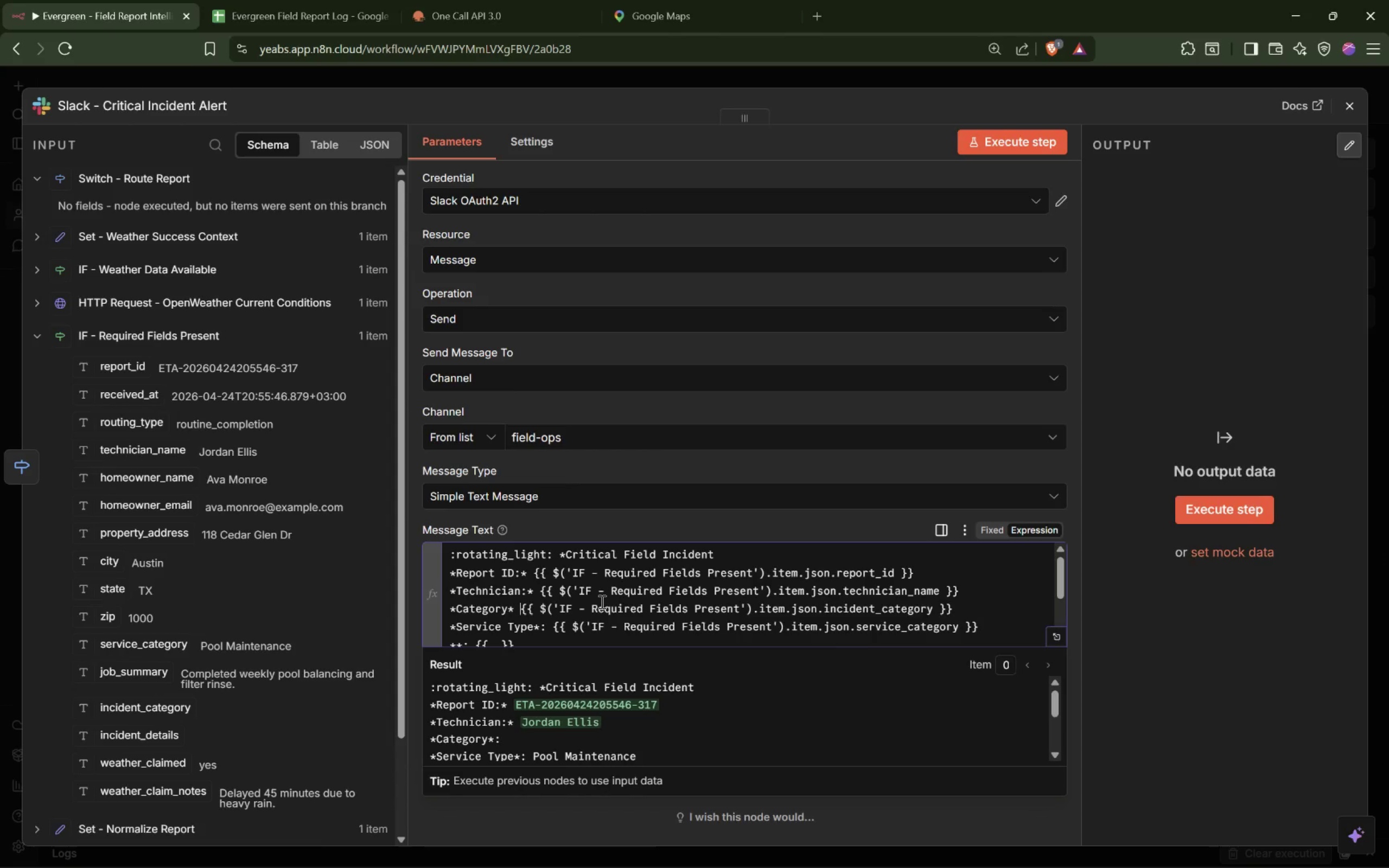 
key(ArrowLeft)
 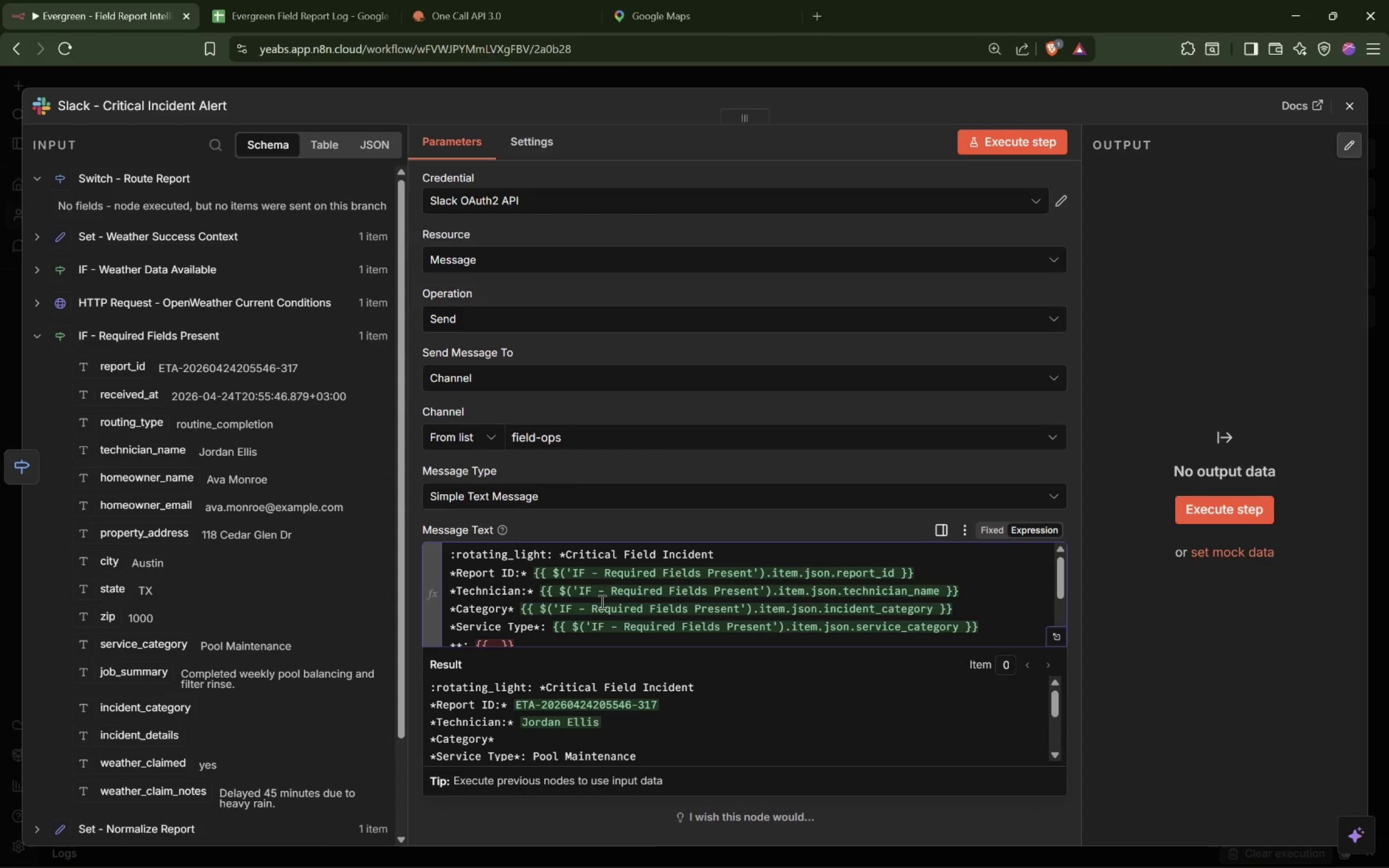 
key(Shift+ShiftLeft)
 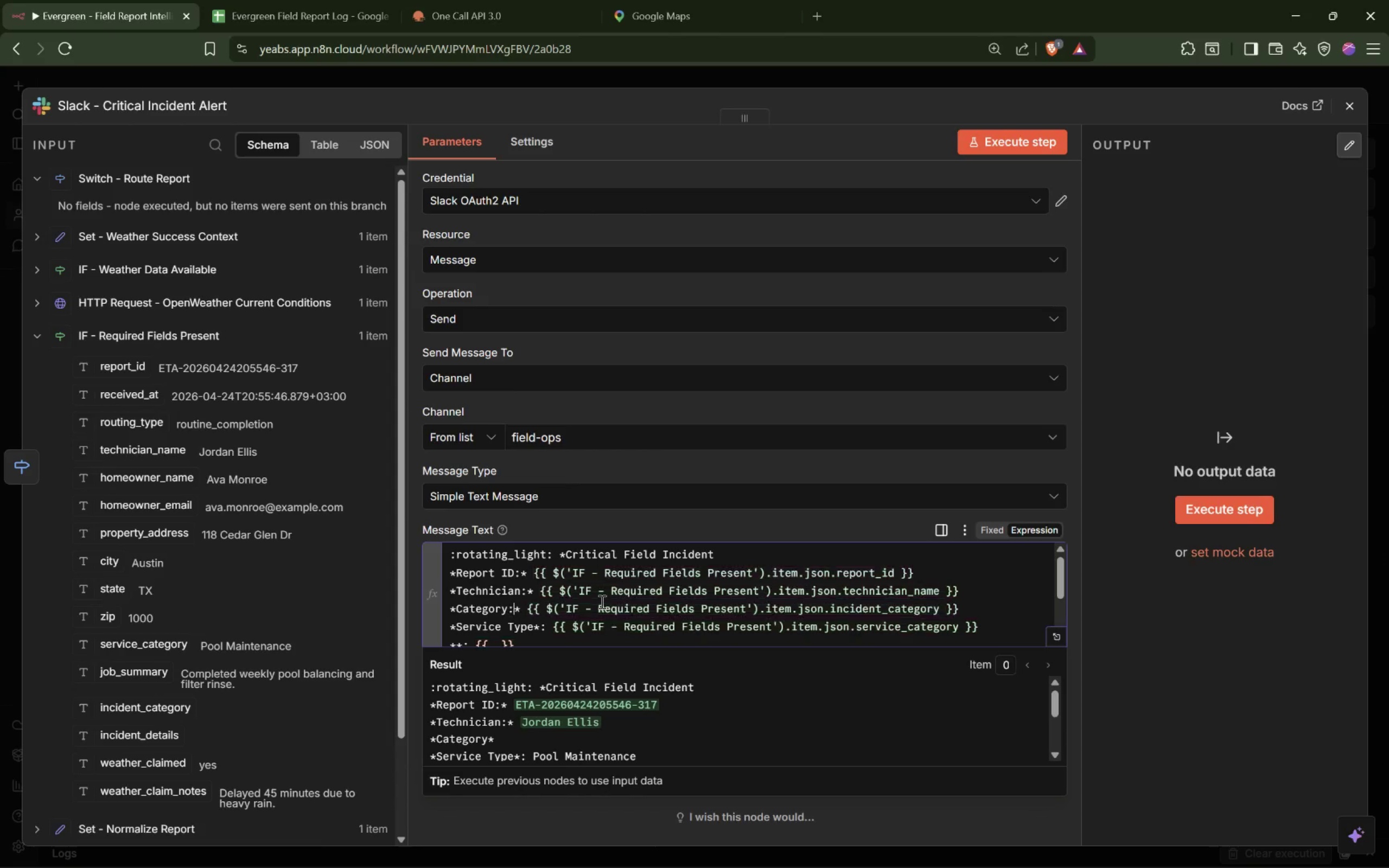 
key(Shift+Semicolon)
 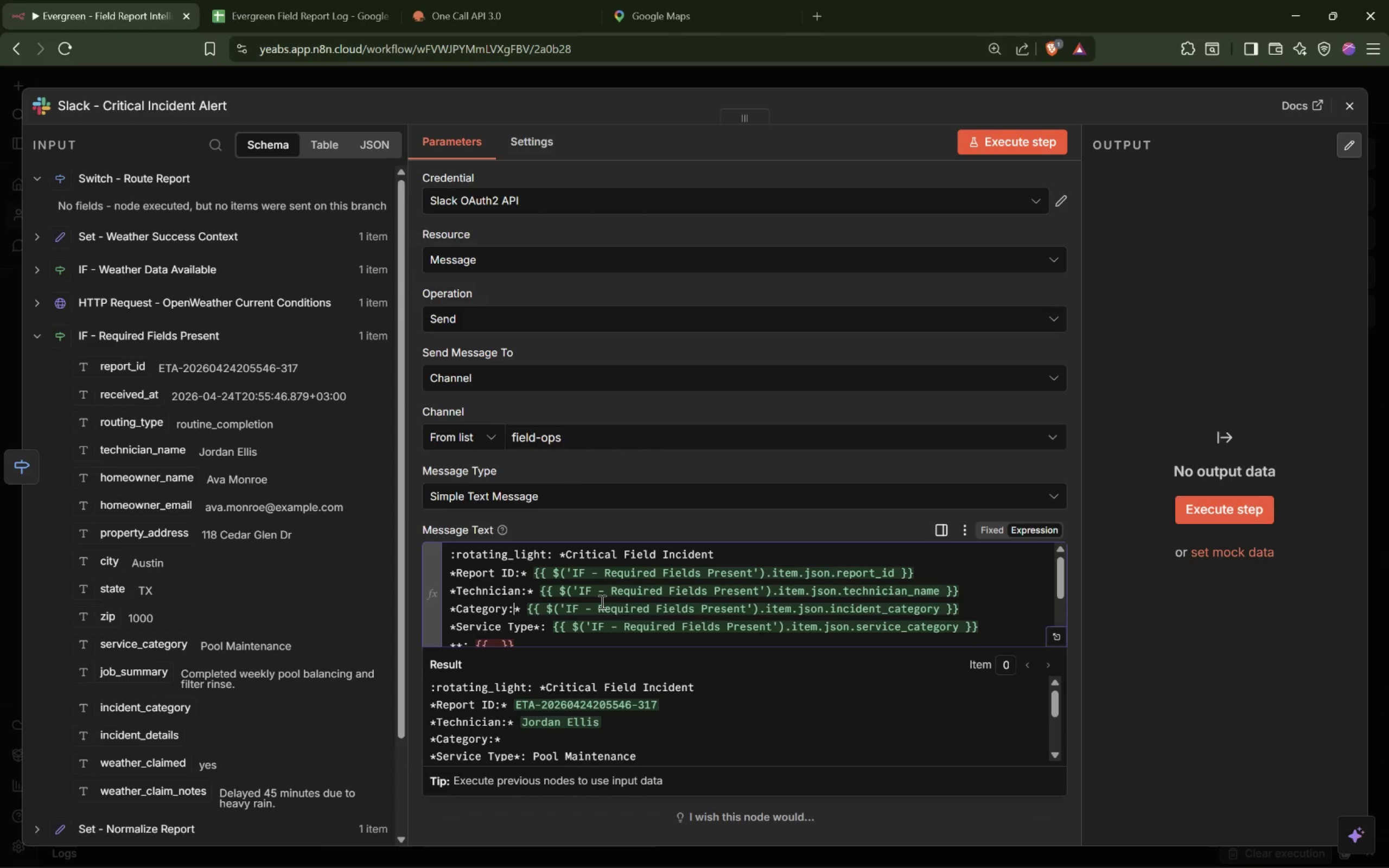 
key(ArrowDown)
 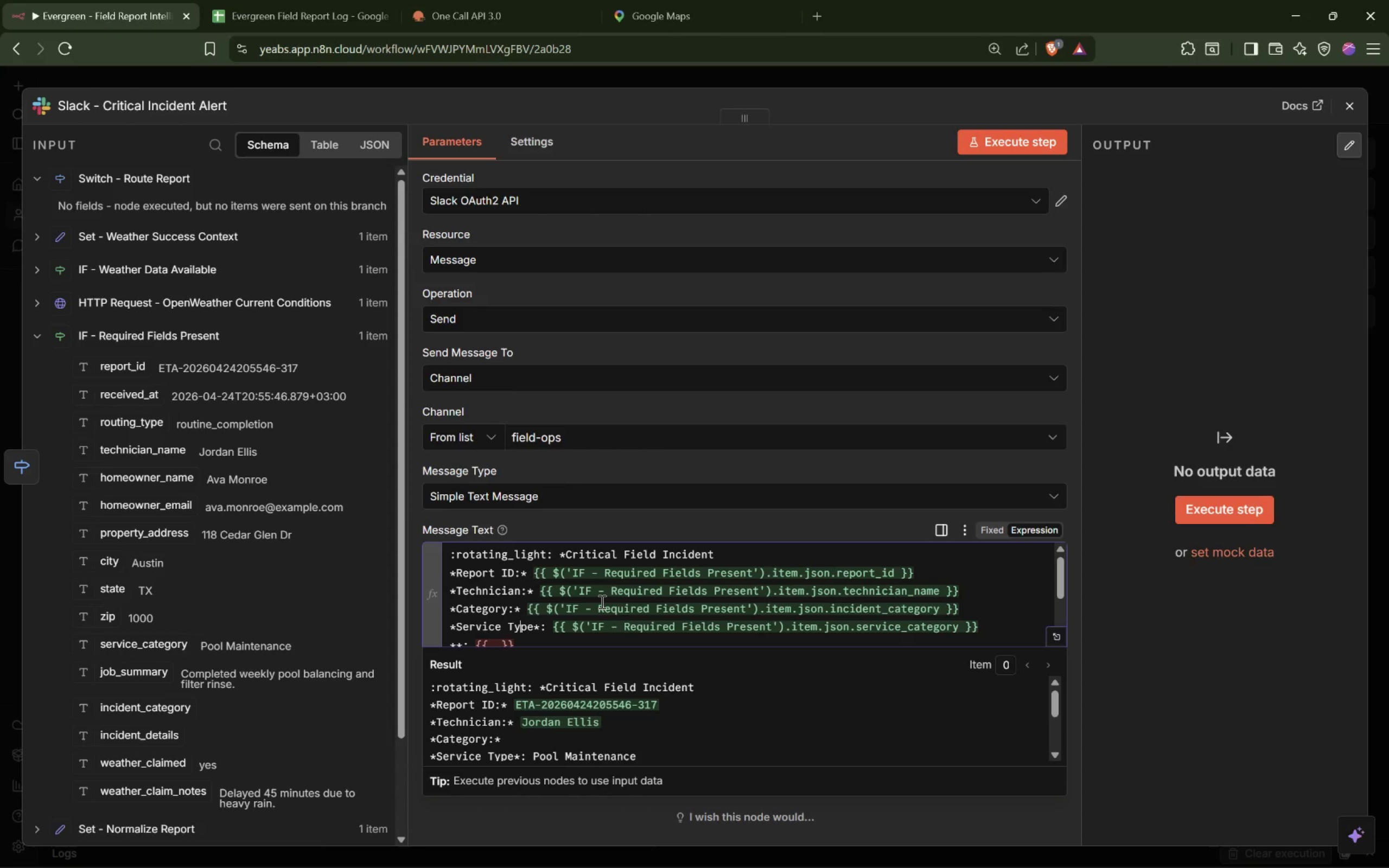 
key(ArrowRight)
 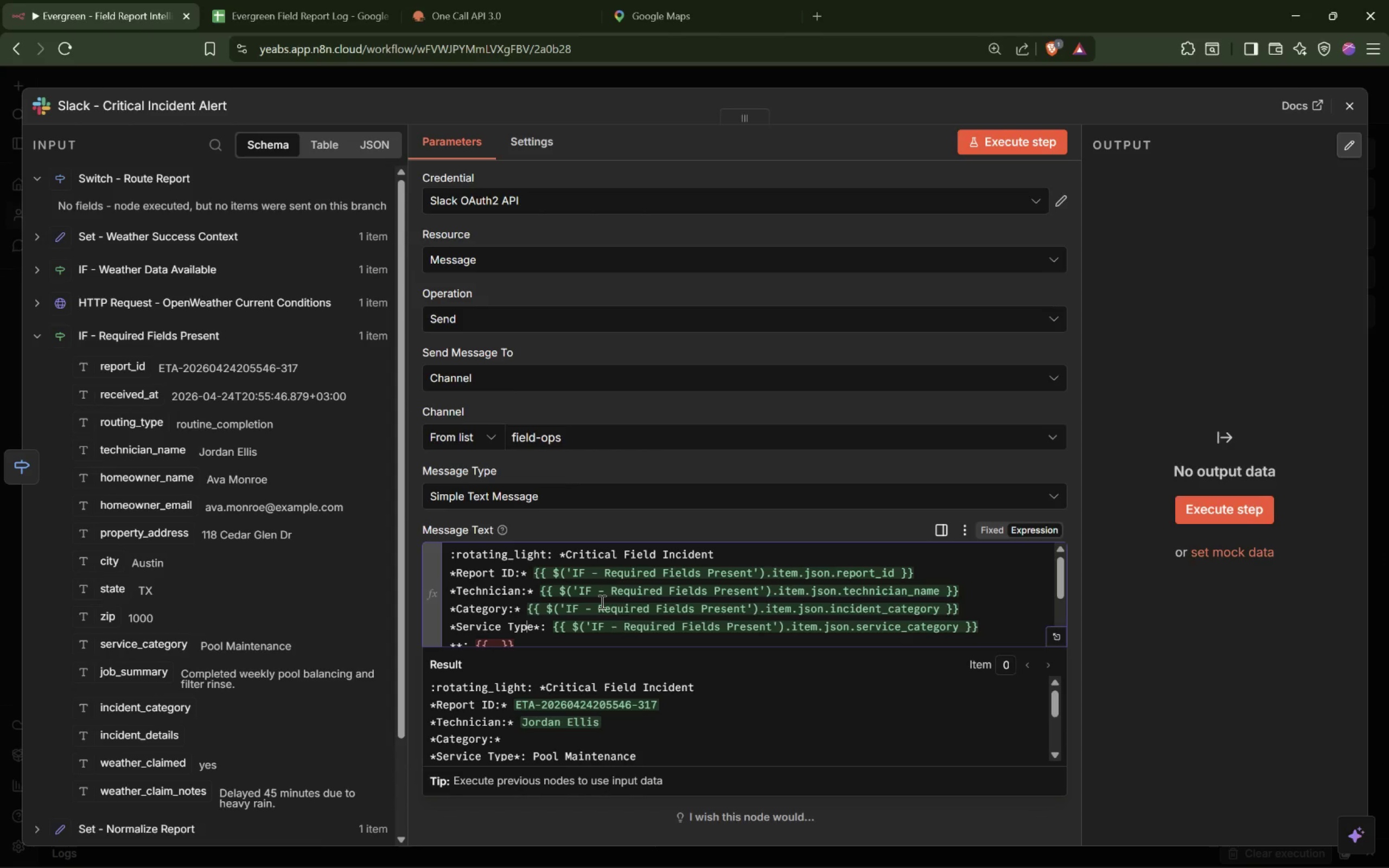 
key(ArrowRight)
 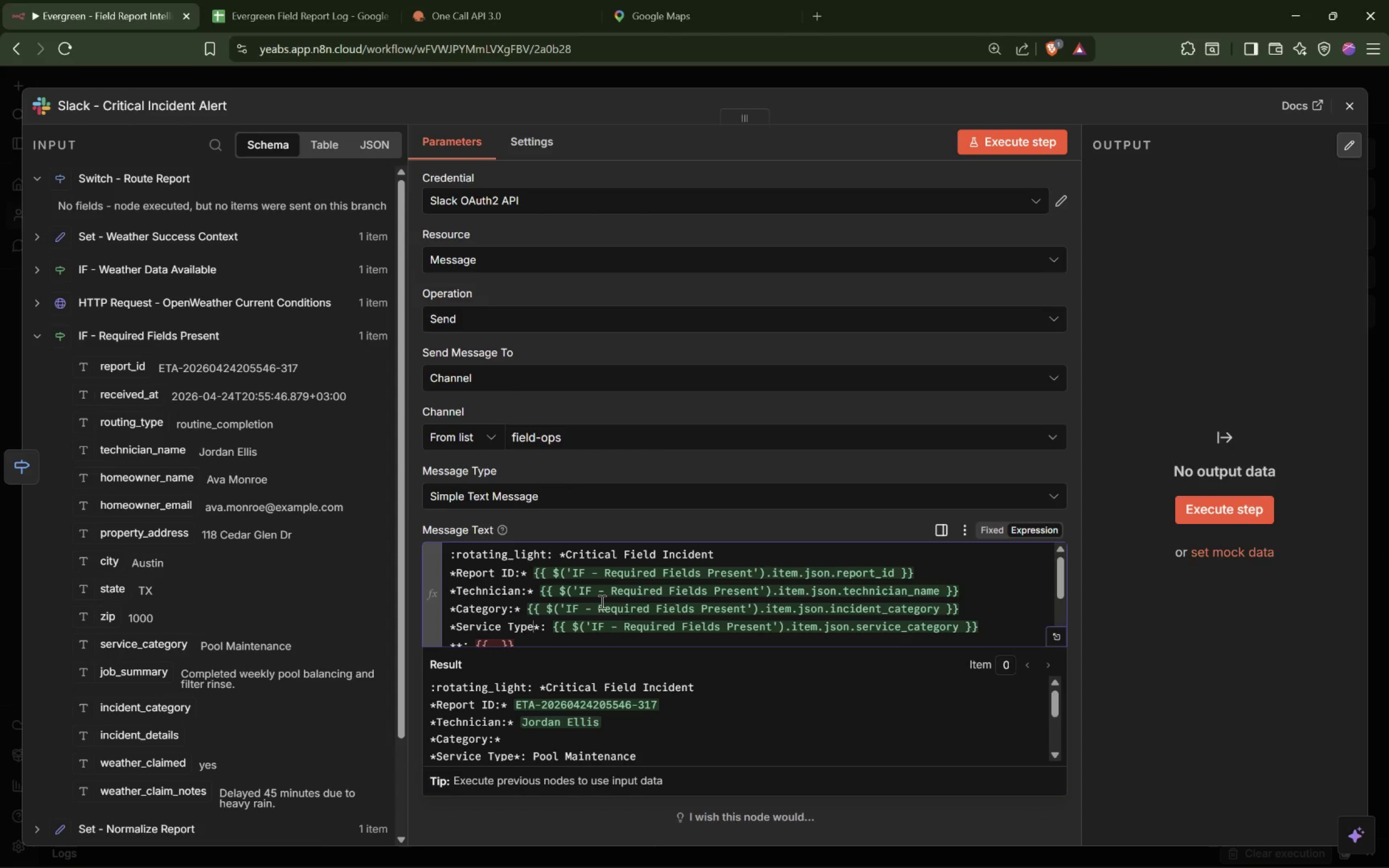 
key(ArrowRight)
 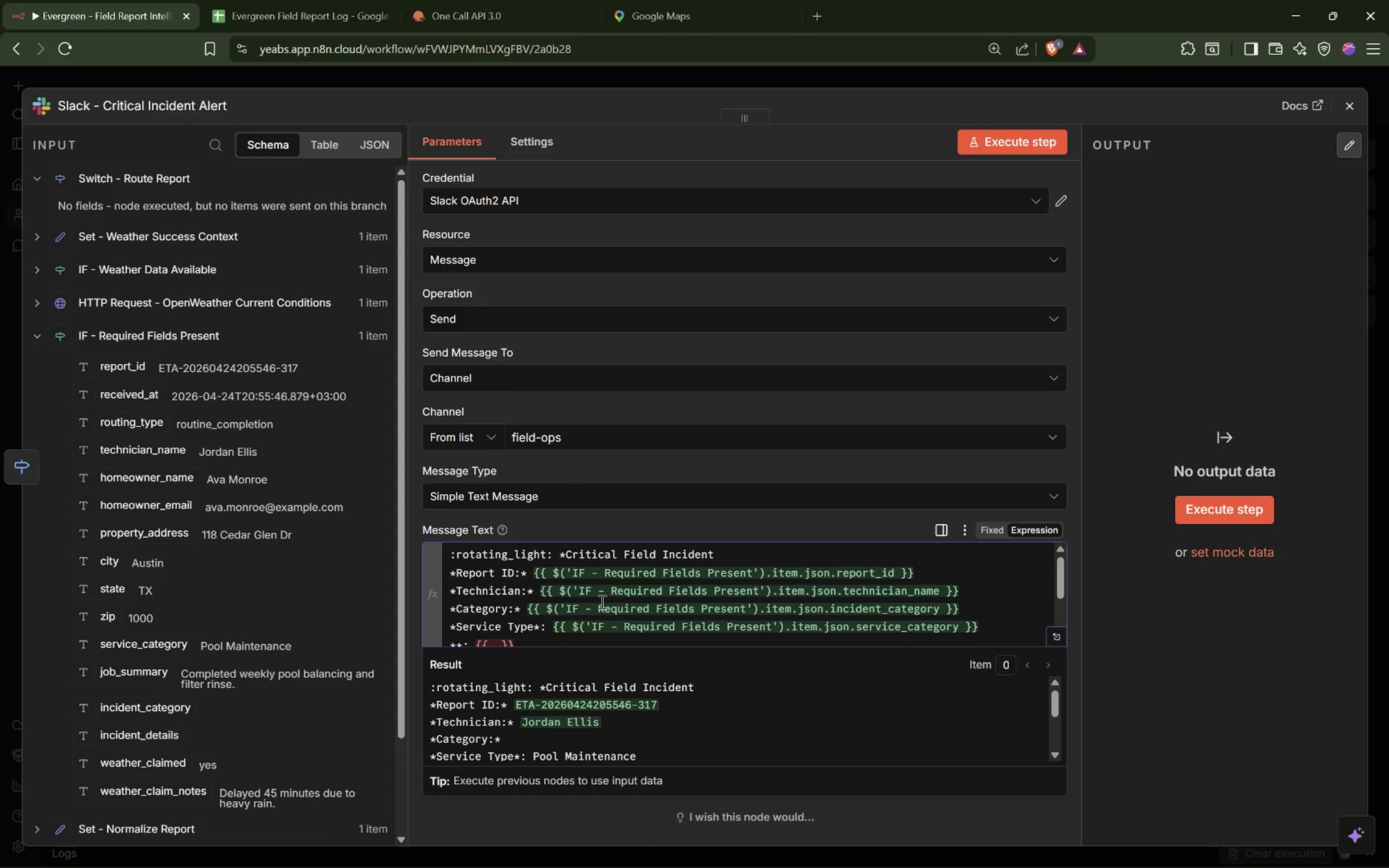 
key(Shift+ShiftLeft)
 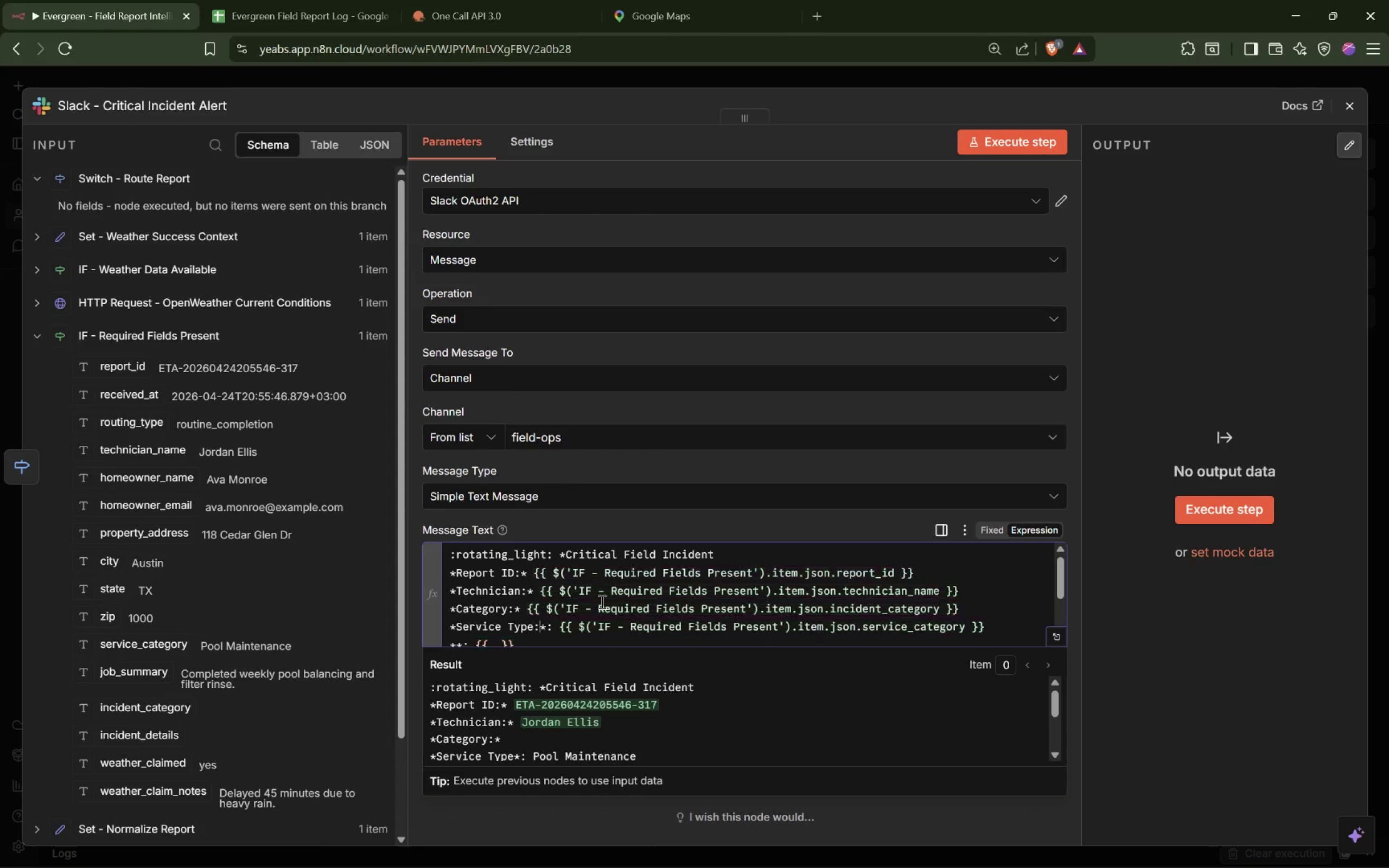 
key(Shift+Semicolon)
 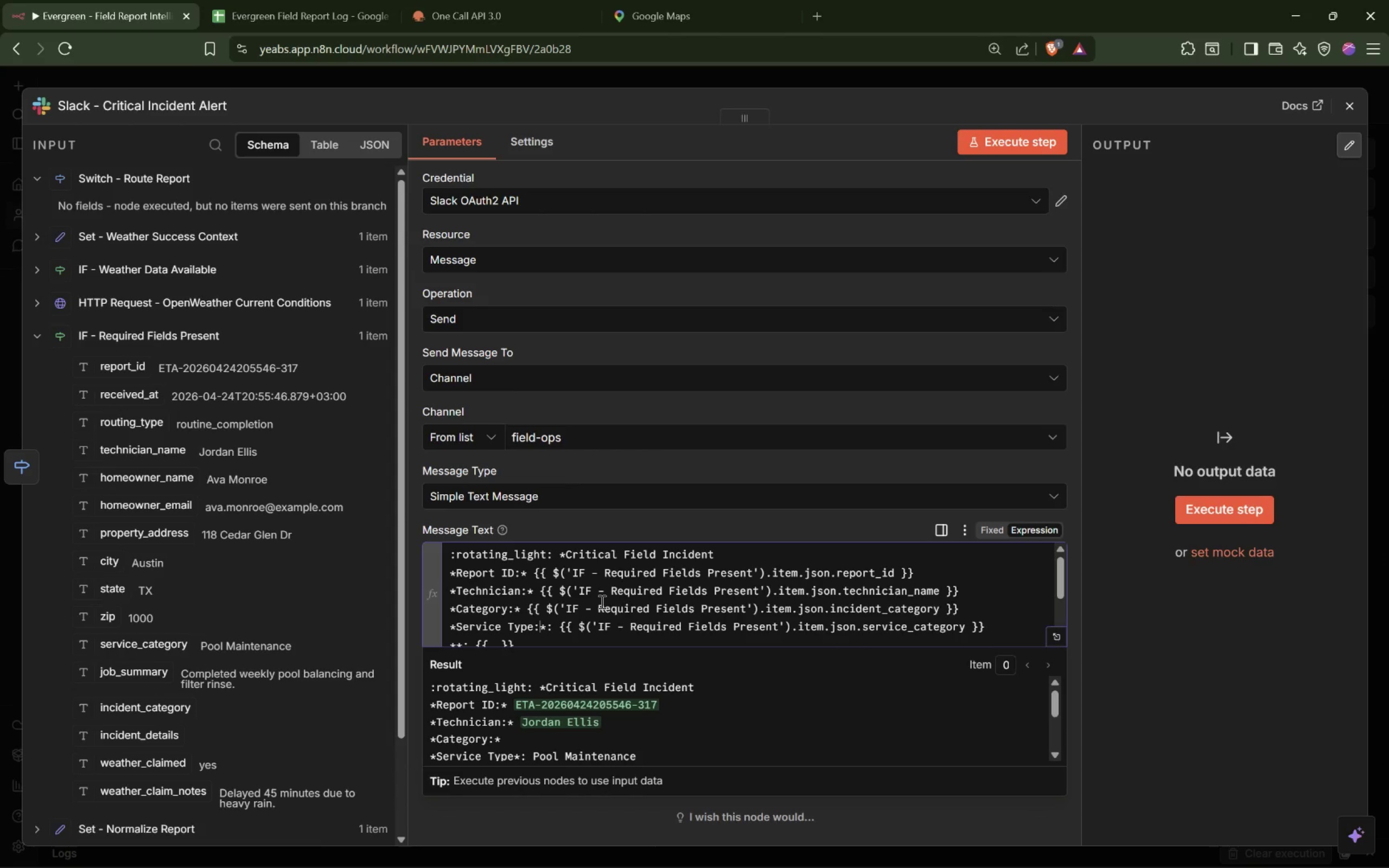 
key(ArrowRight)
 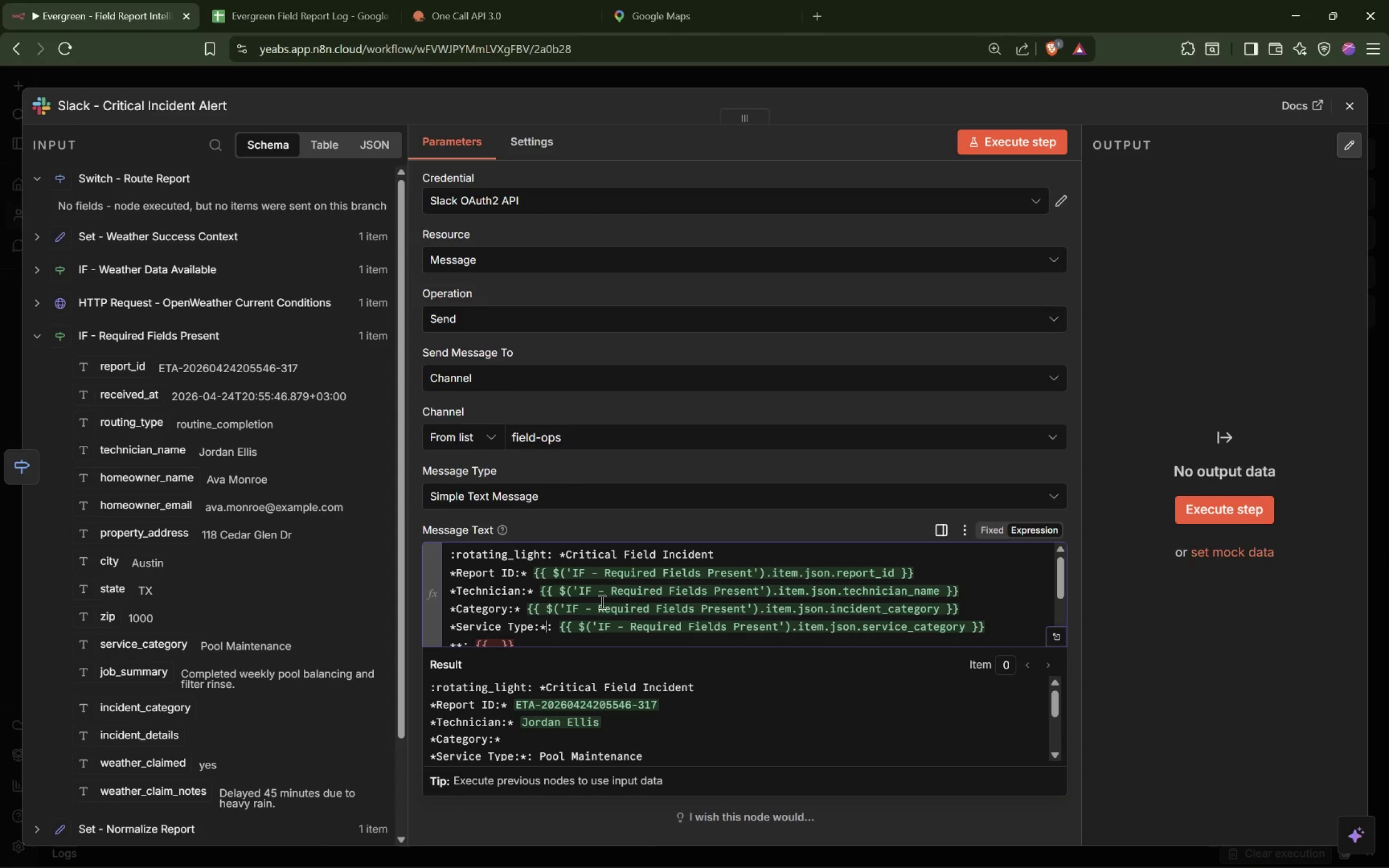 
key(Delete)
 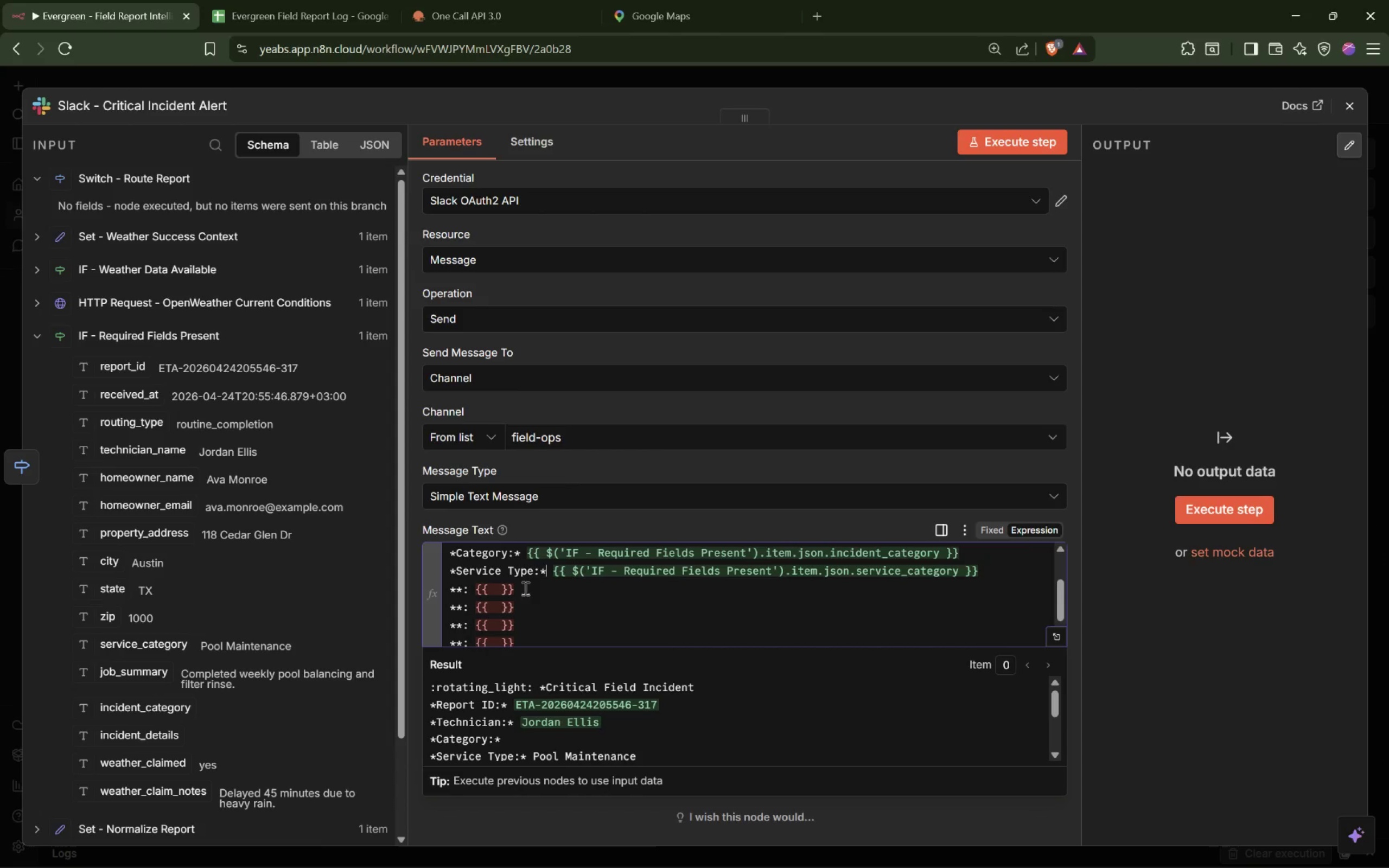 
left_click([466, 584])
 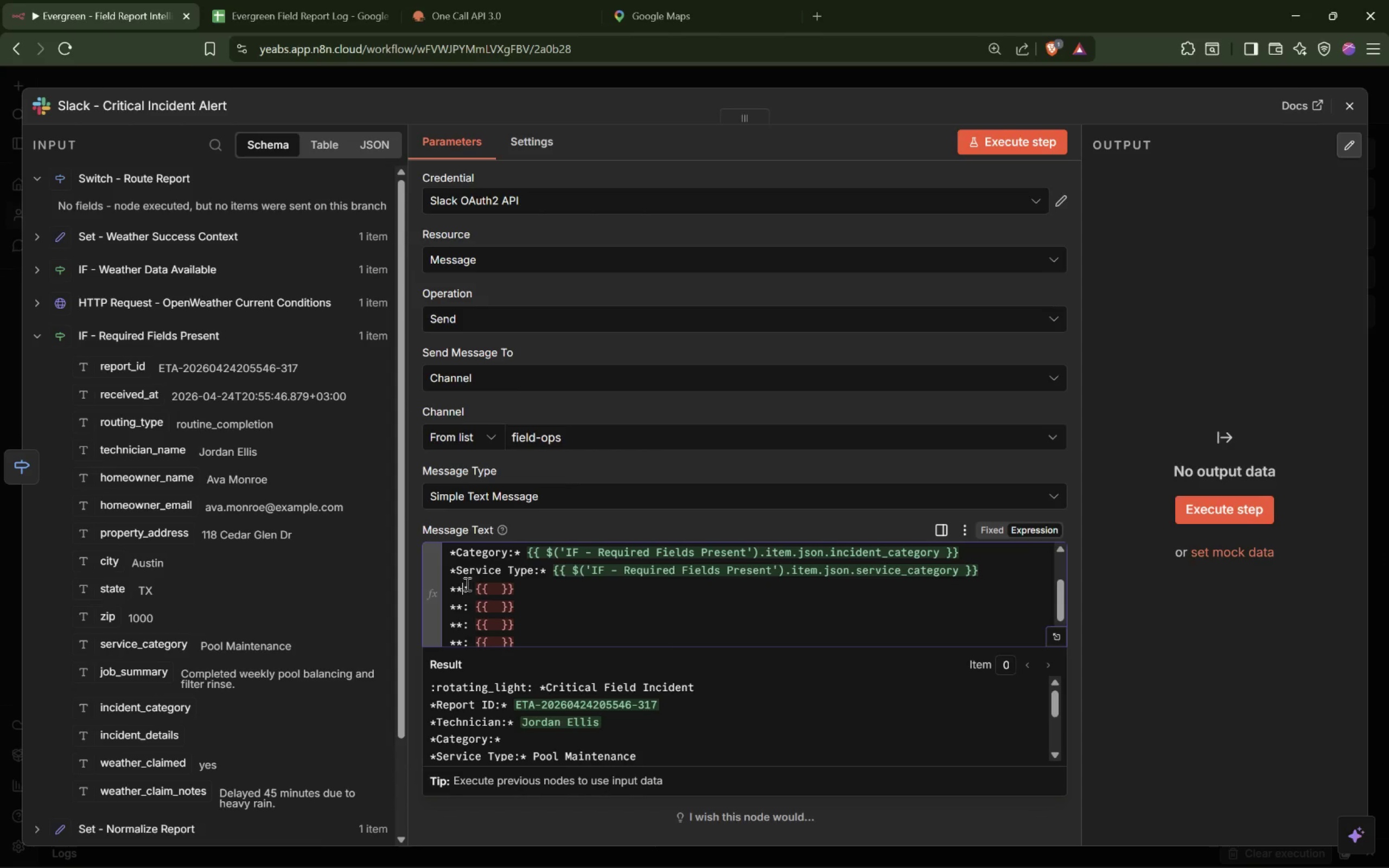 
key(Delete)
 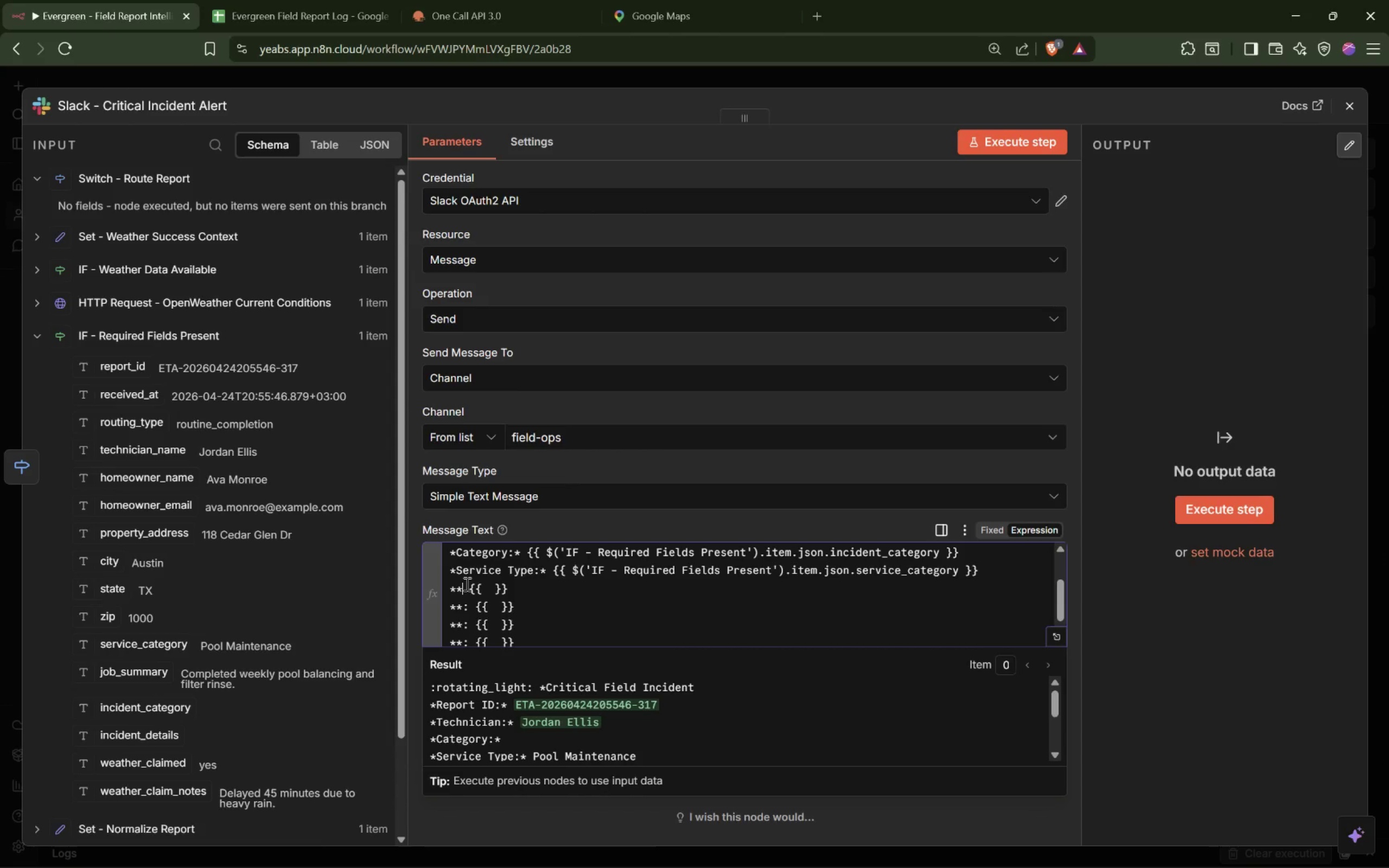 
key(ArrowDown)
 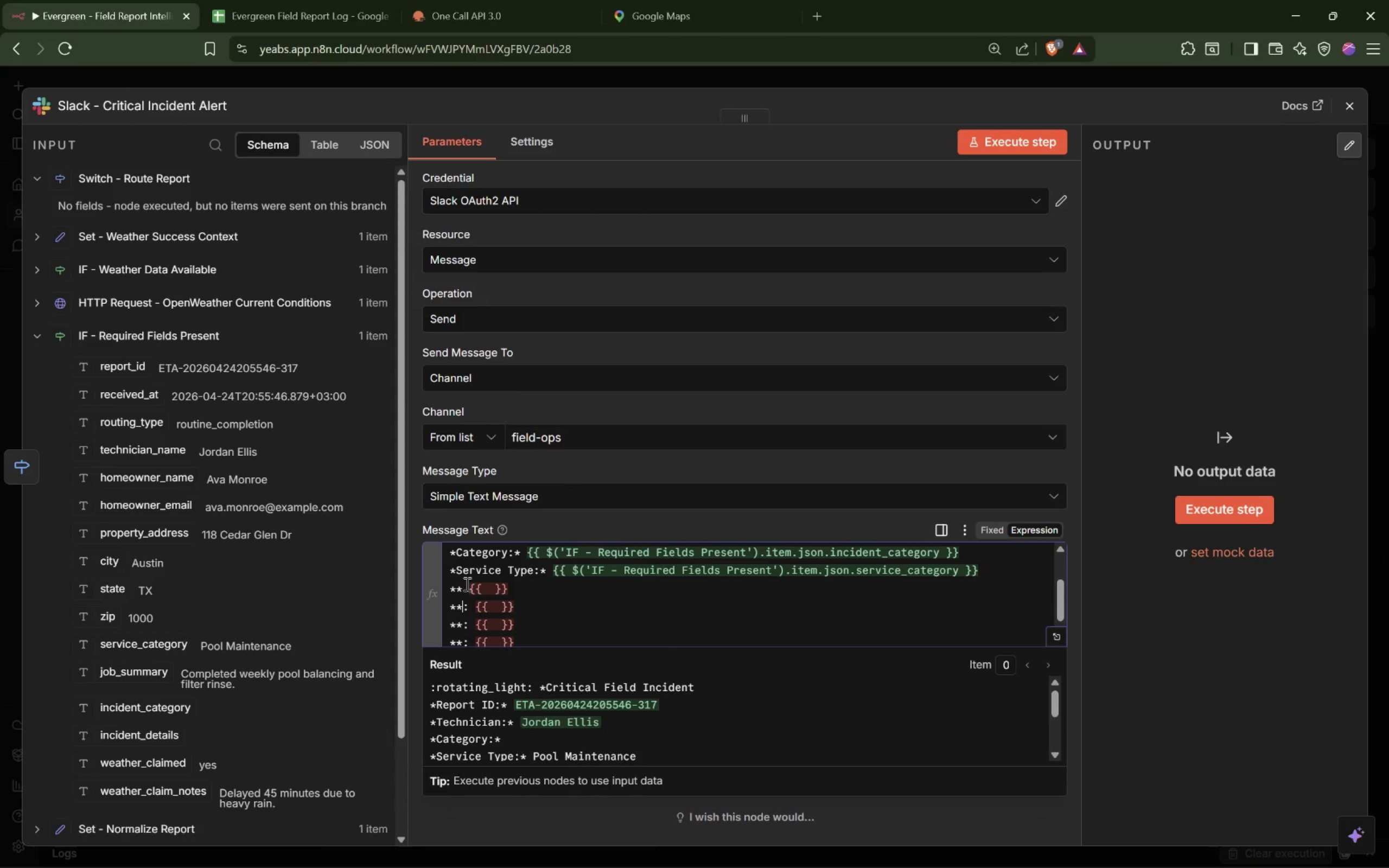 
key(Delete)
 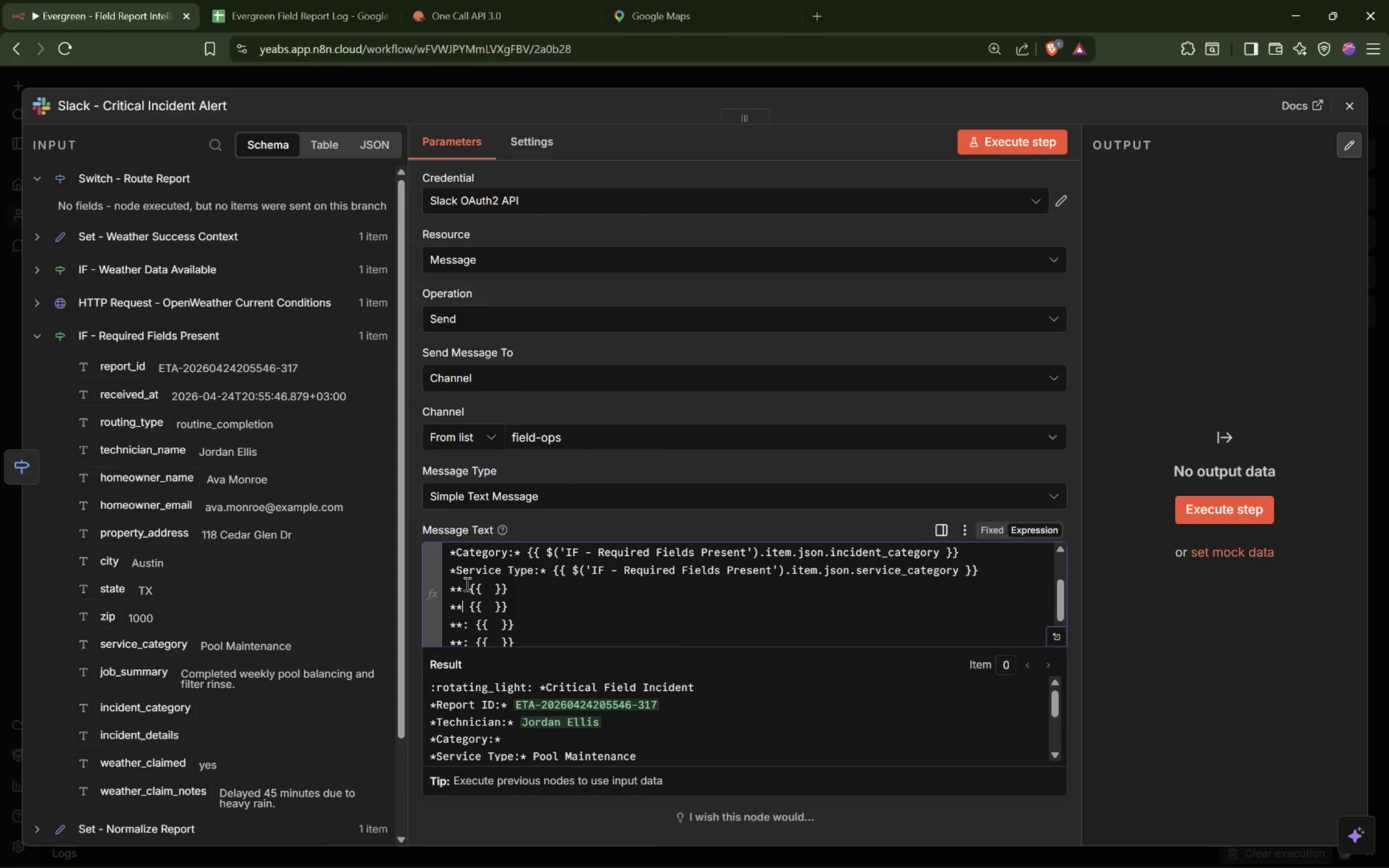 
key(ArrowDown)
 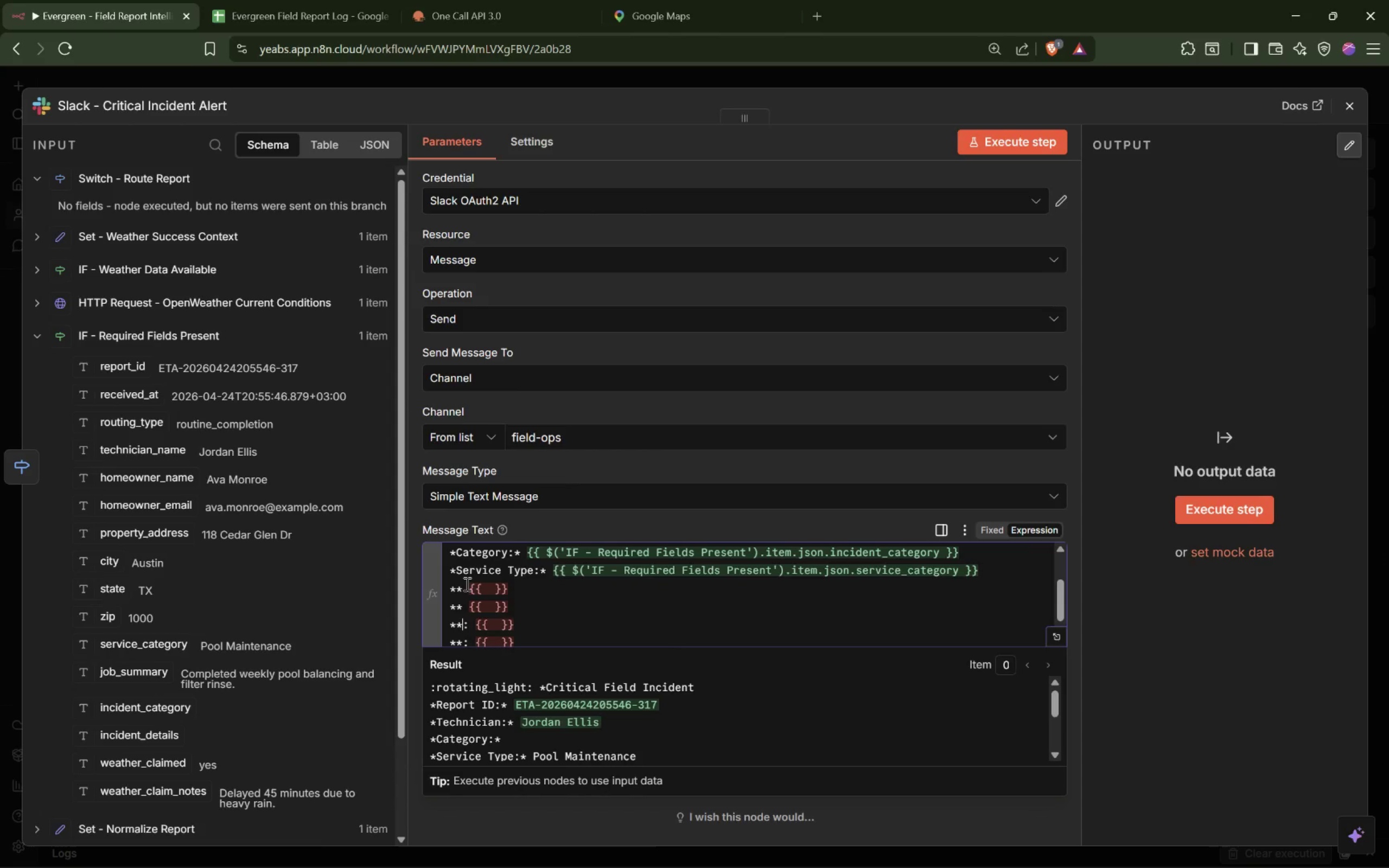 
key(Delete)
 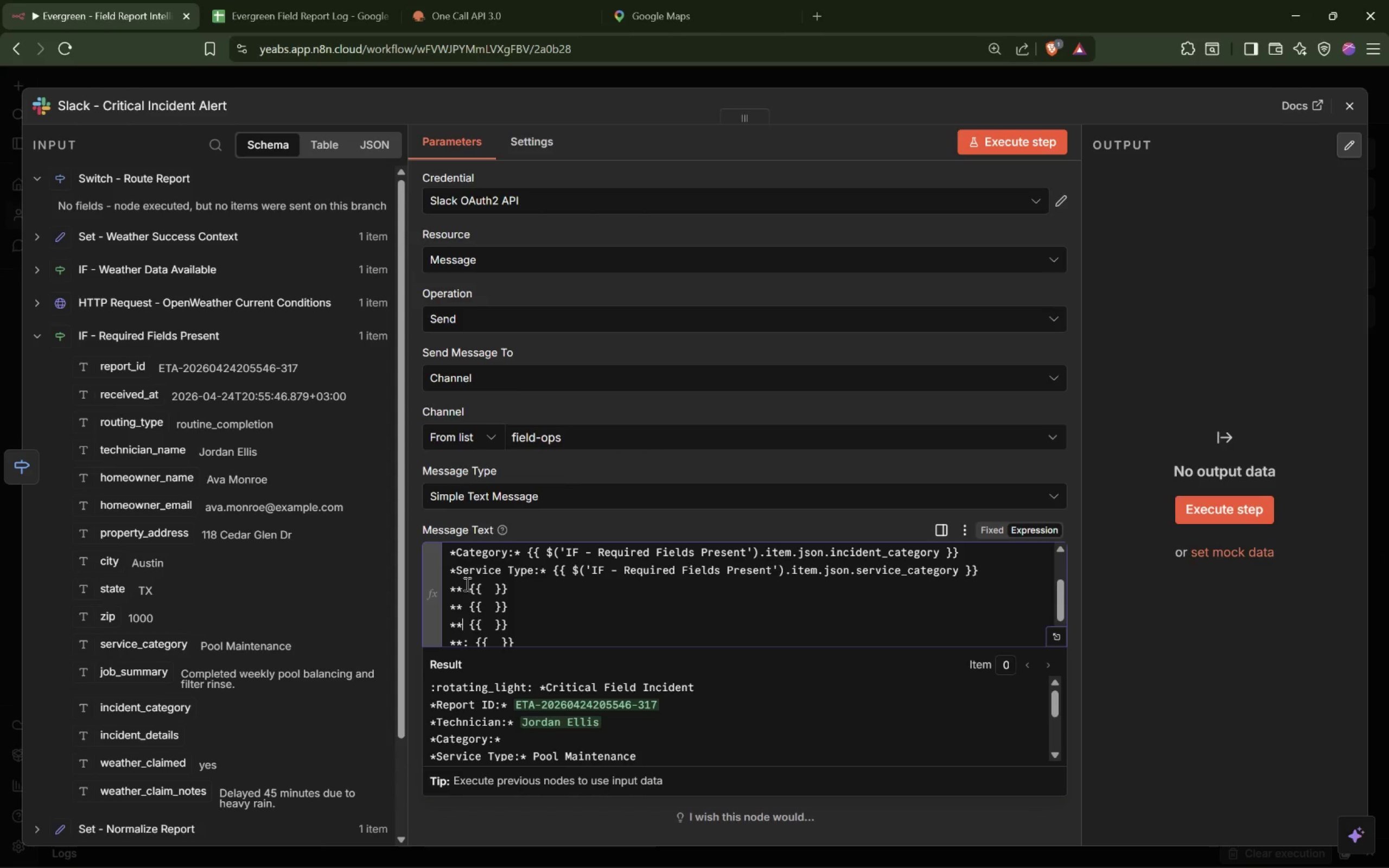 
key(ArrowDown)
 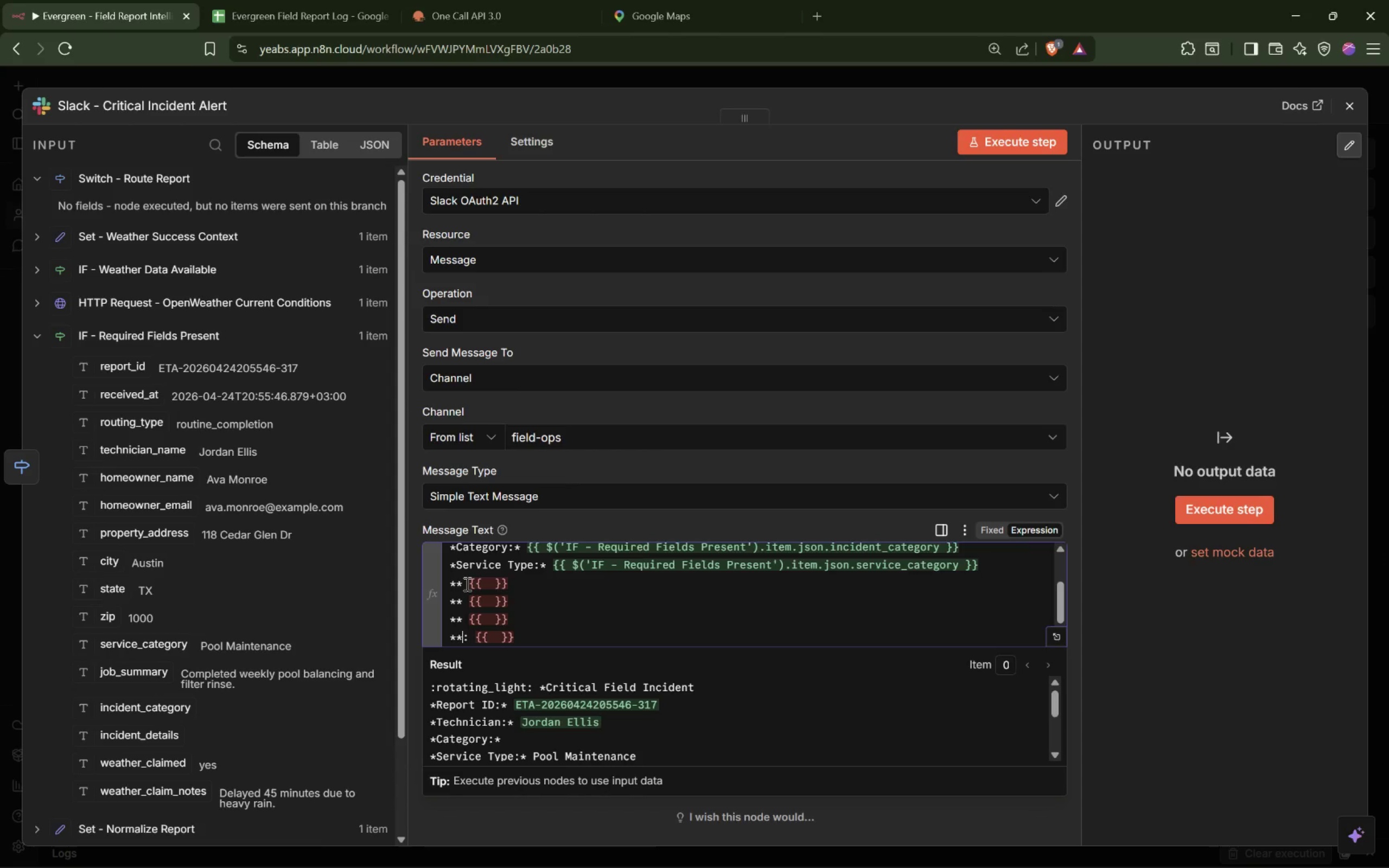 
key(Delete)
 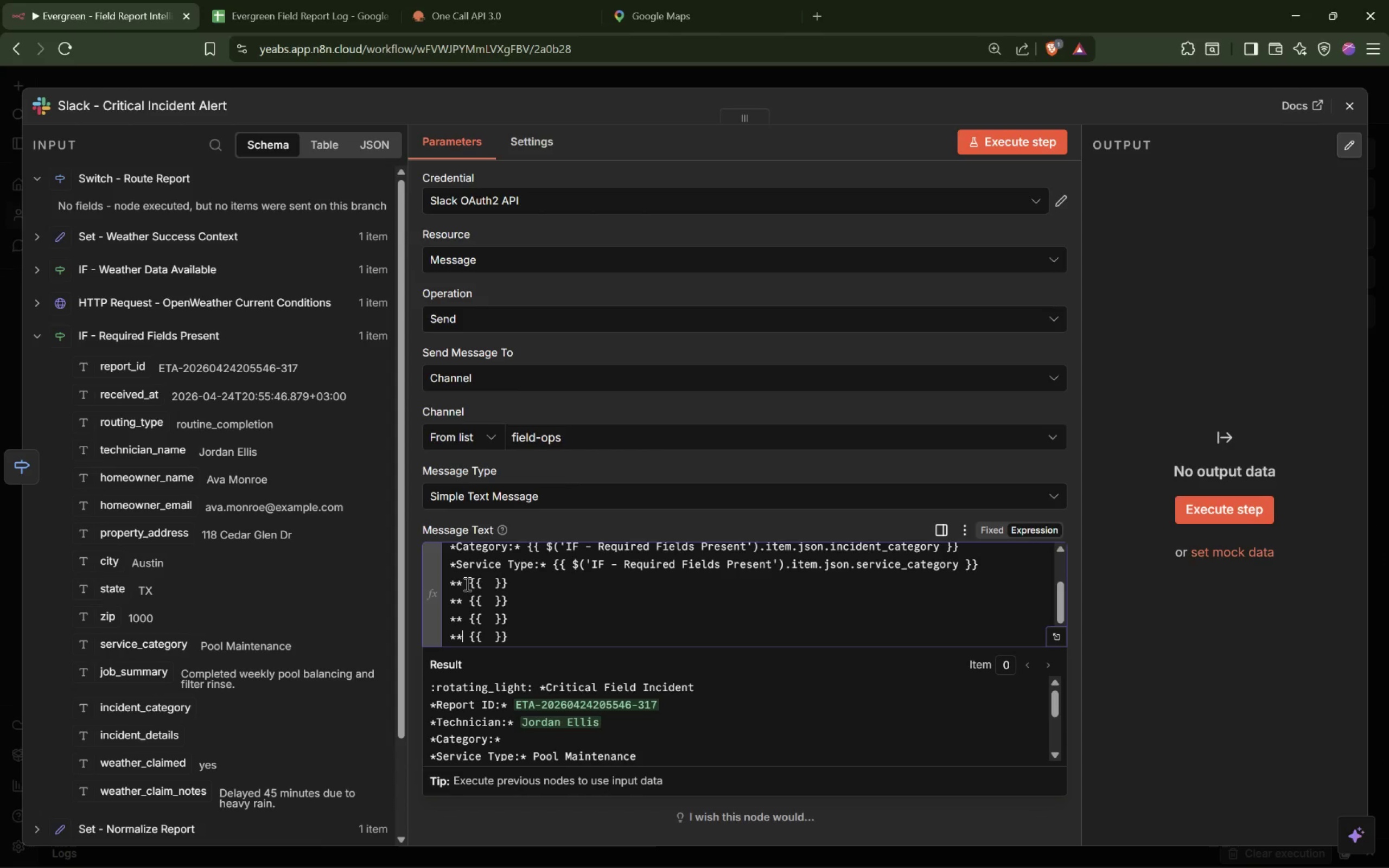 
key(ArrowDown)
 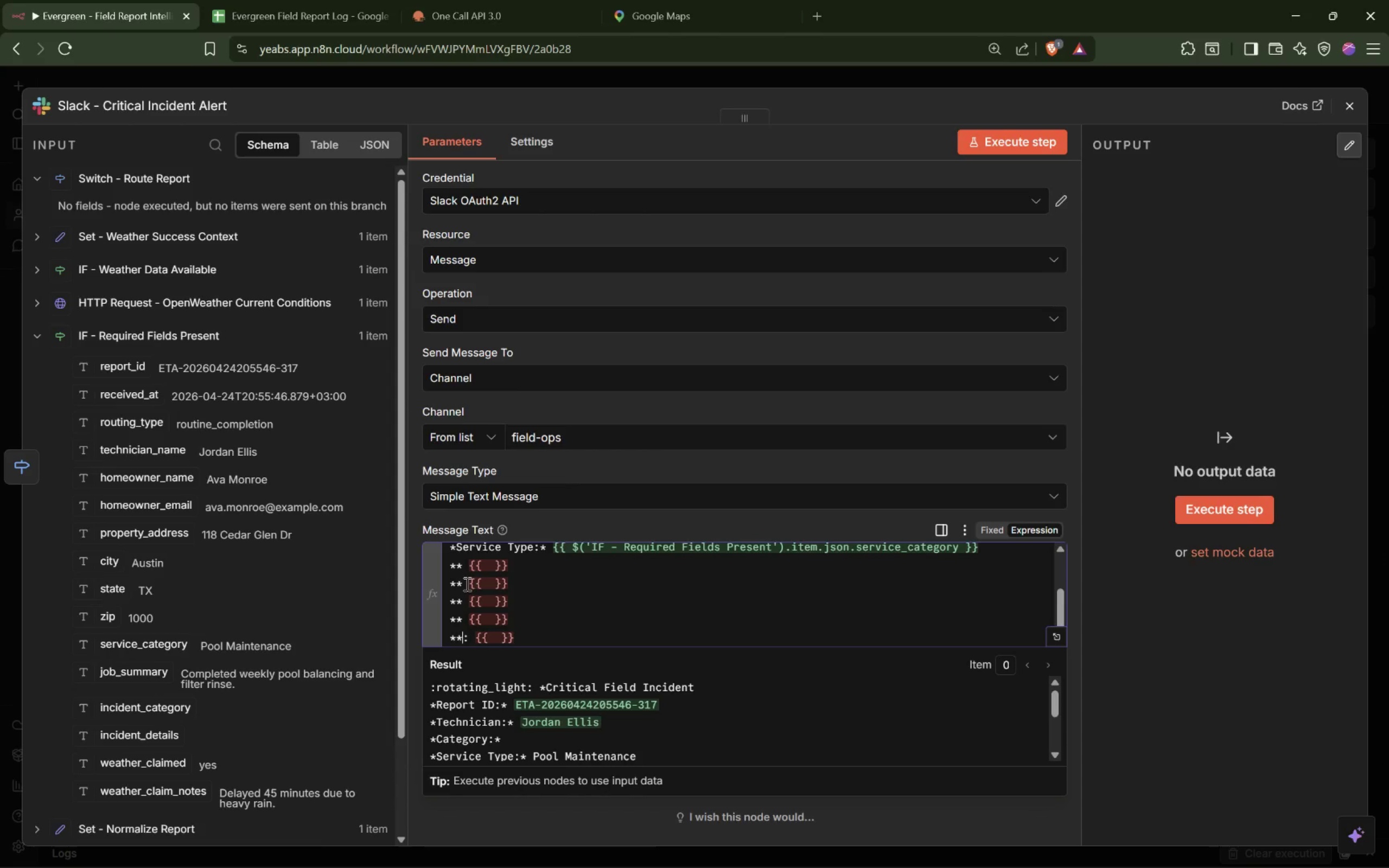 
key(Delete)
 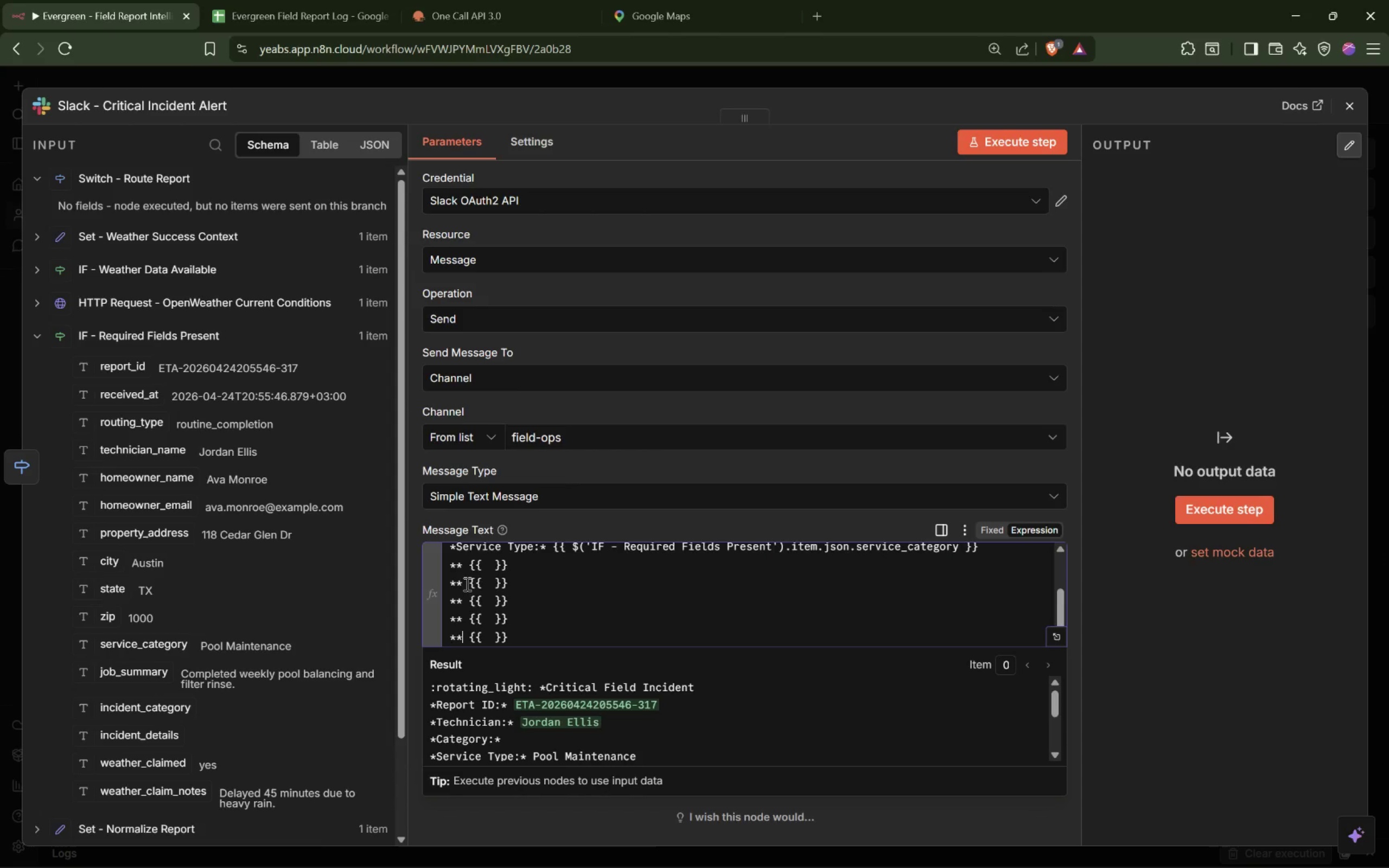 
key(ArrowDown)
 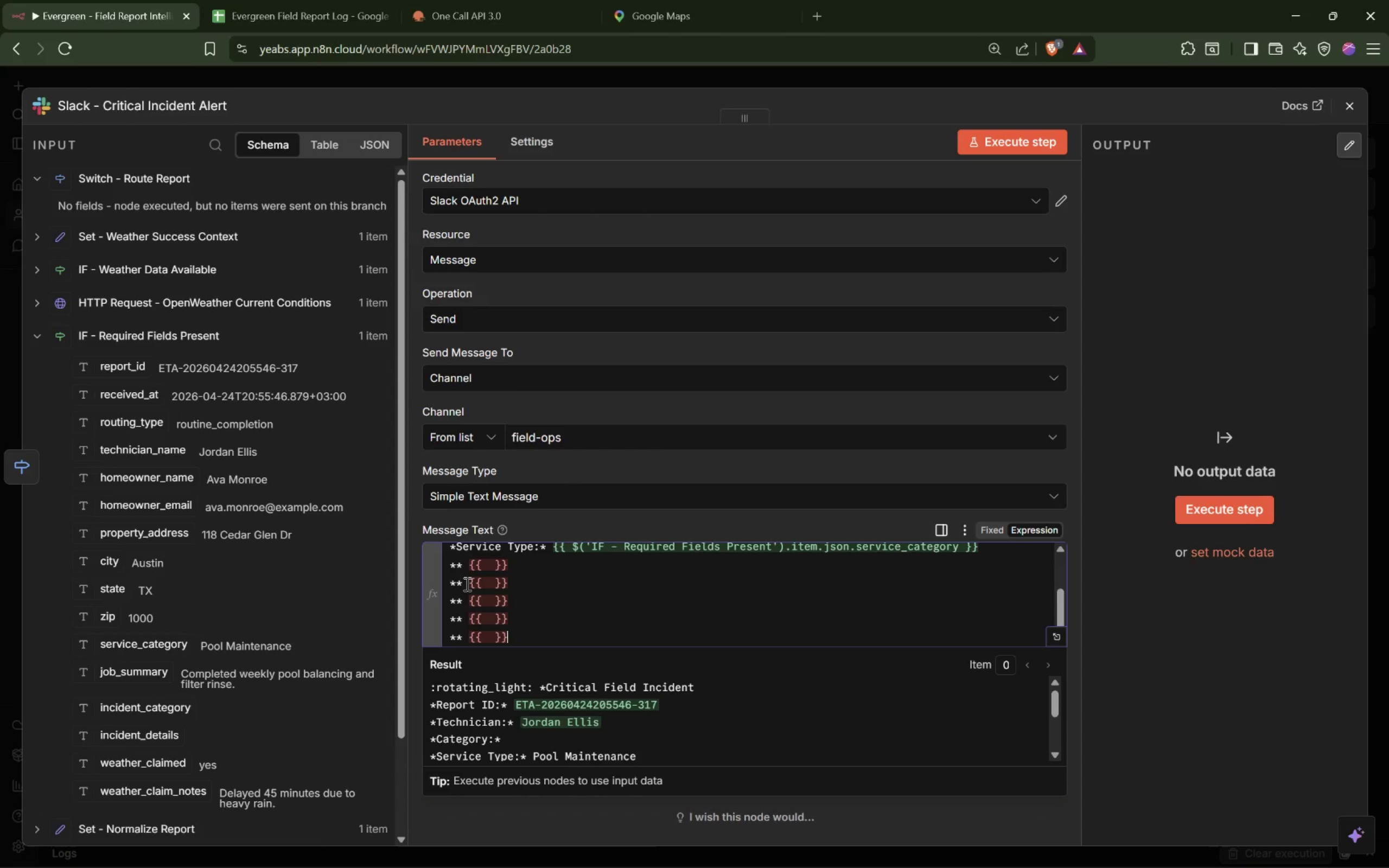 
key(ArrowDown)
 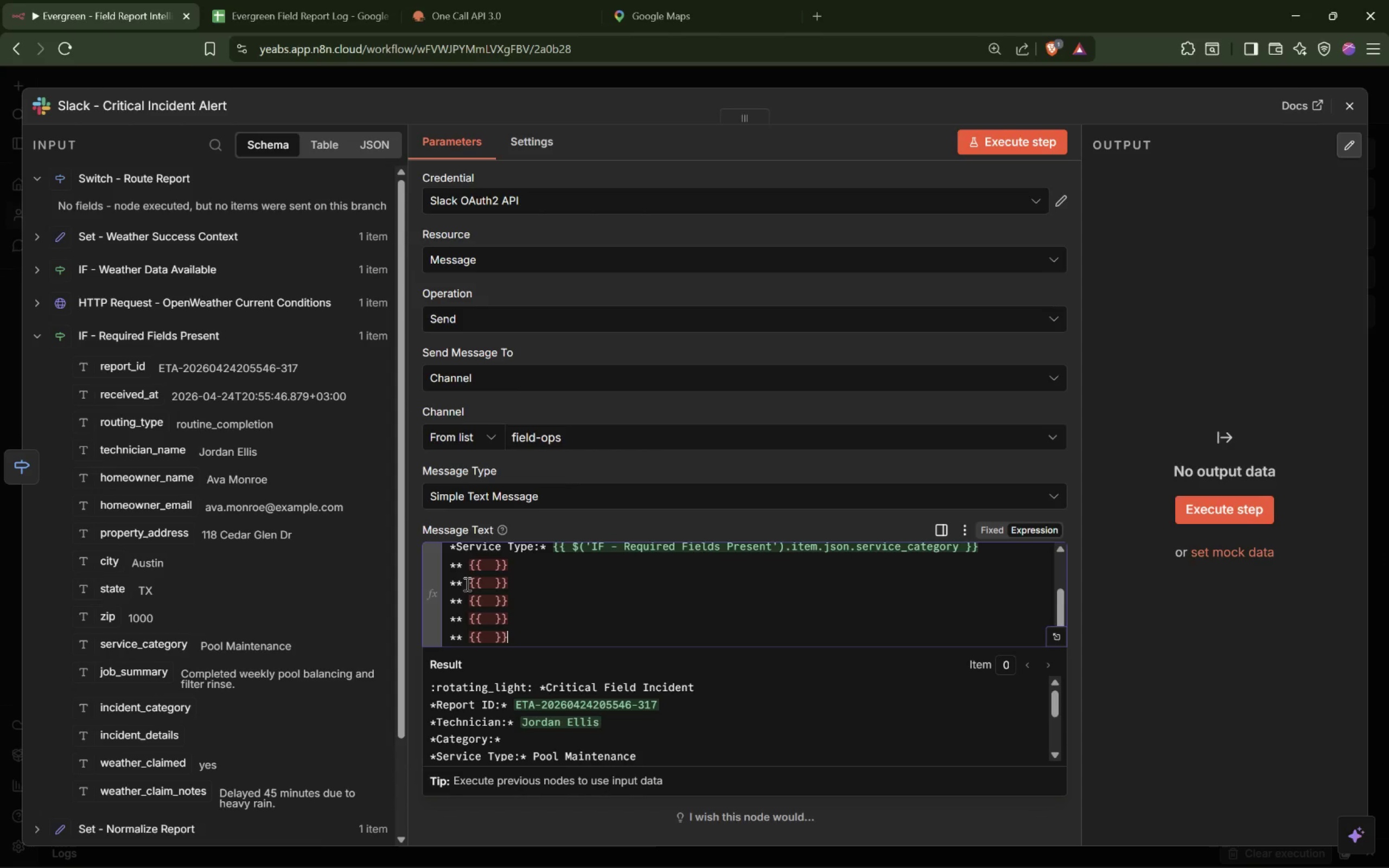 
key(ArrowDown)
 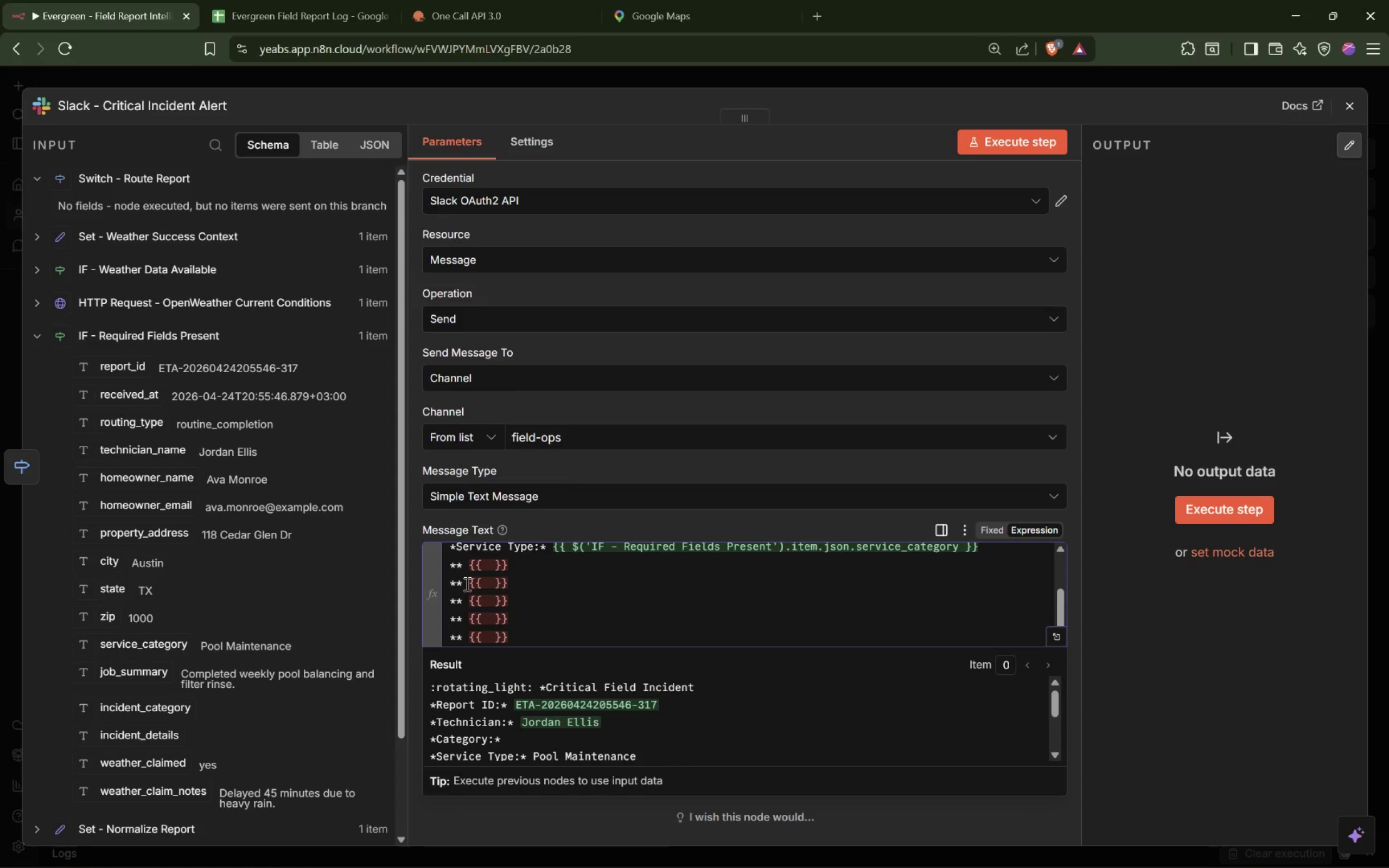 
key(ArrowDown)
 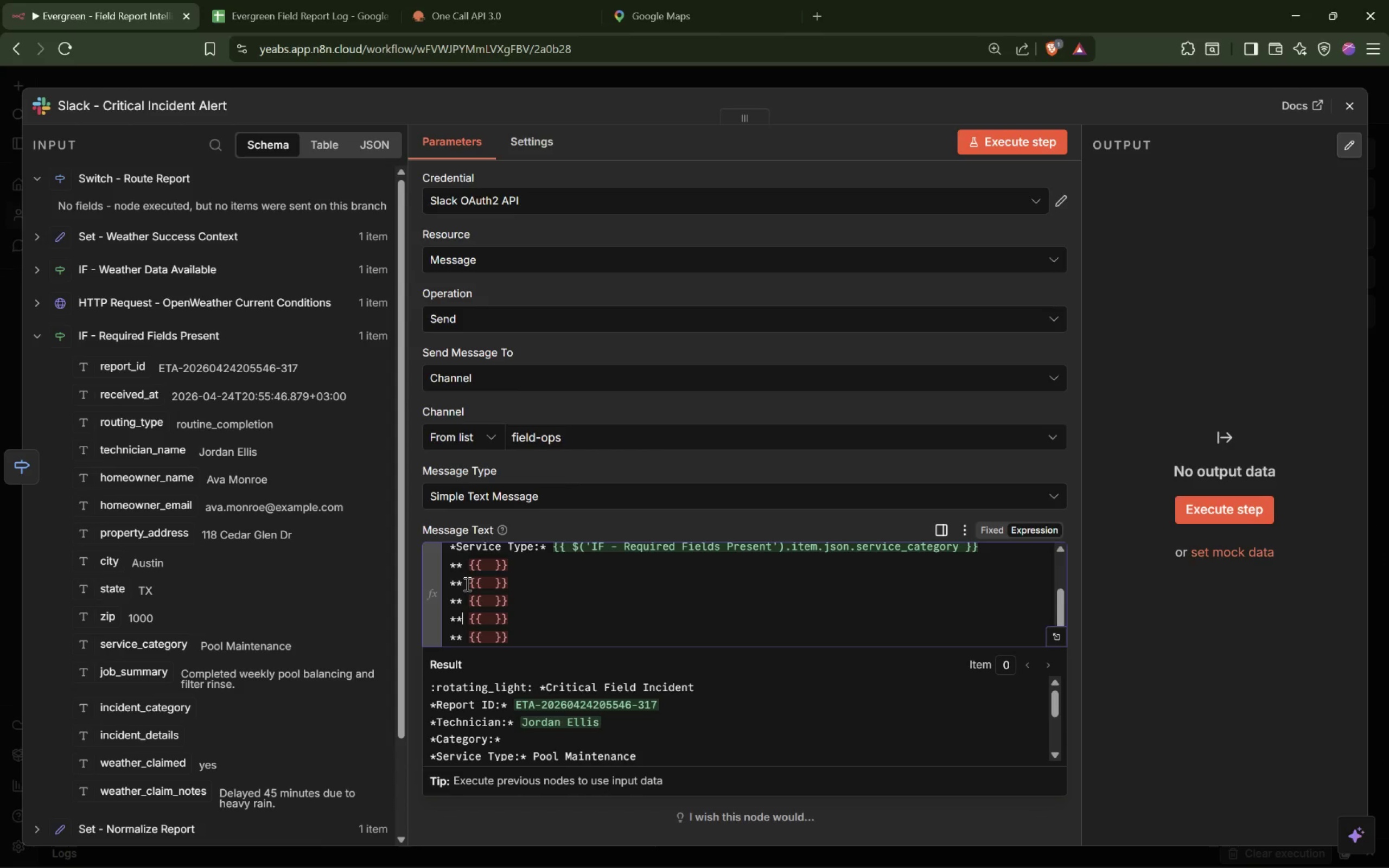 
key(ArrowUp)
 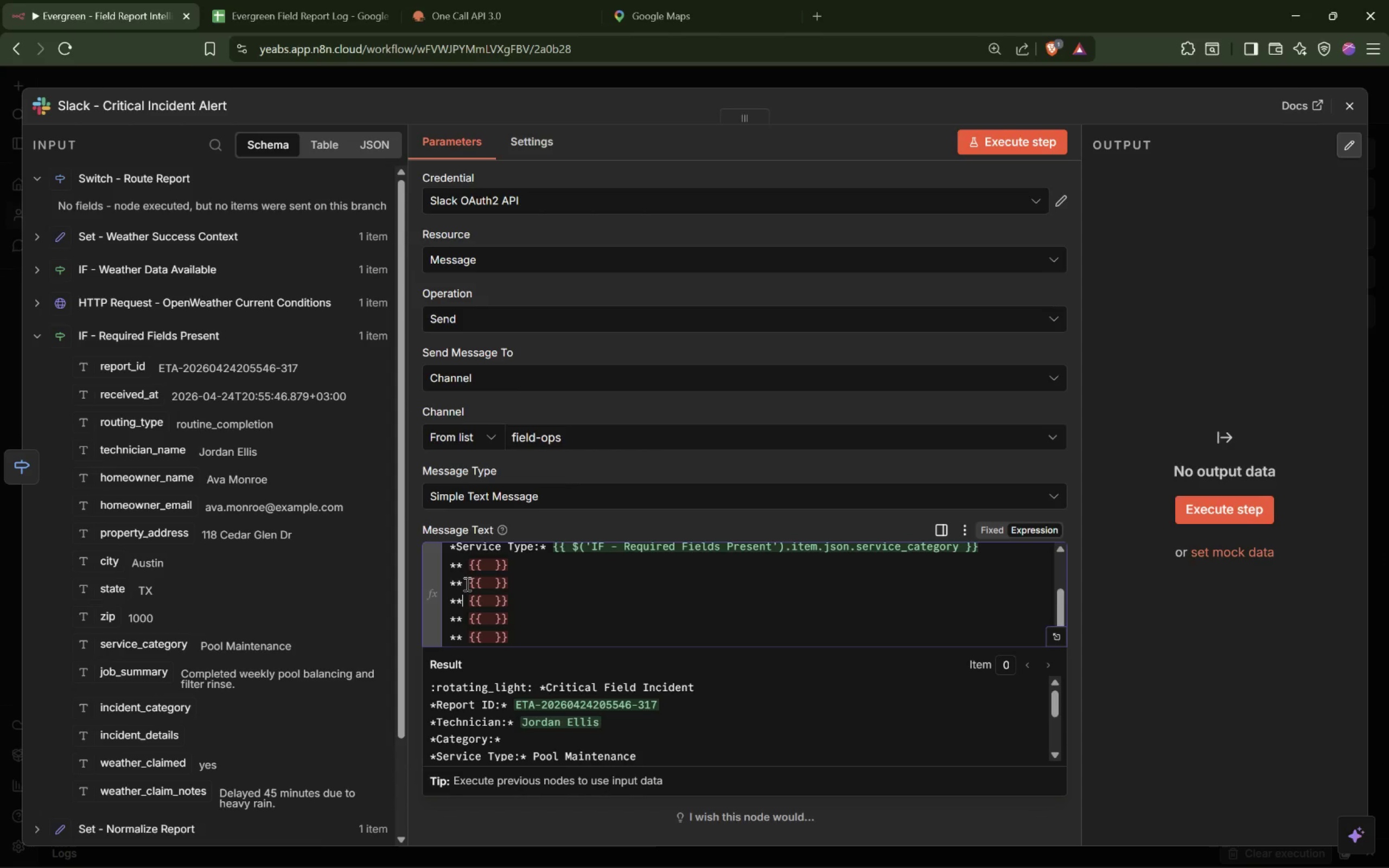 
key(ArrowUp)
 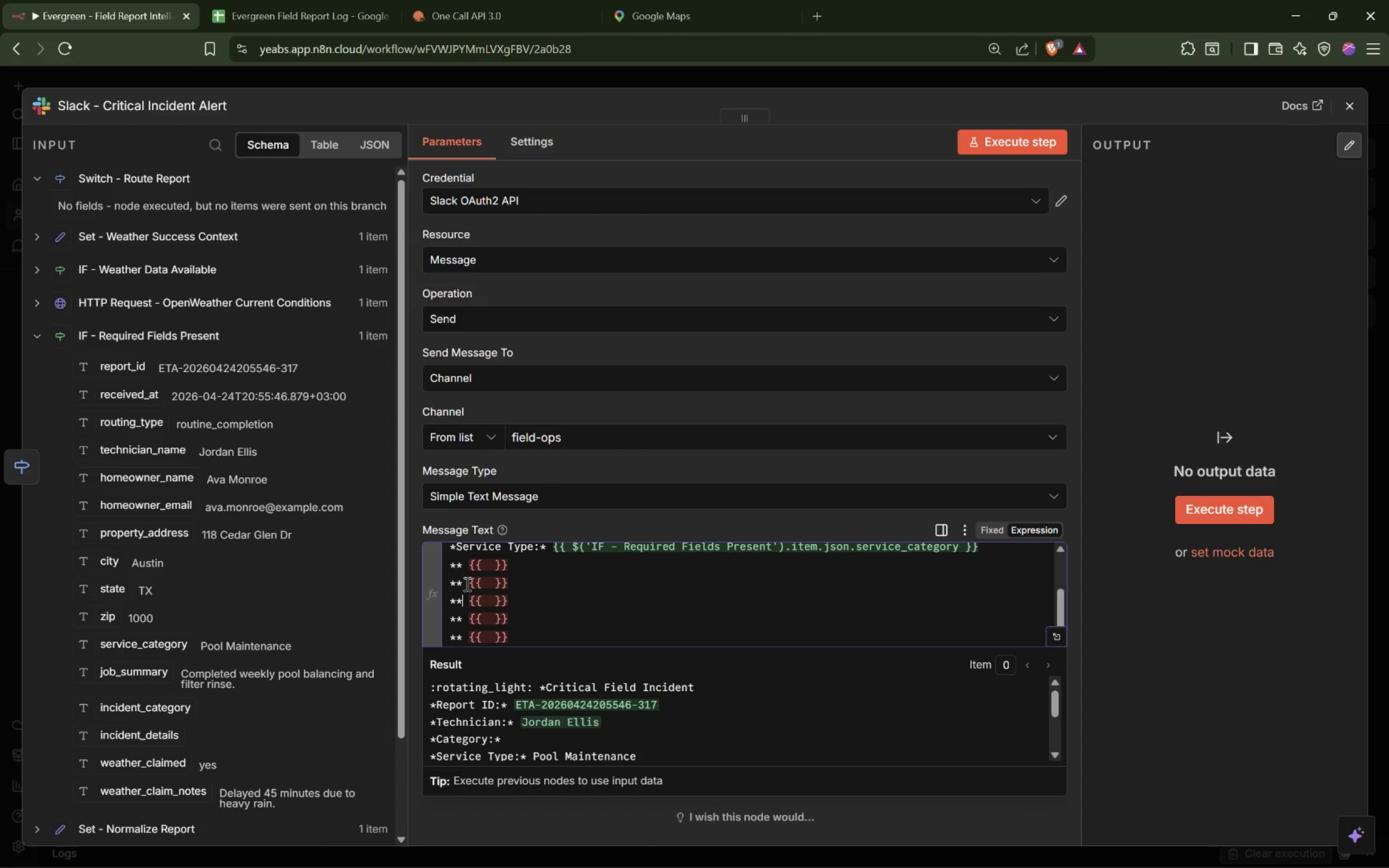 
key(ArrowUp)
 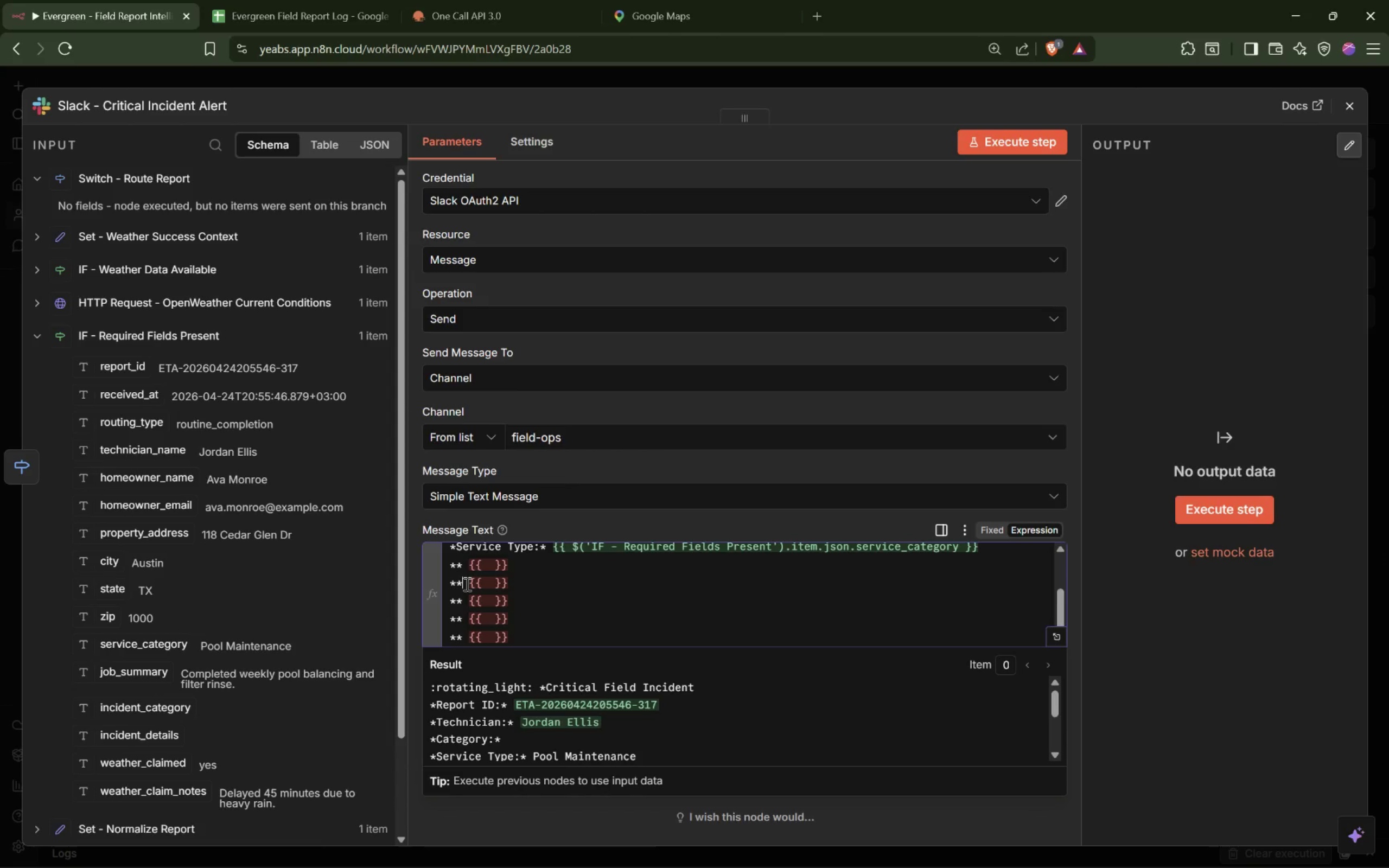 
key(ArrowUp)
 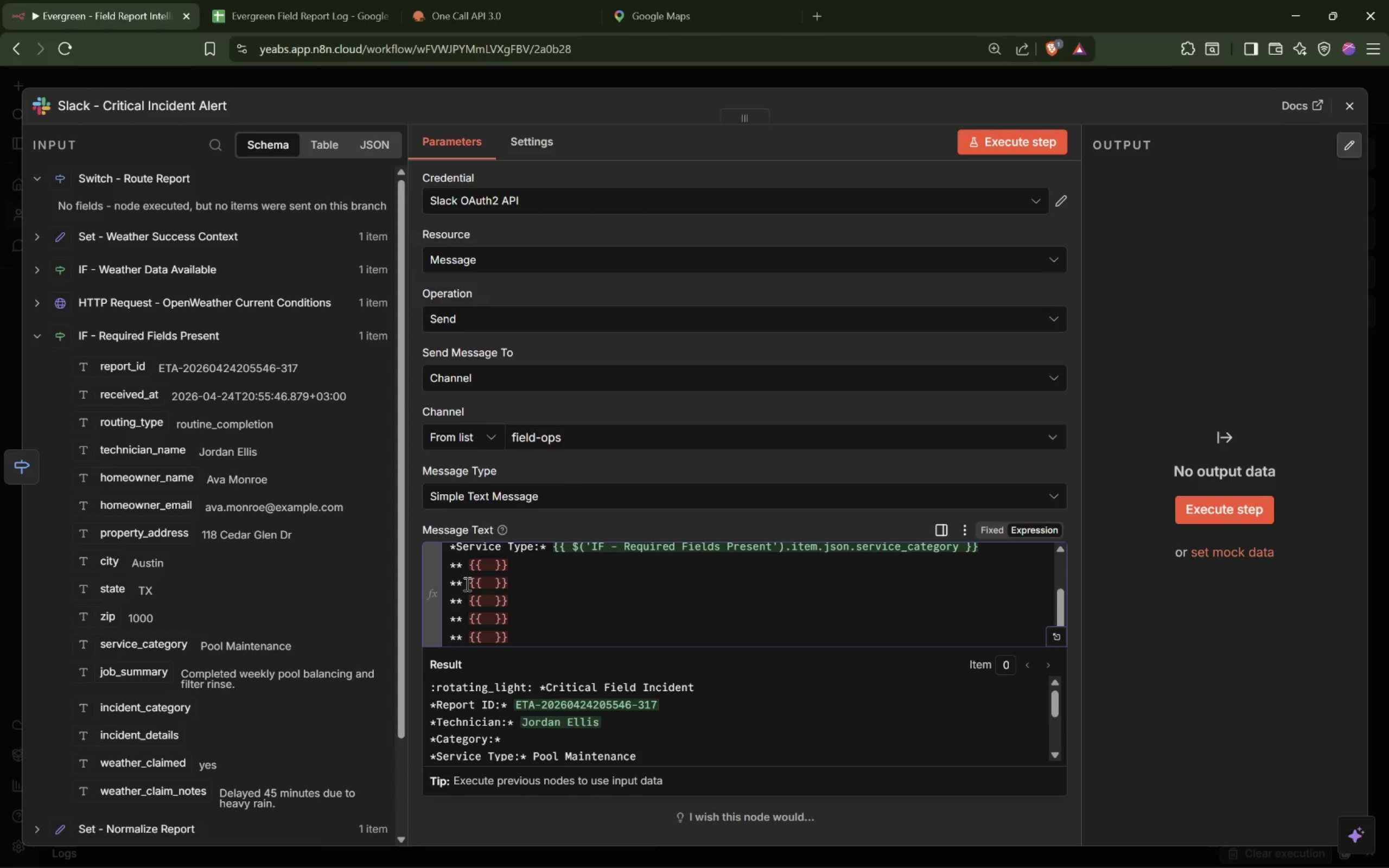 
key(ArrowLeft)
 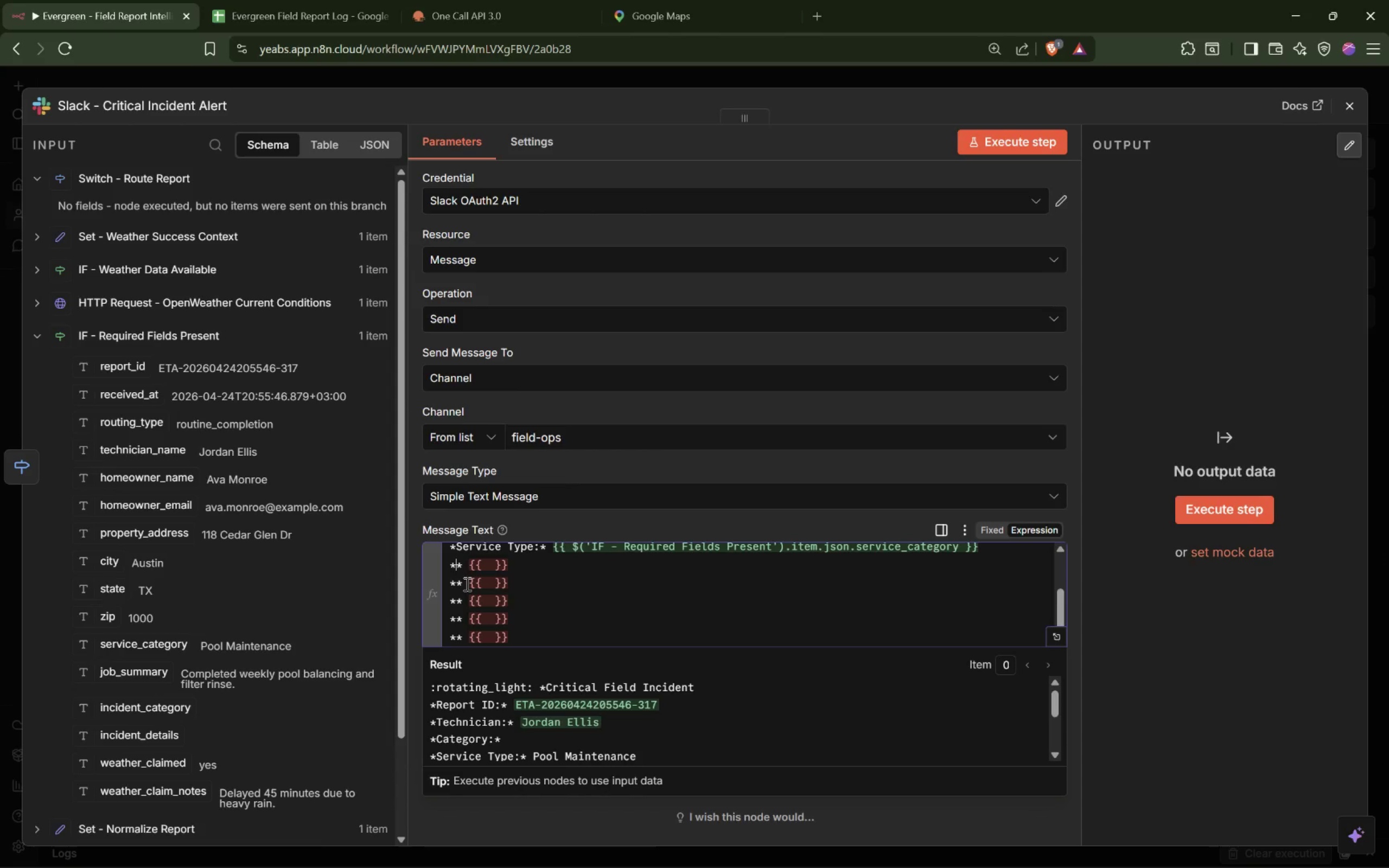 
key(Shift+ShiftLeft)
 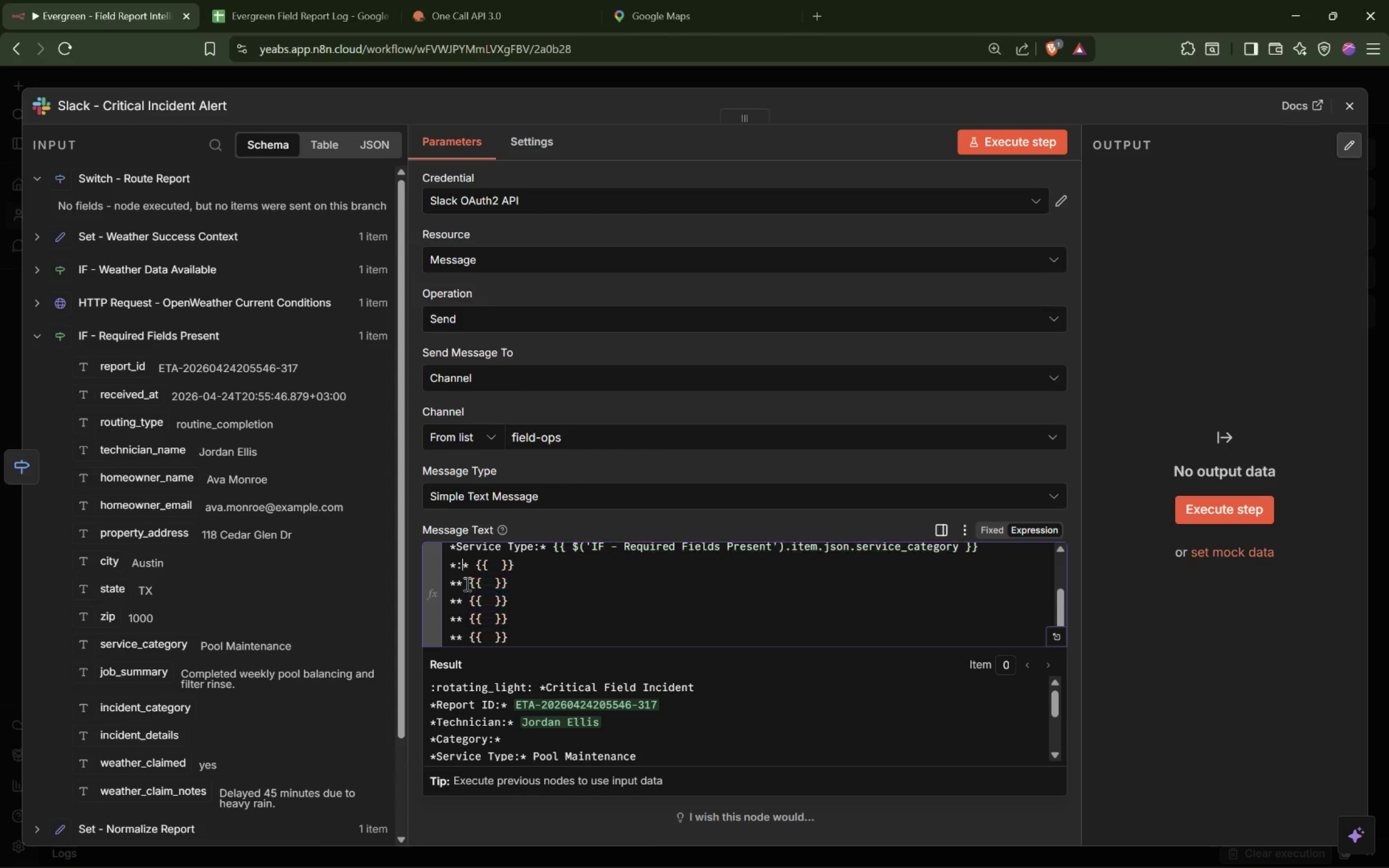 
key(Shift+Semicolon)
 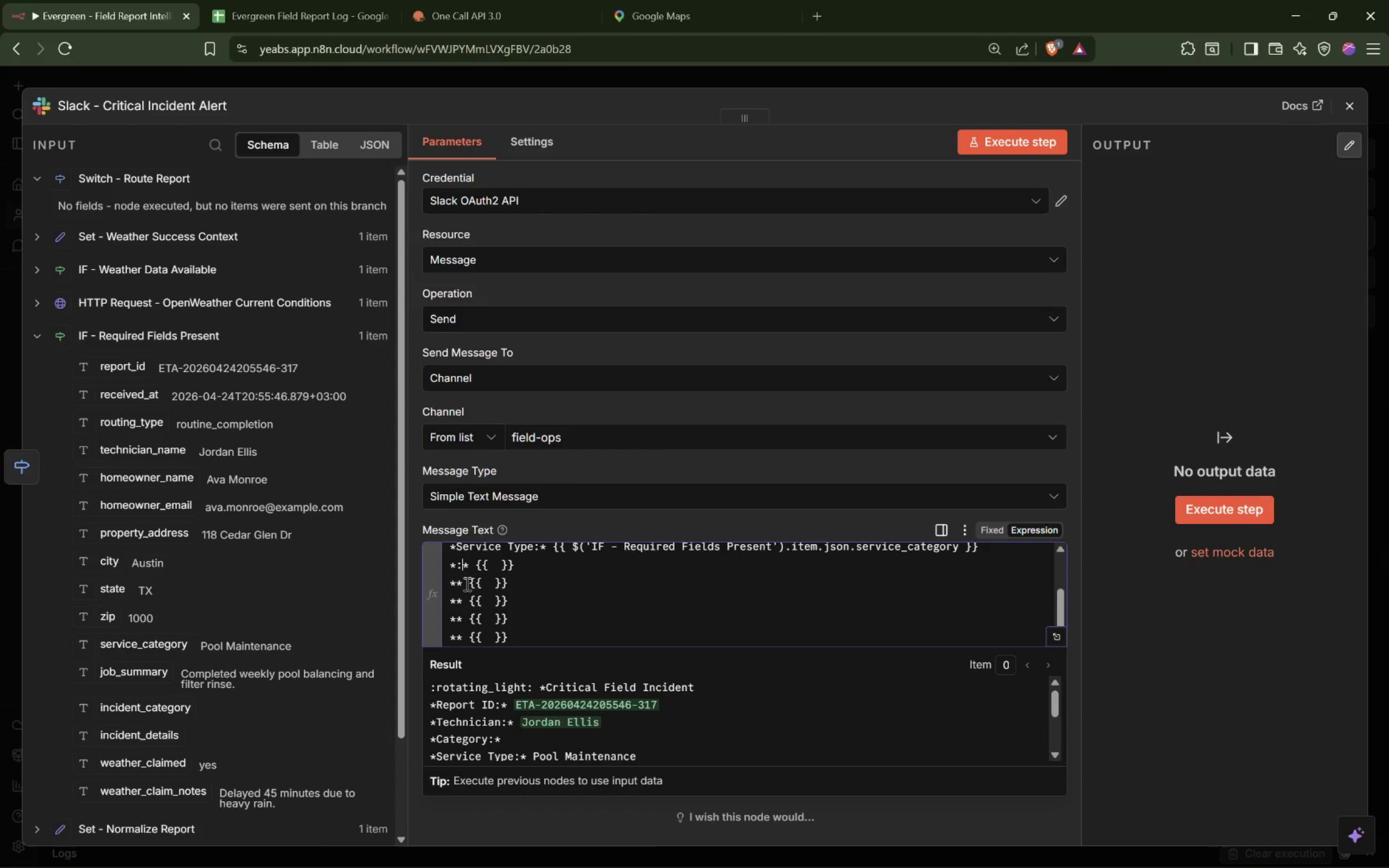 
key(ArrowDown)
 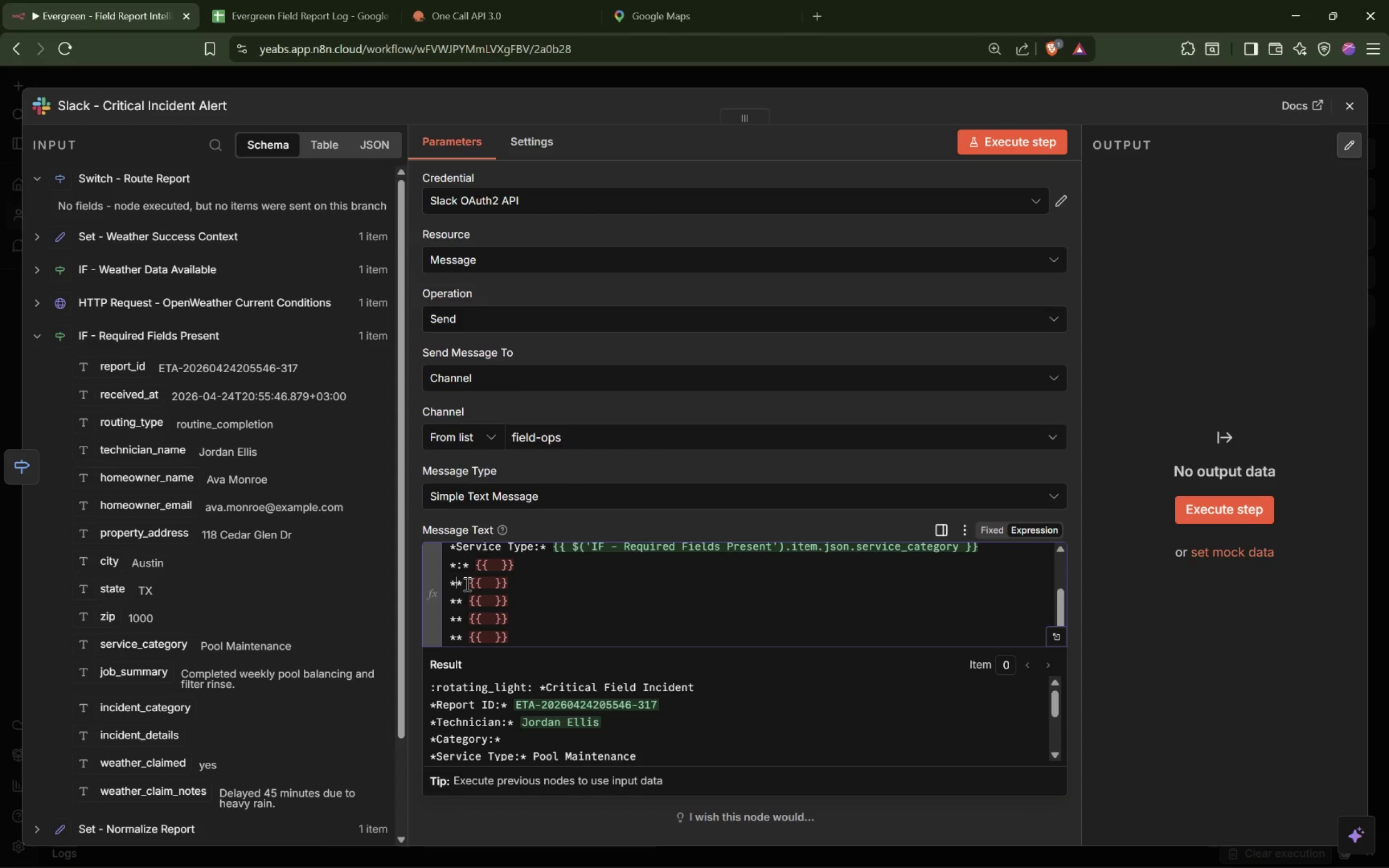 
key(ArrowLeft)
 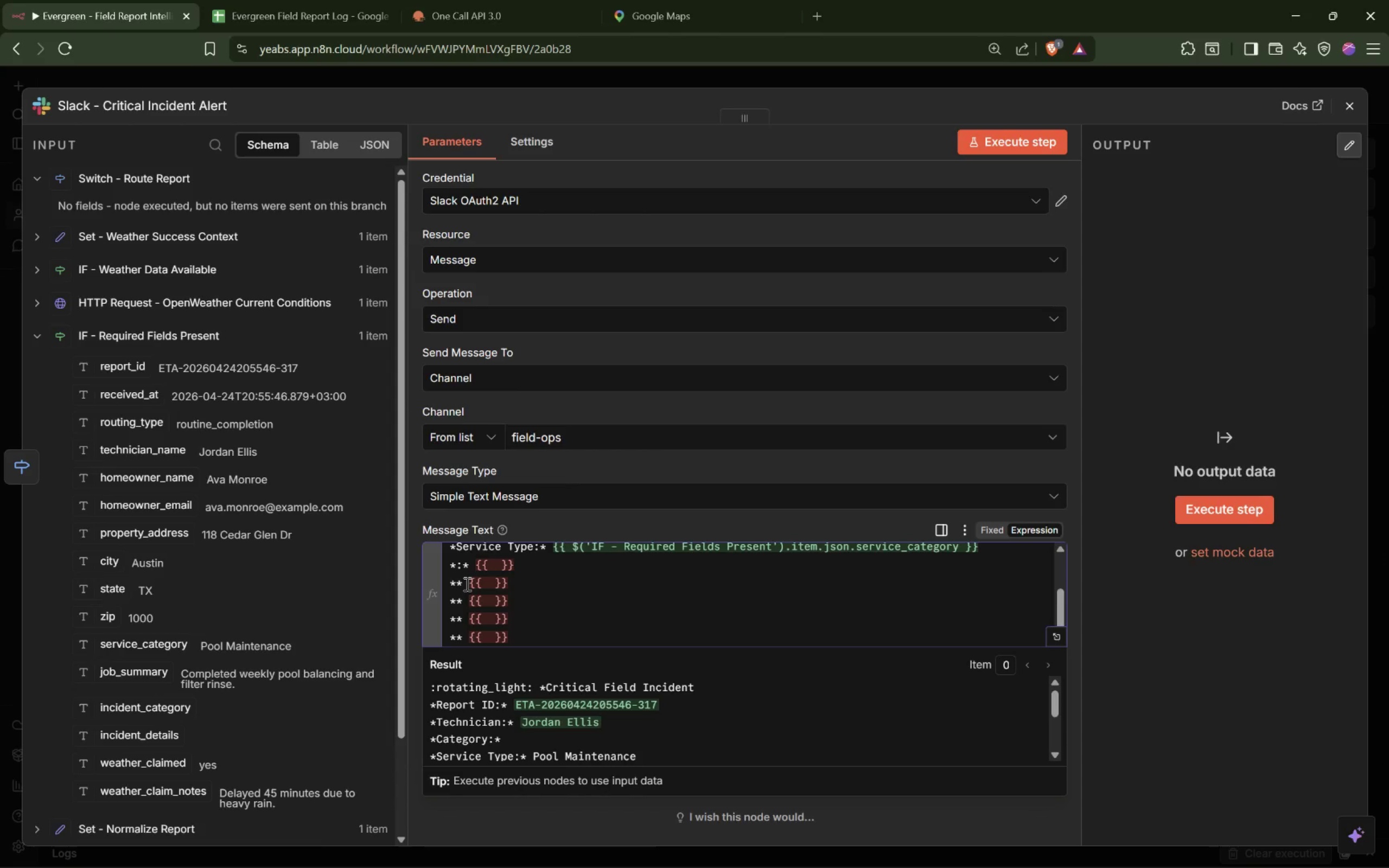 
key(Shift+ShiftLeft)
 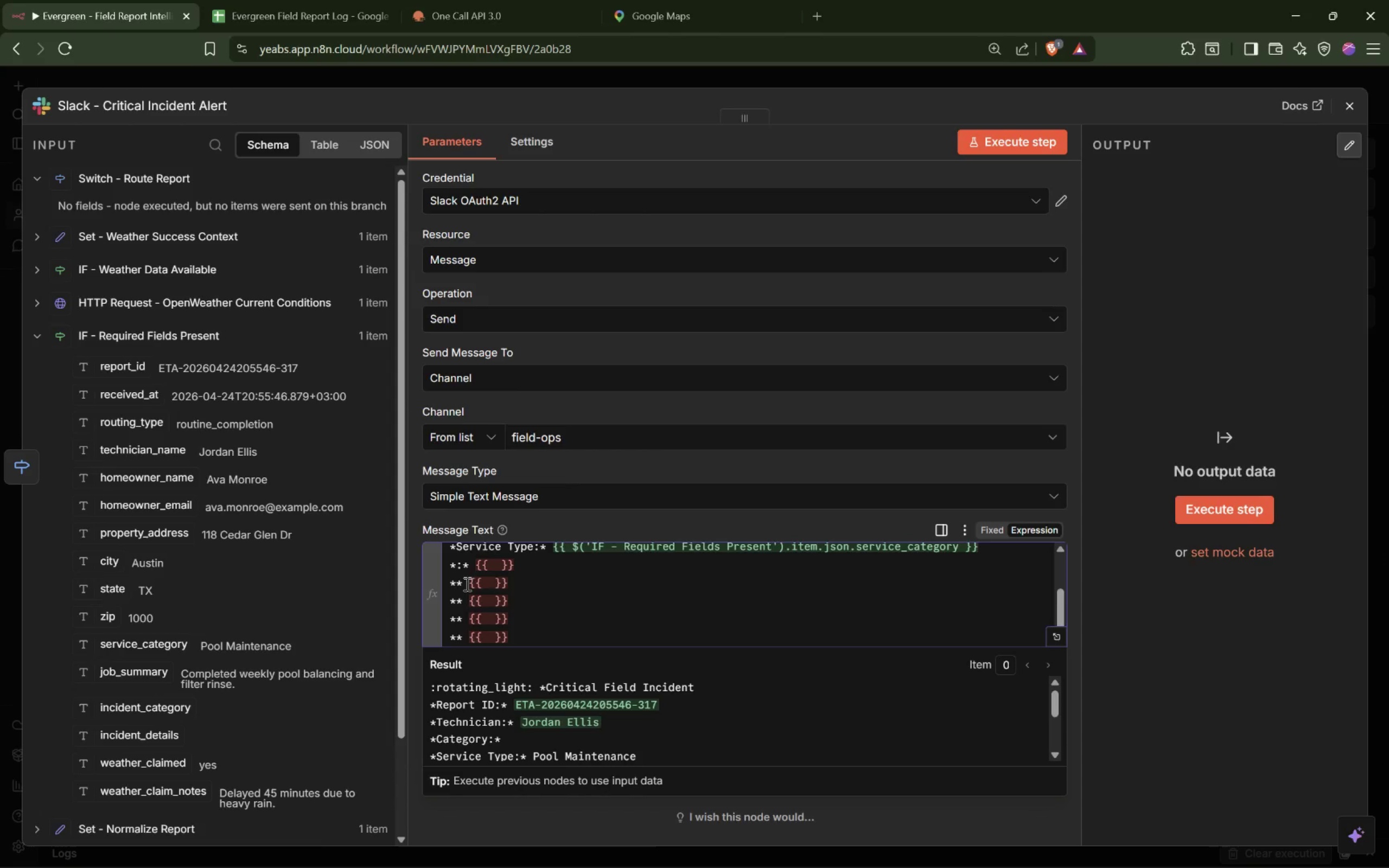 
key(Shift+Semicolon)
 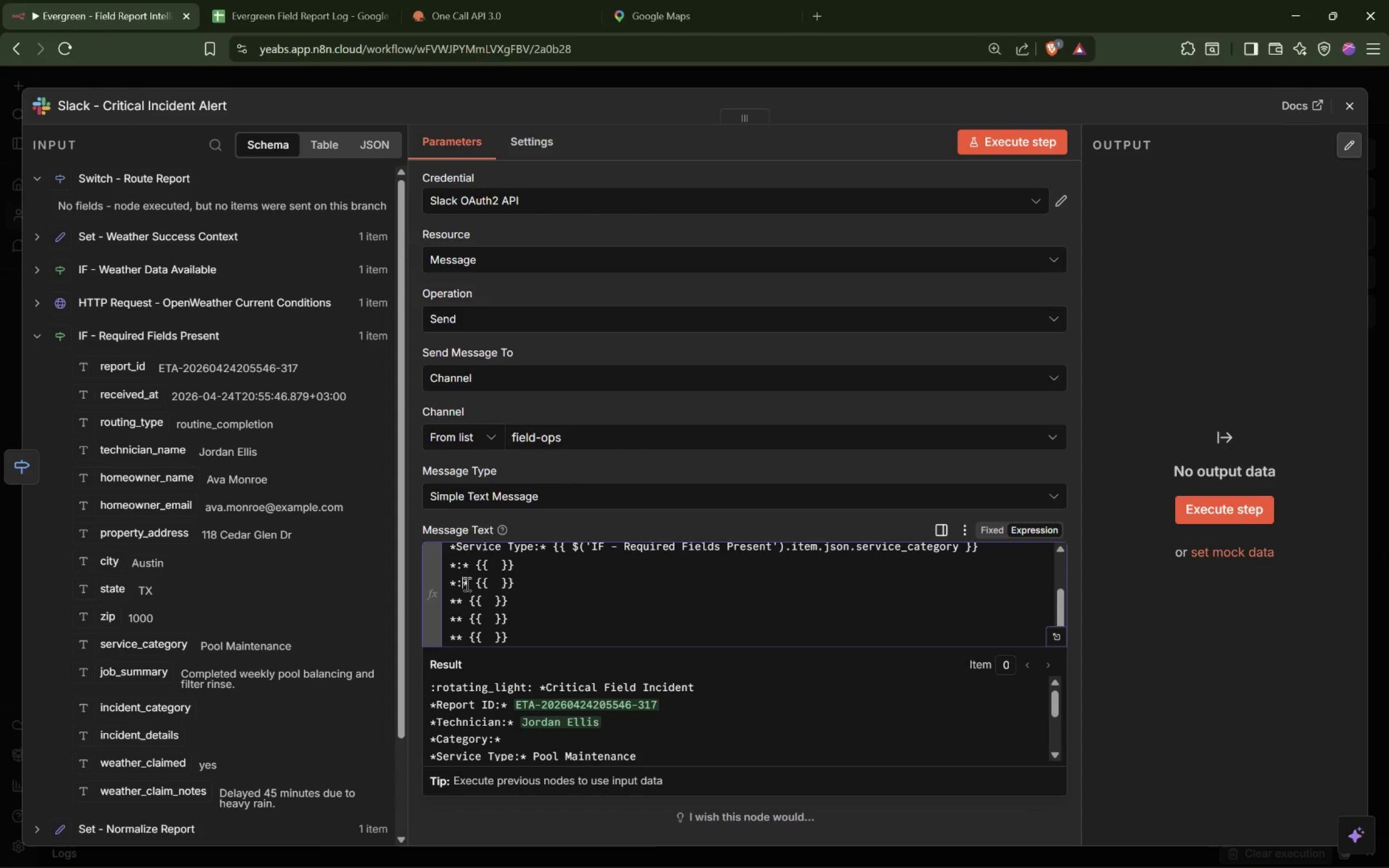 
key(ArrowDown)
 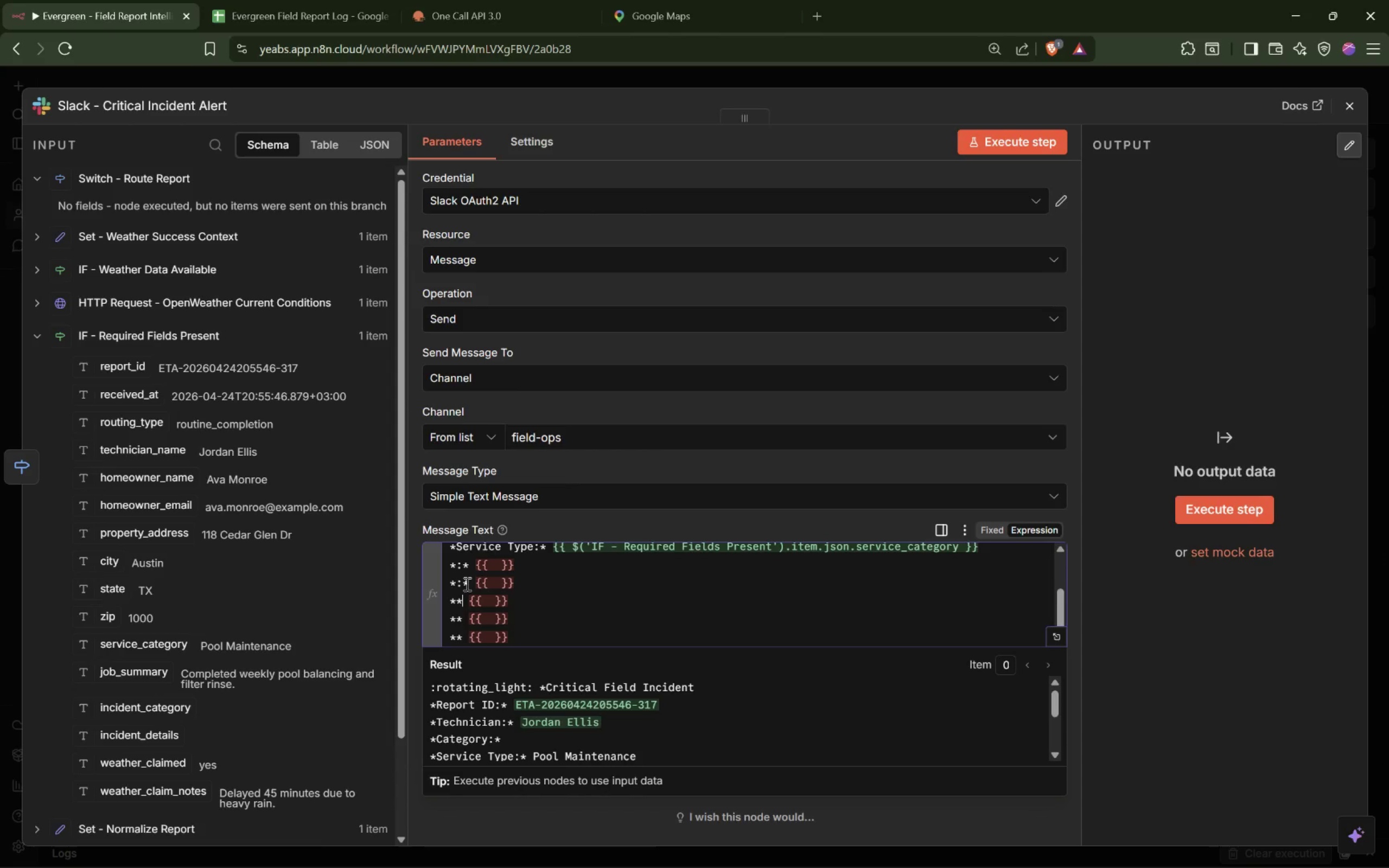 
key(ArrowLeft)
 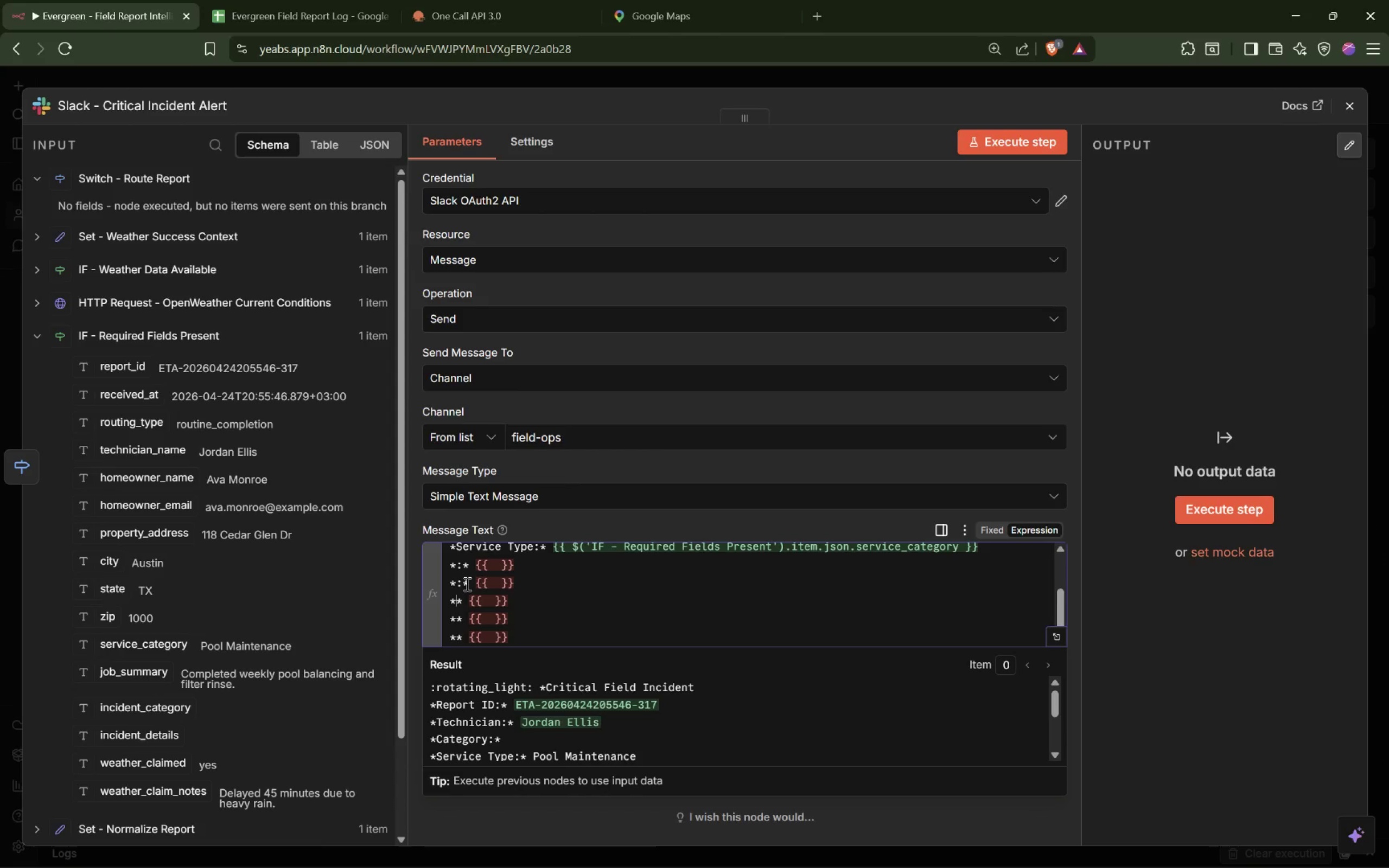 
key(Shift+ShiftLeft)
 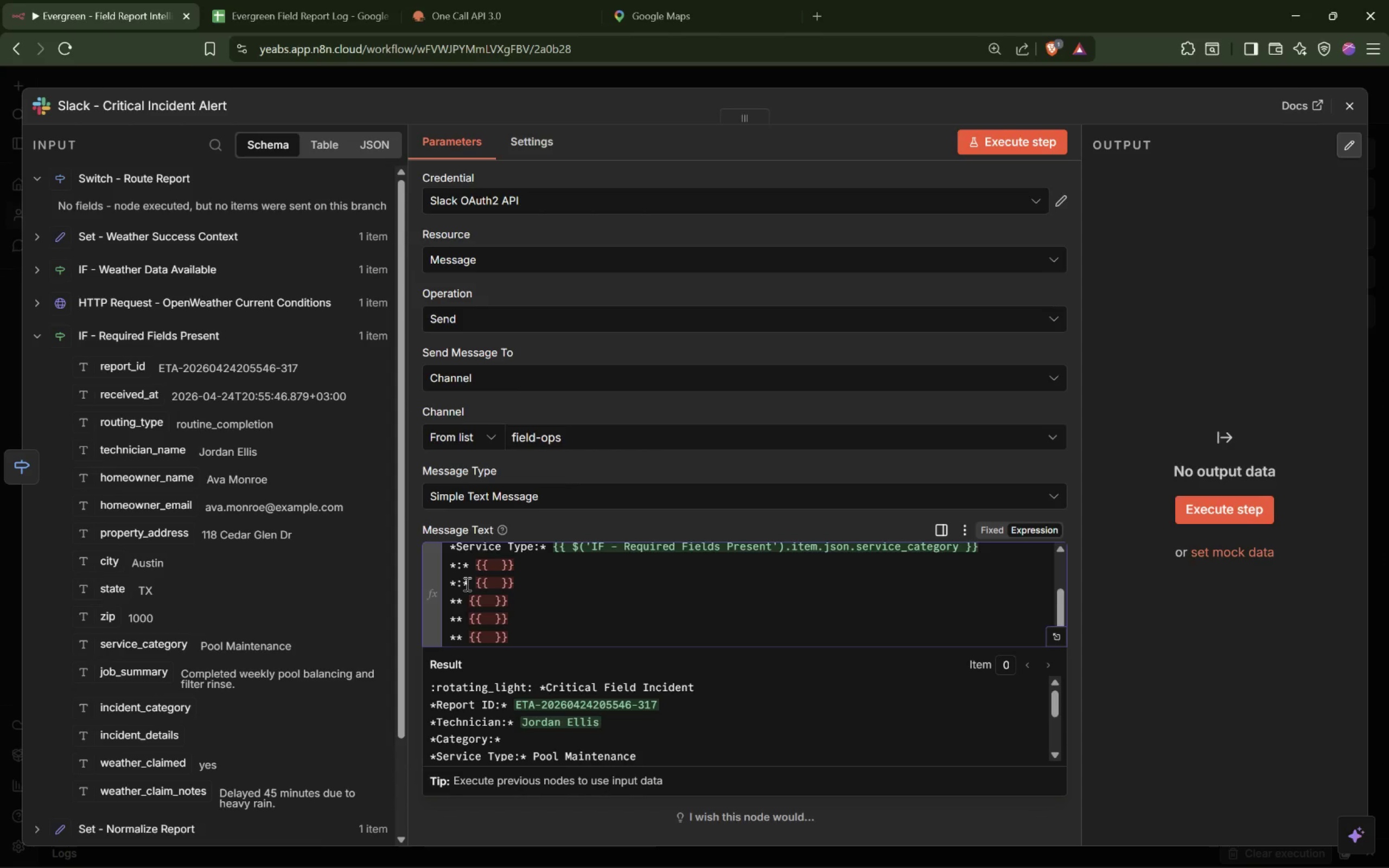 
key(Shift+Semicolon)
 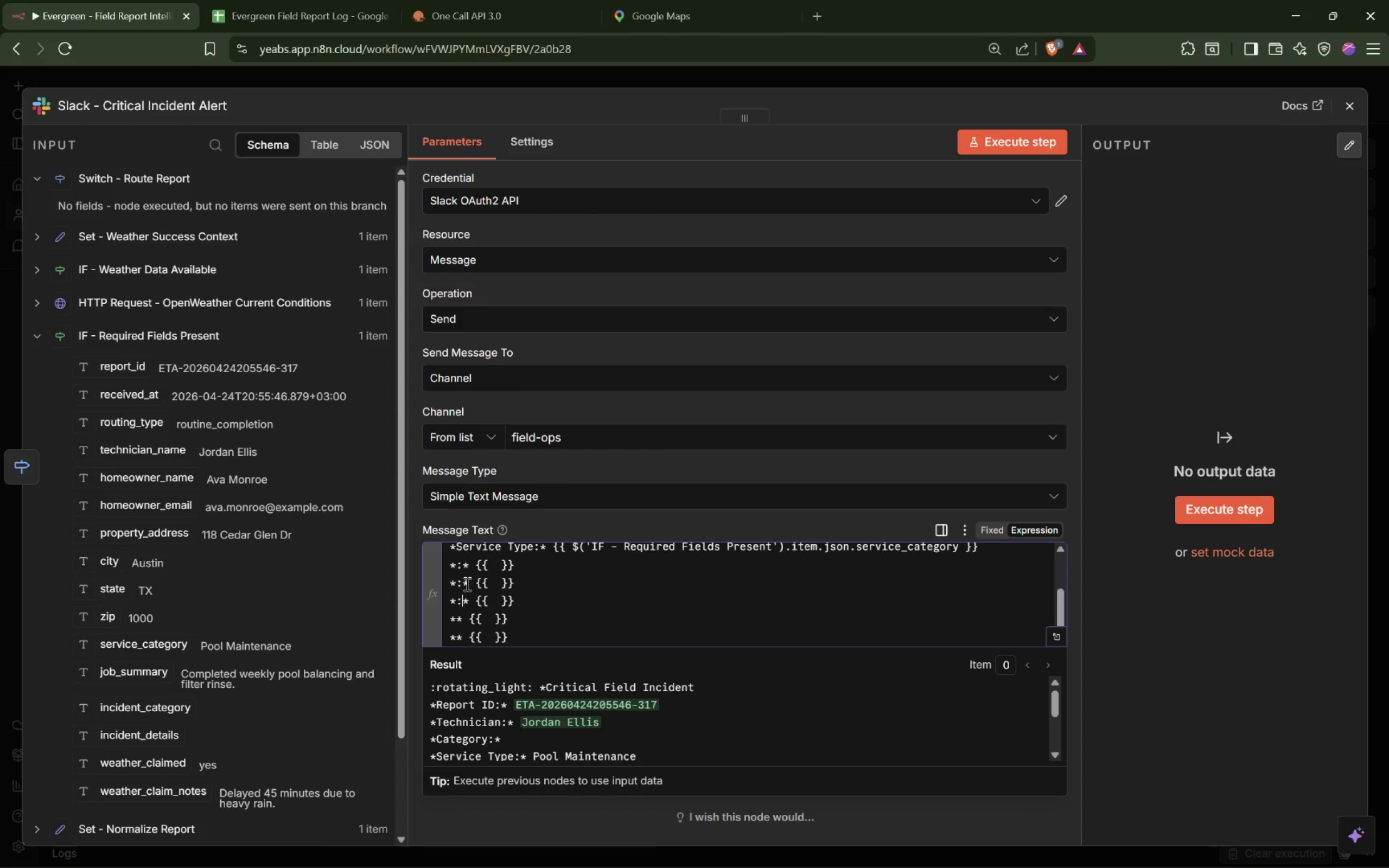 
key(ArrowDown)
 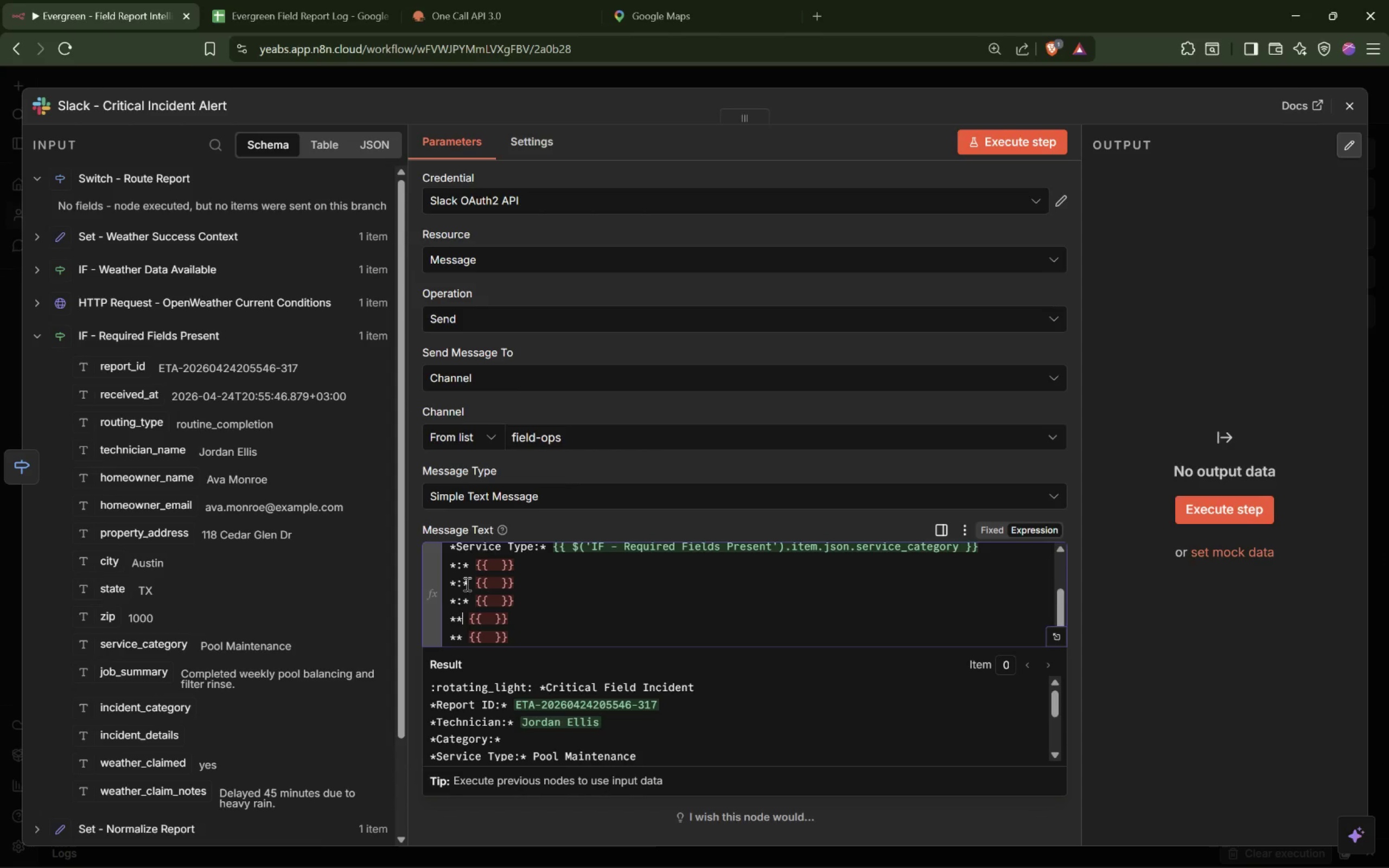 
key(ArrowLeft)
 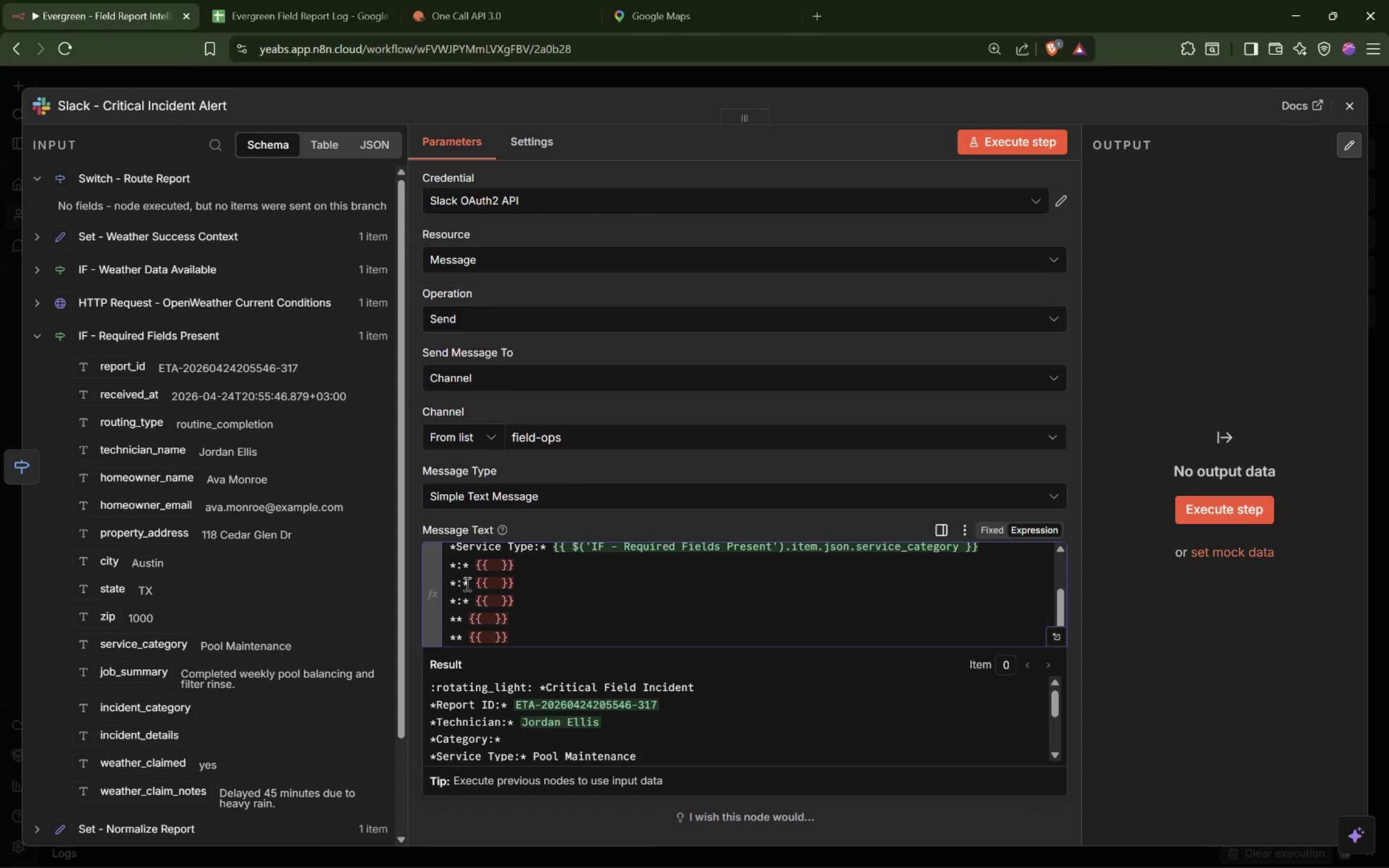 
key(Shift+ShiftLeft)
 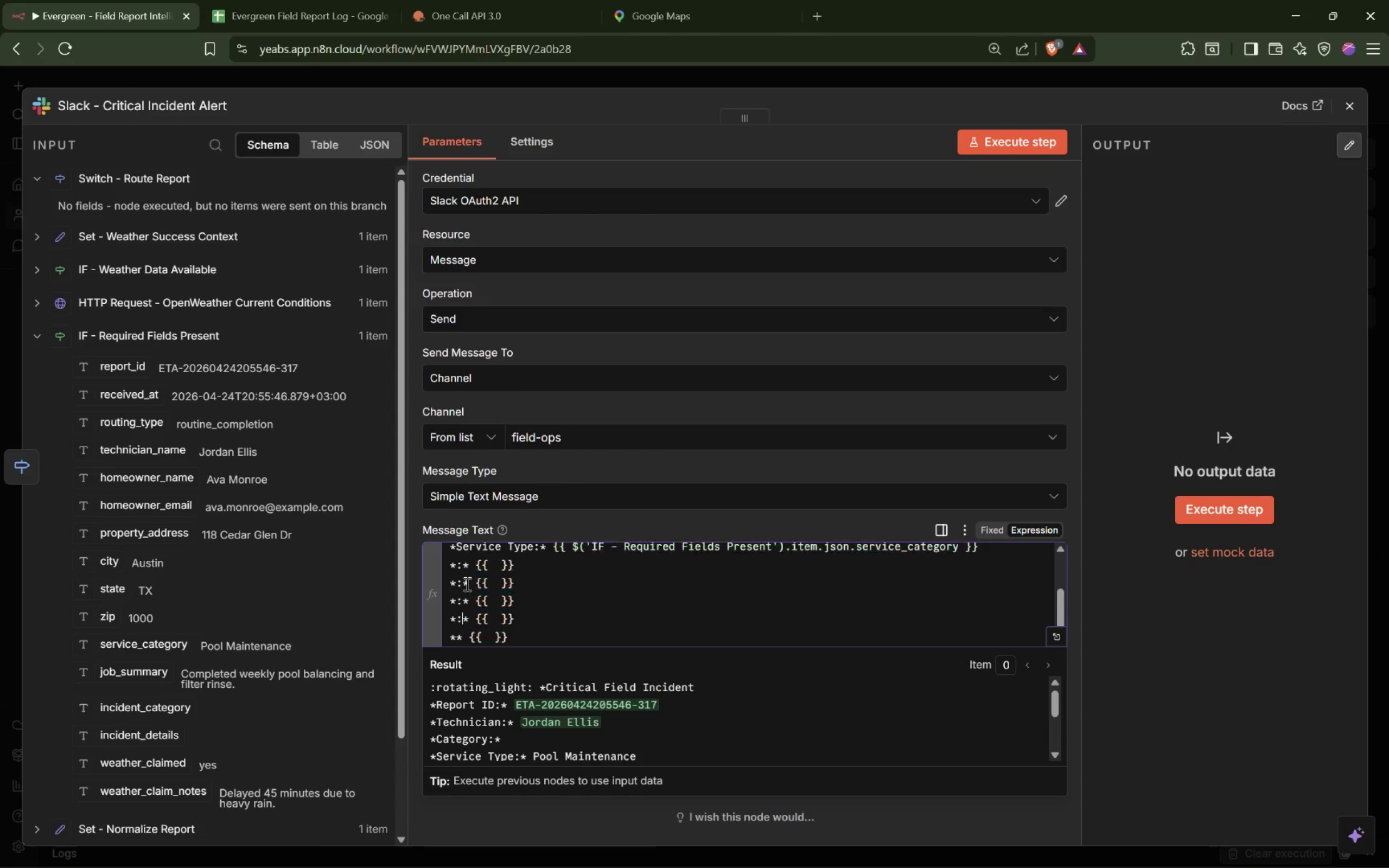 
key(Shift+Semicolon)
 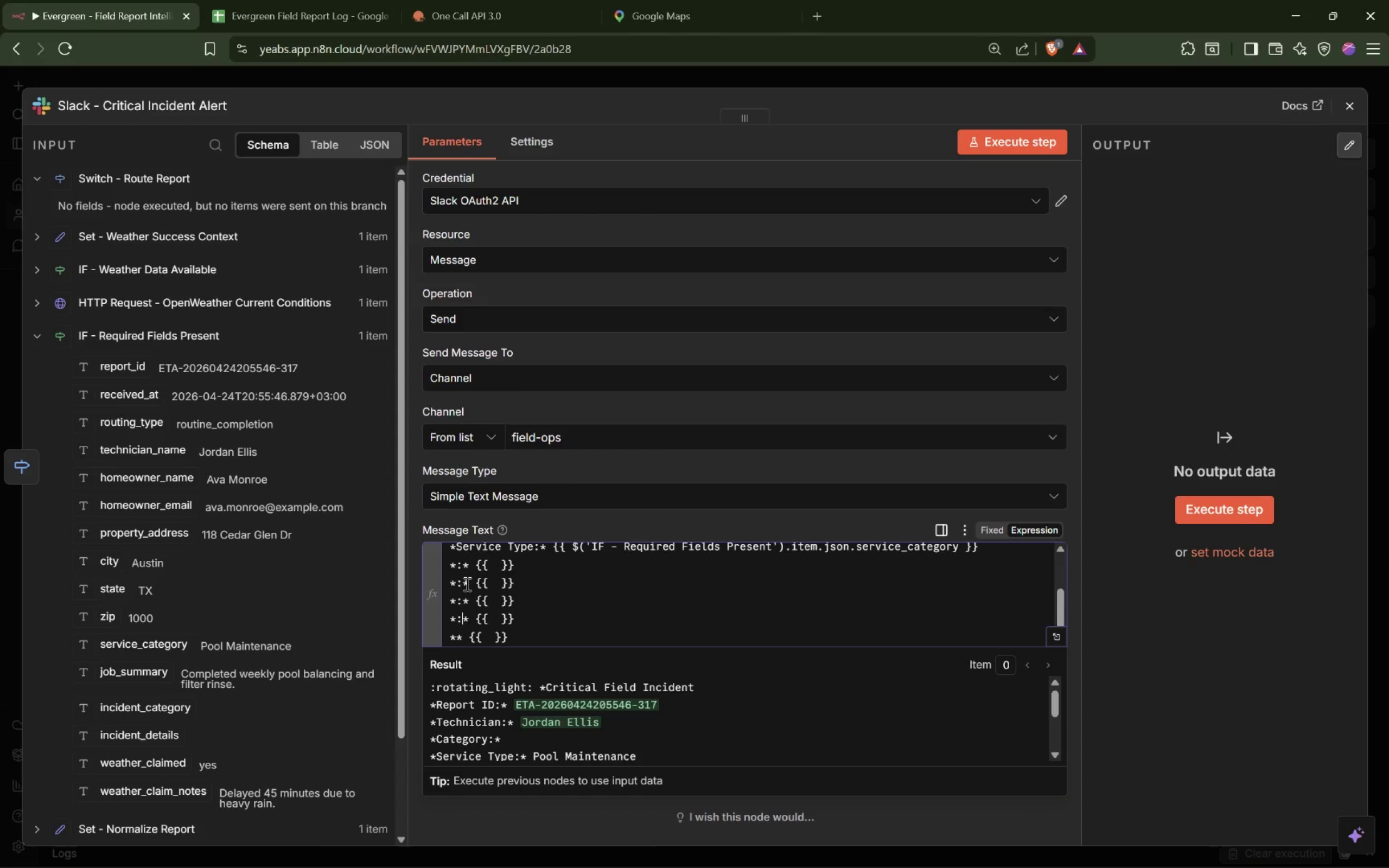 
key(ArrowDown)
 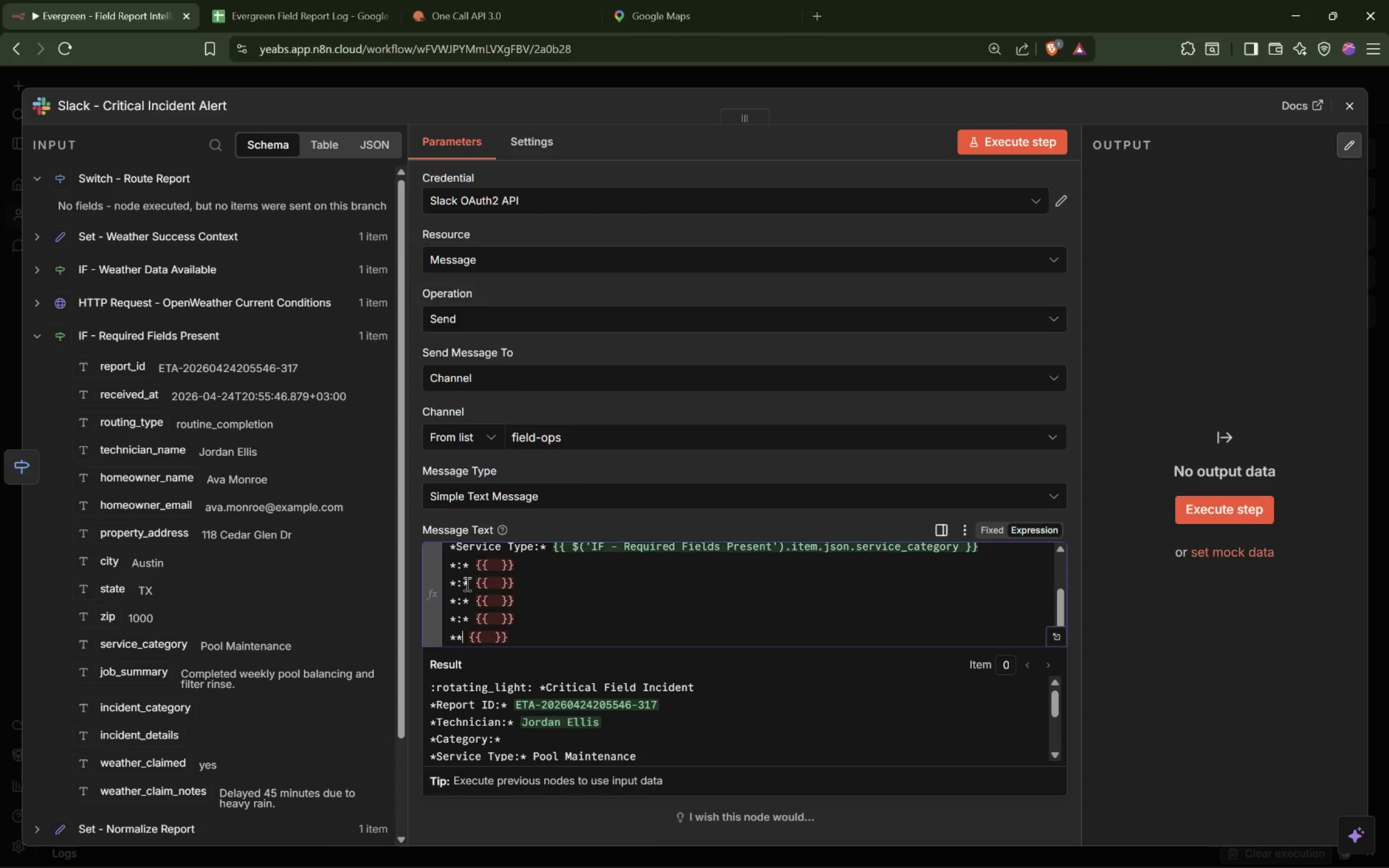 
key(ArrowLeft)
 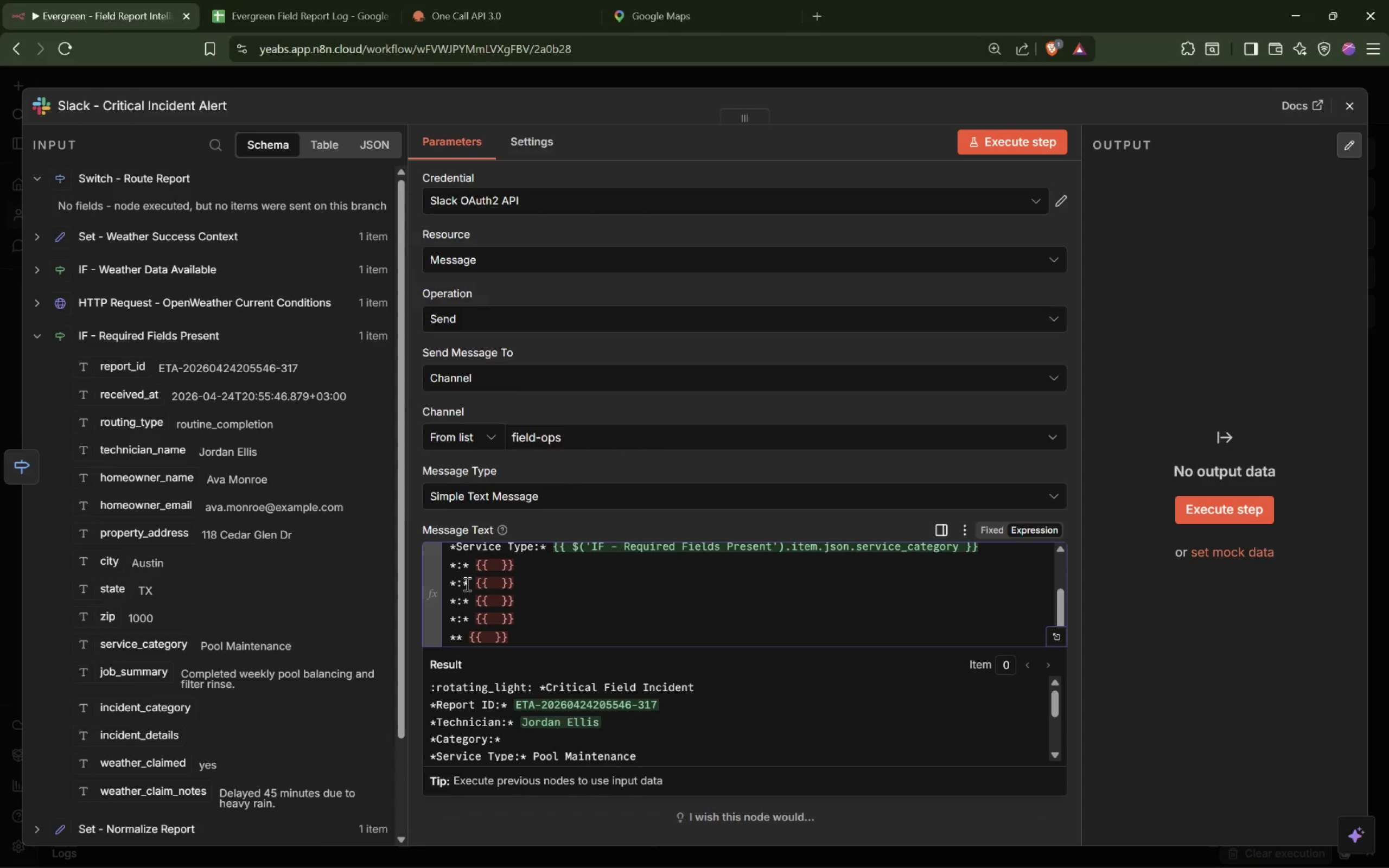 
key(Shift+ShiftLeft)
 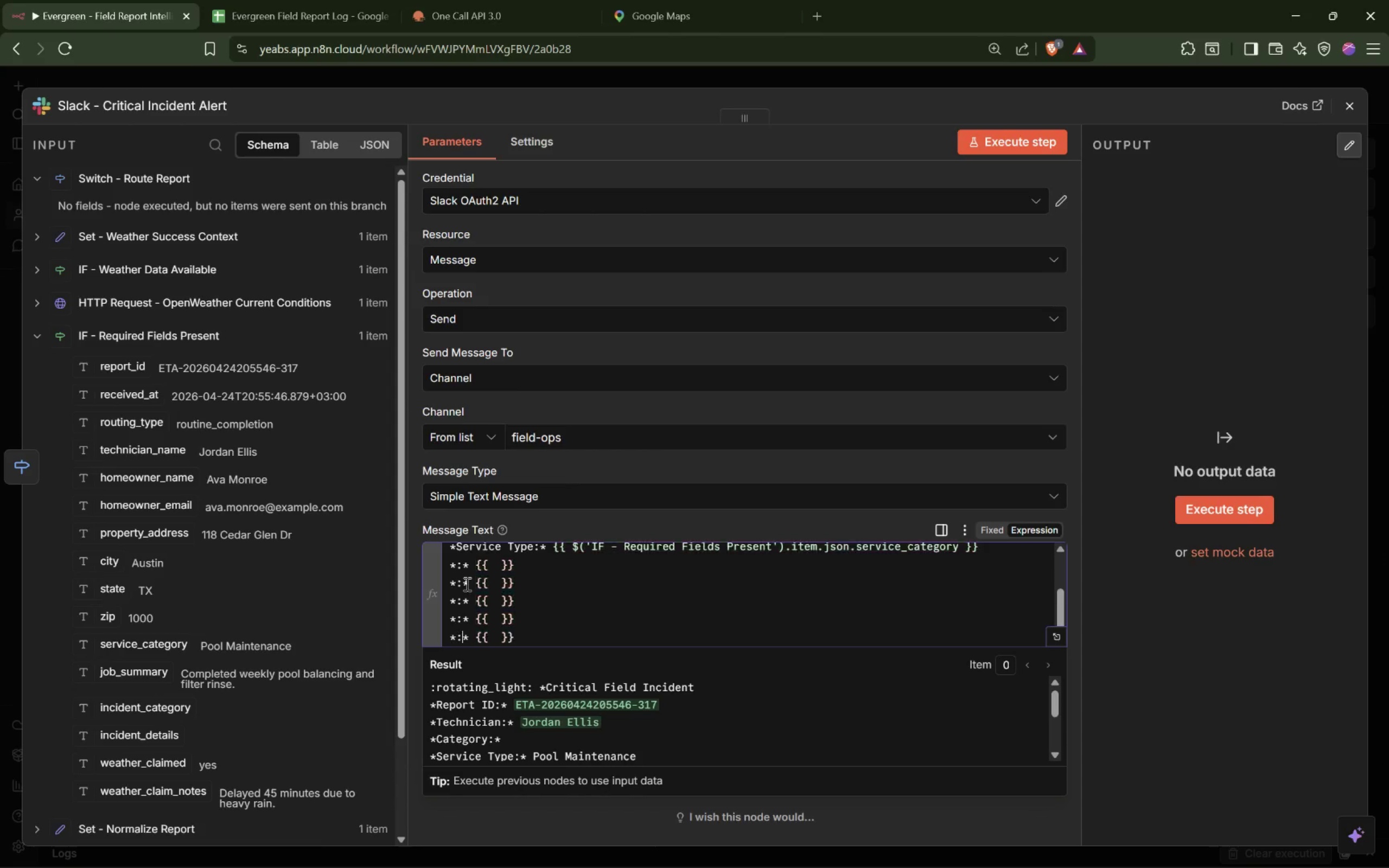 
key(Shift+Semicolon)
 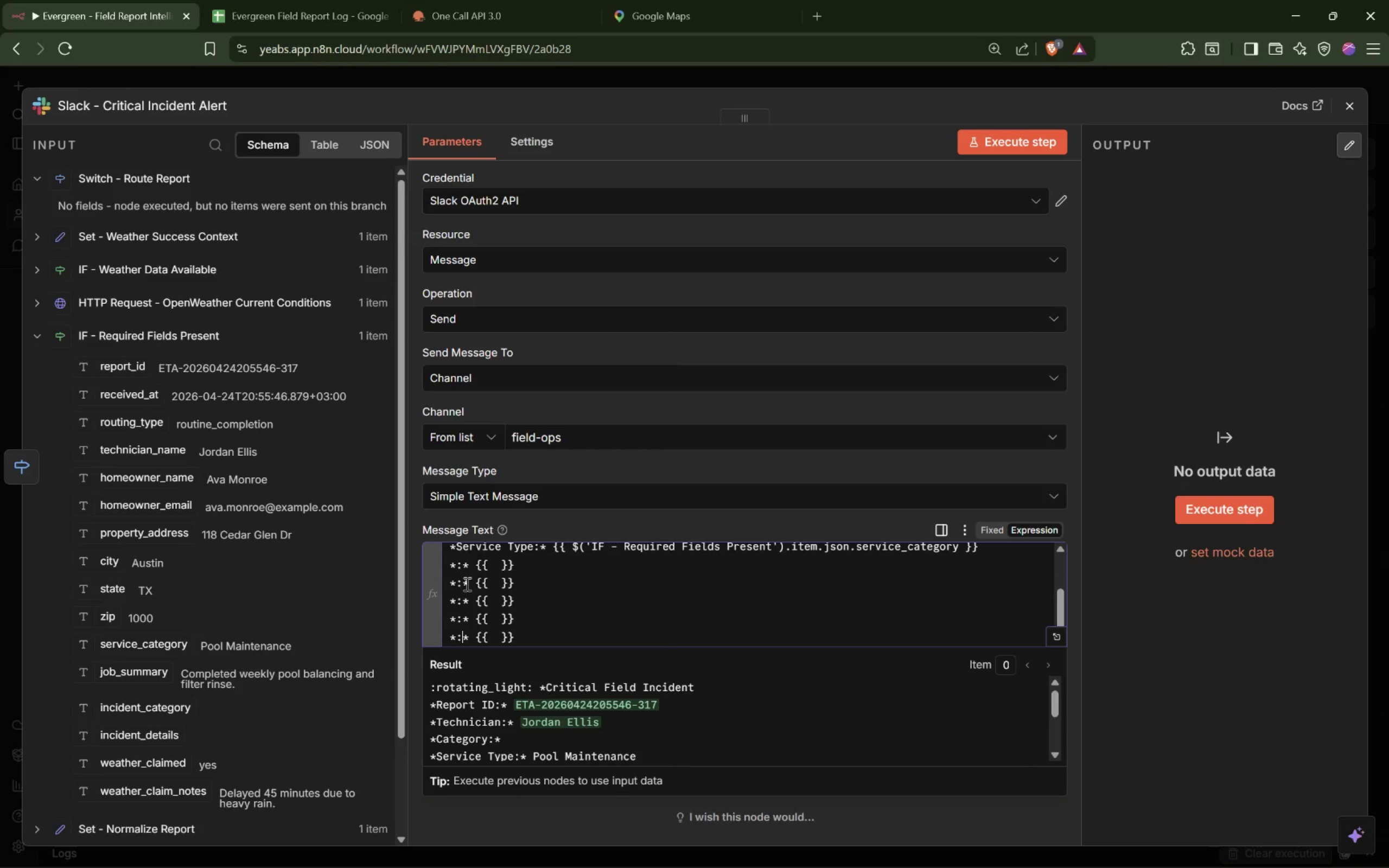 
key(ArrowUp)
 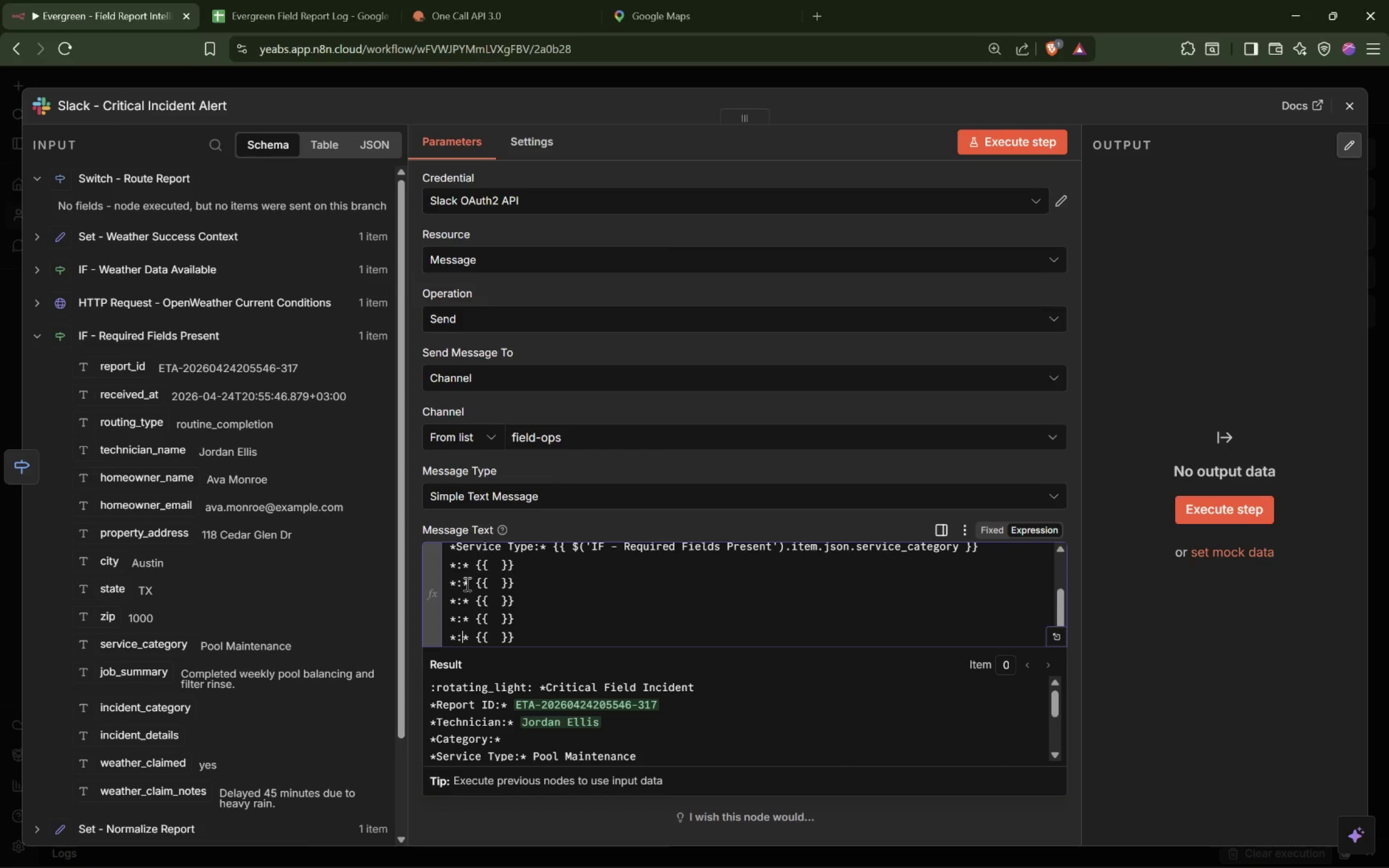 
key(ArrowUp)
 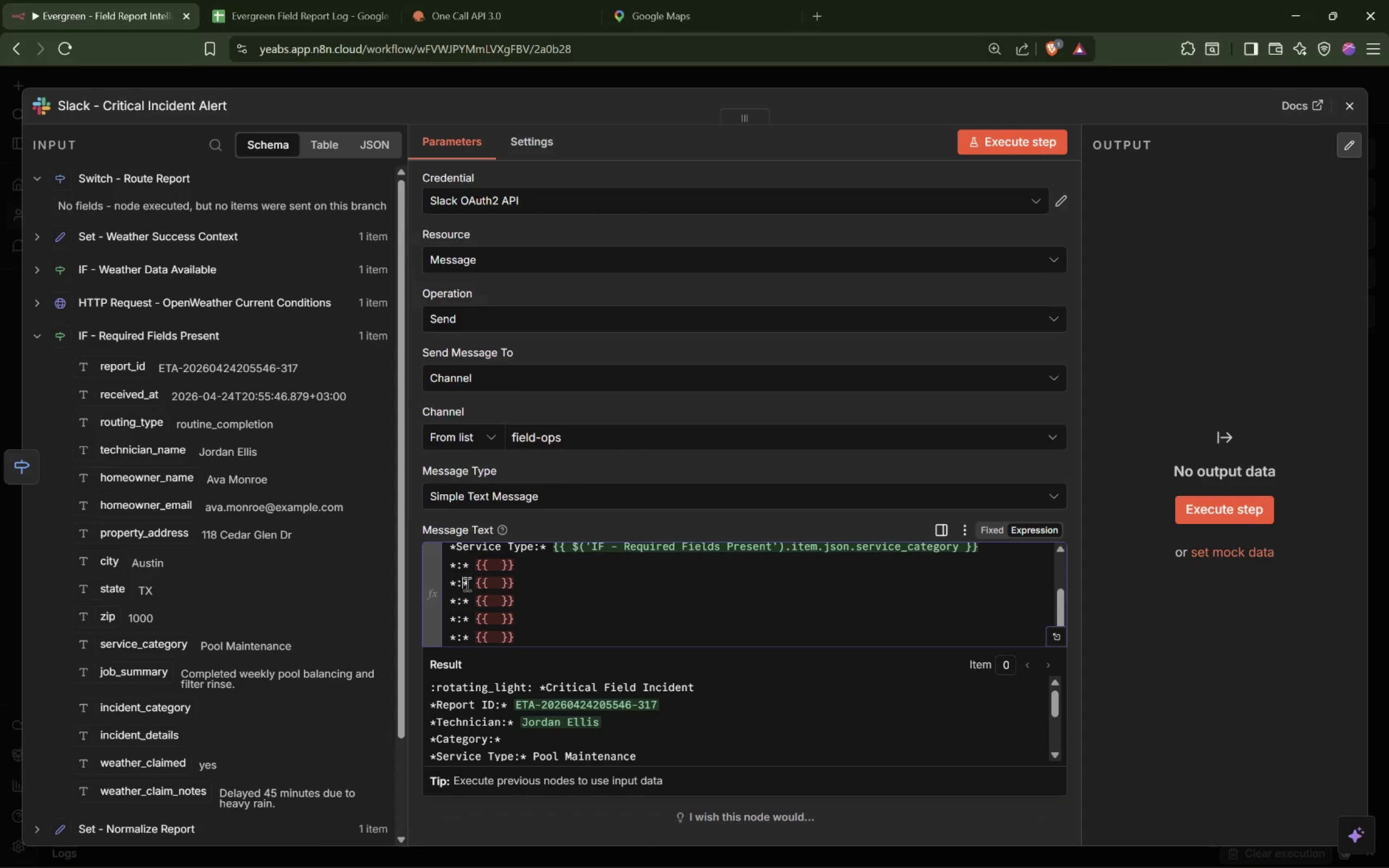 
key(ArrowUp)
 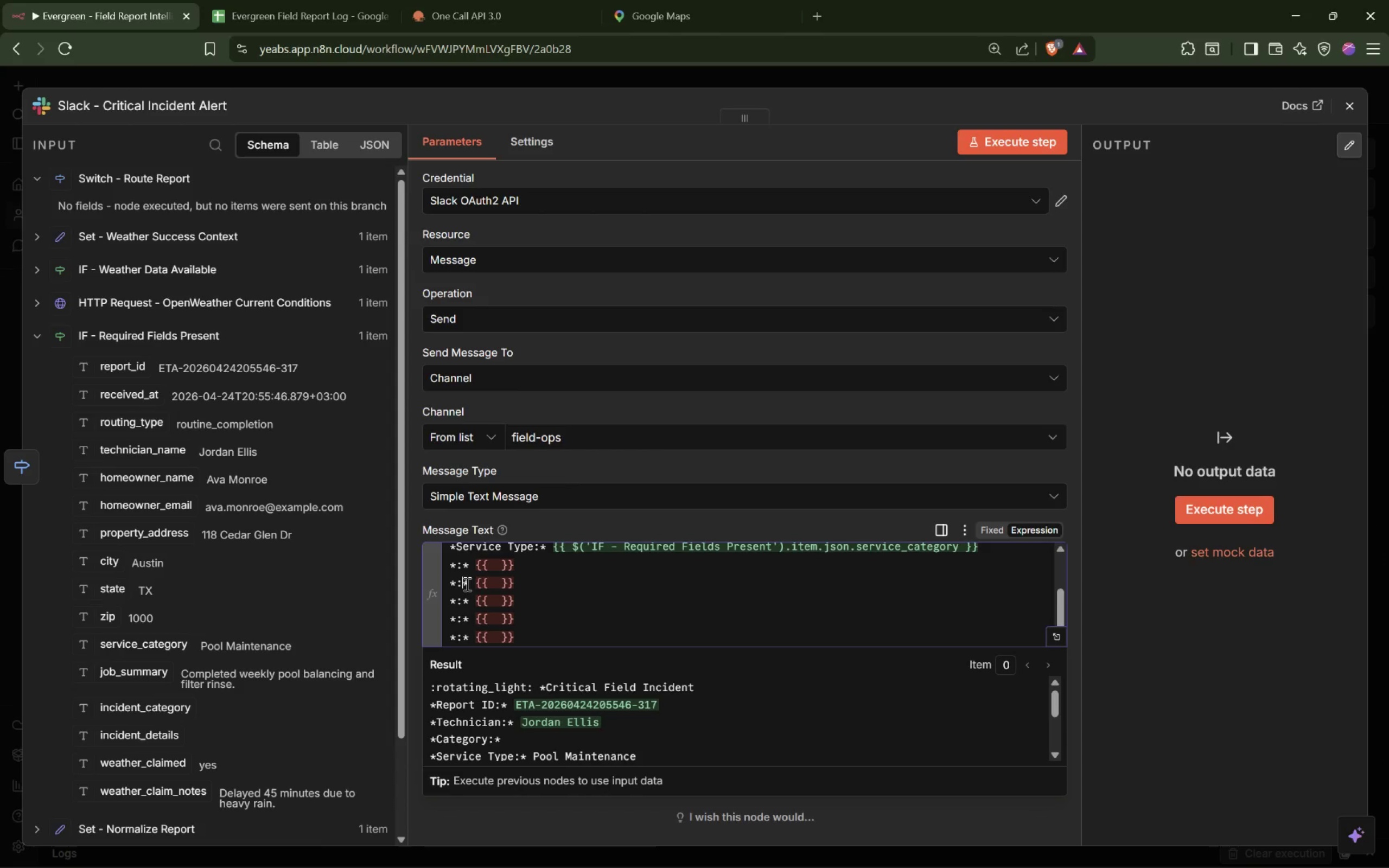 
key(ArrowUp)
 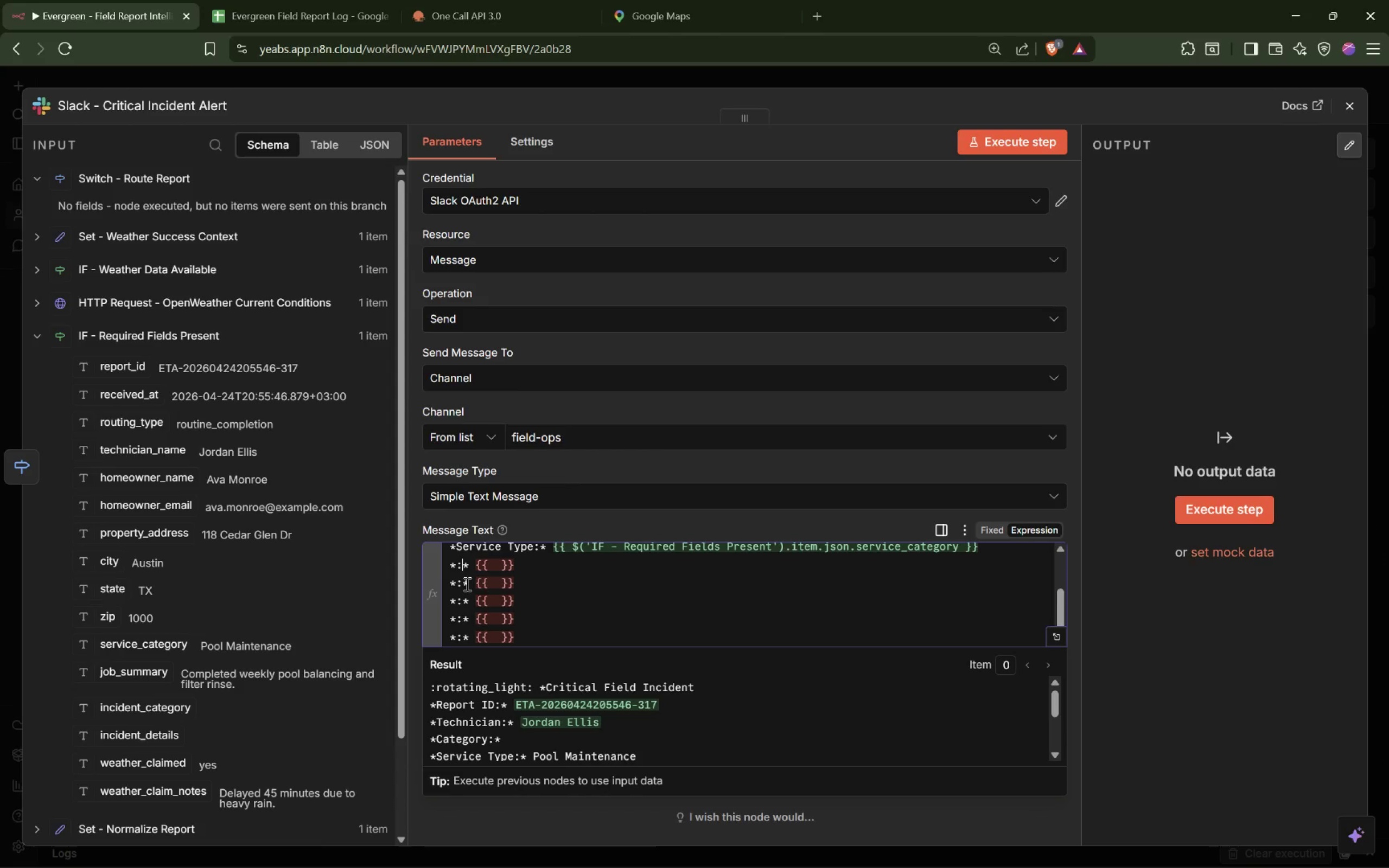 
key(ArrowLeft)
 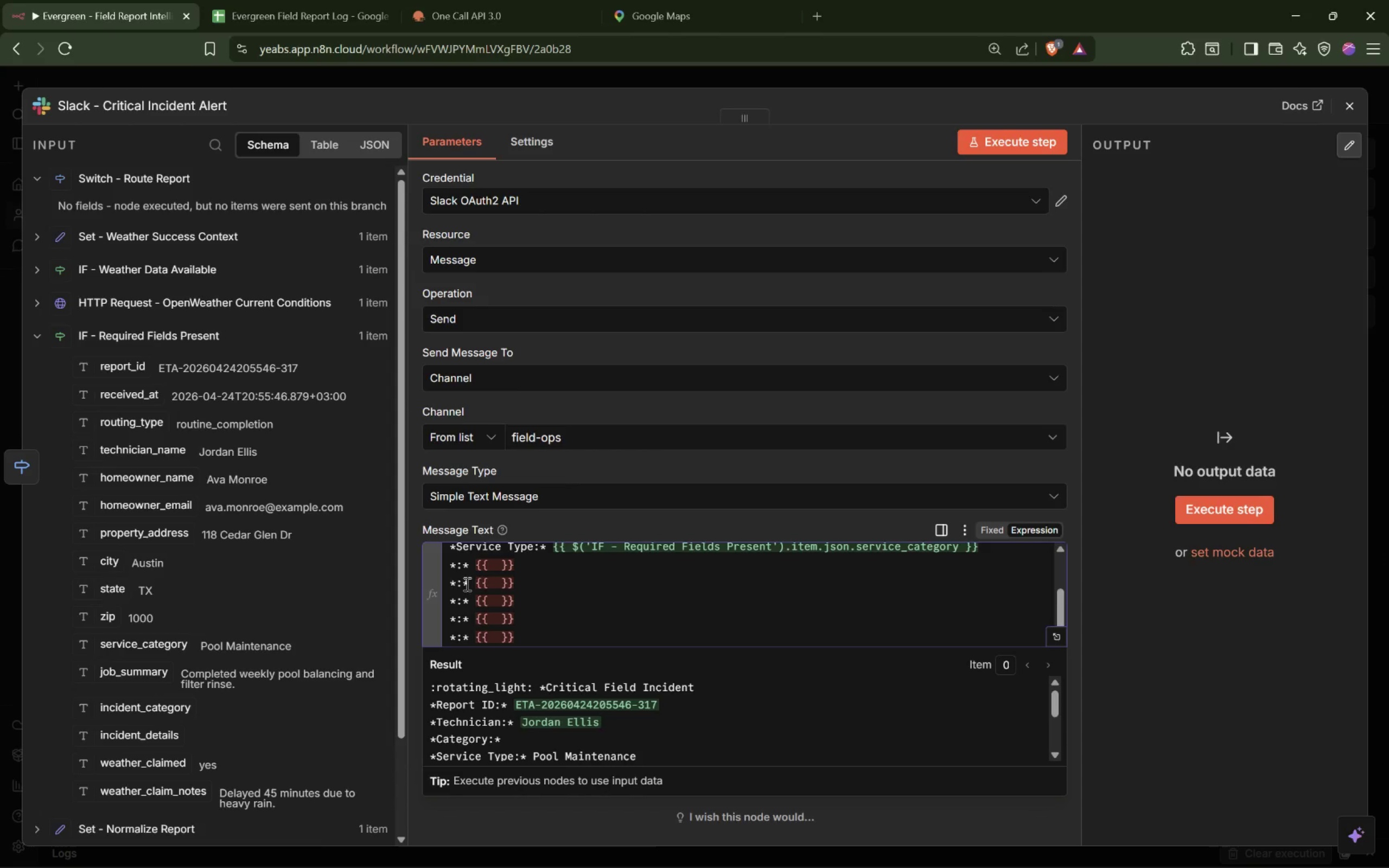 
type(Address)
 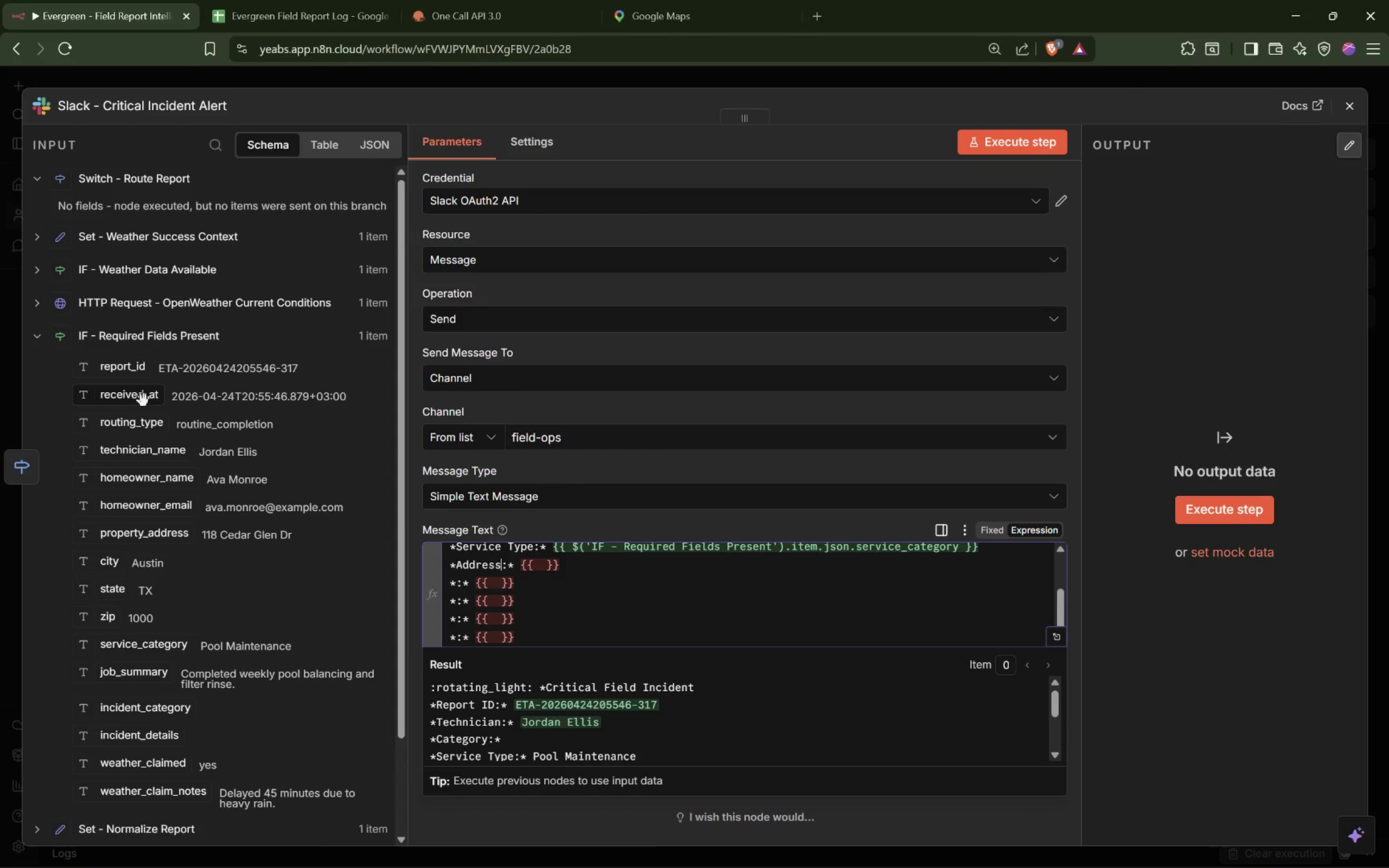 
left_click_drag(start_coordinate=[155, 538], to_coordinate=[542, 570])
 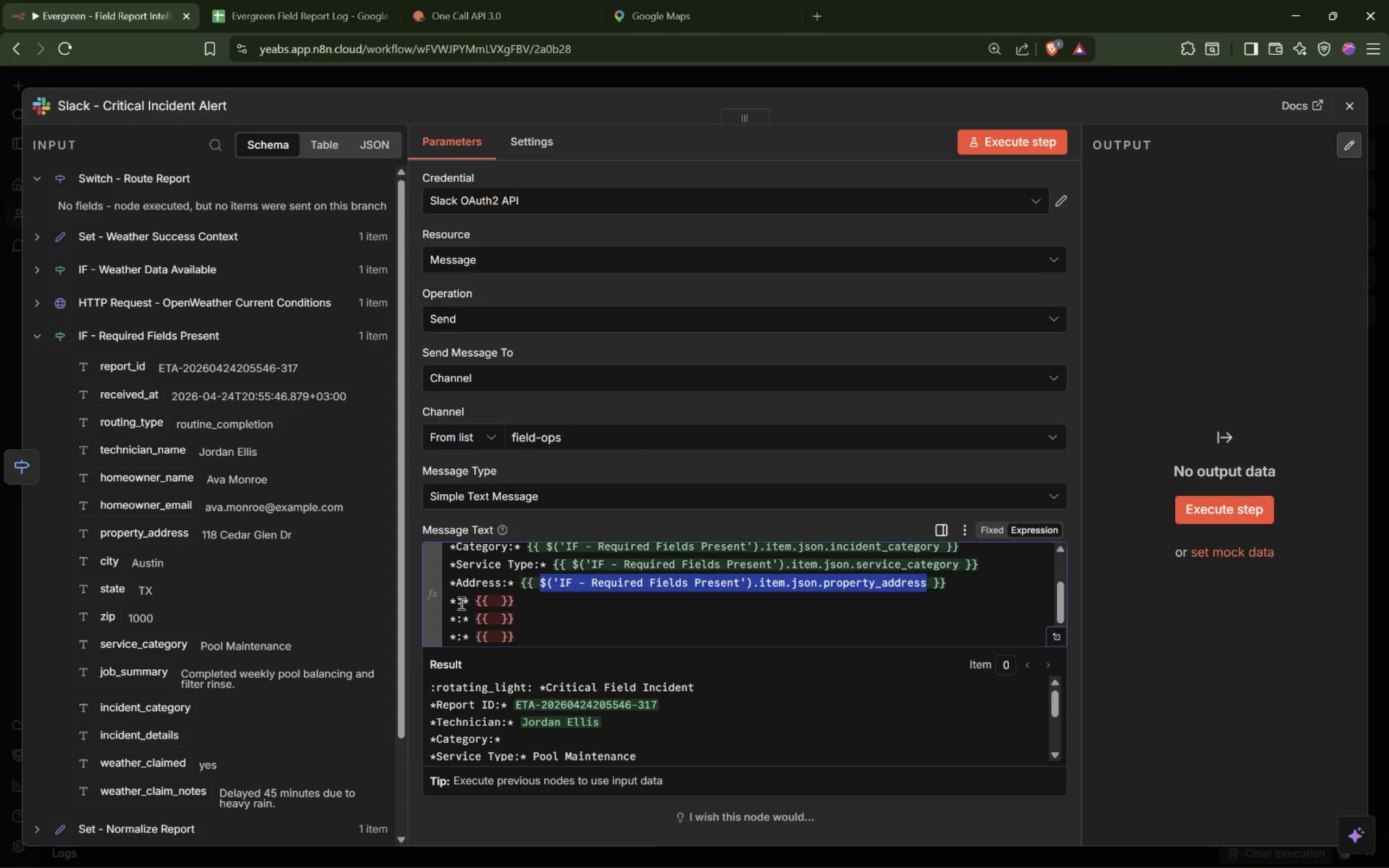 
left_click([458, 602])
 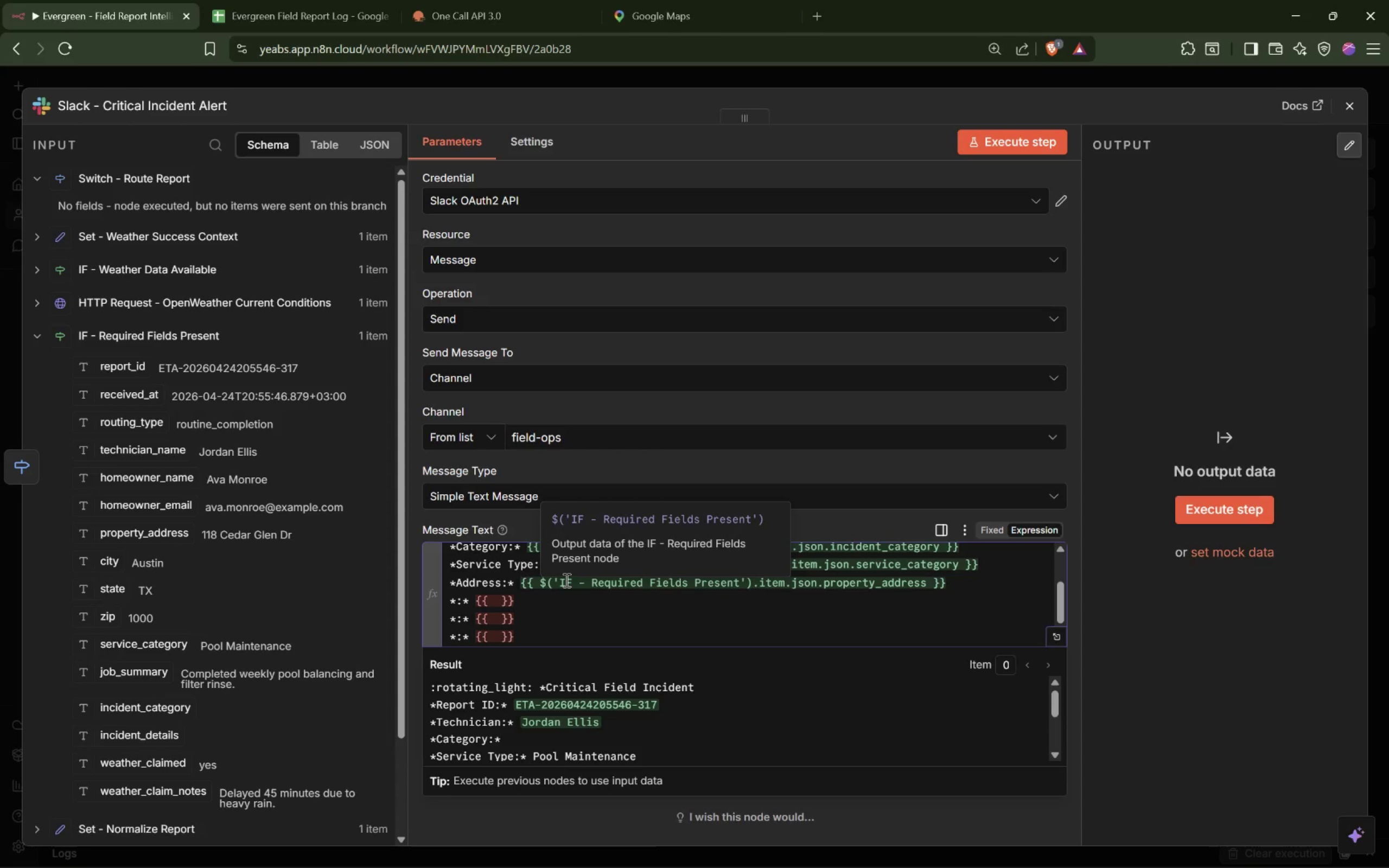 
type(Details)
 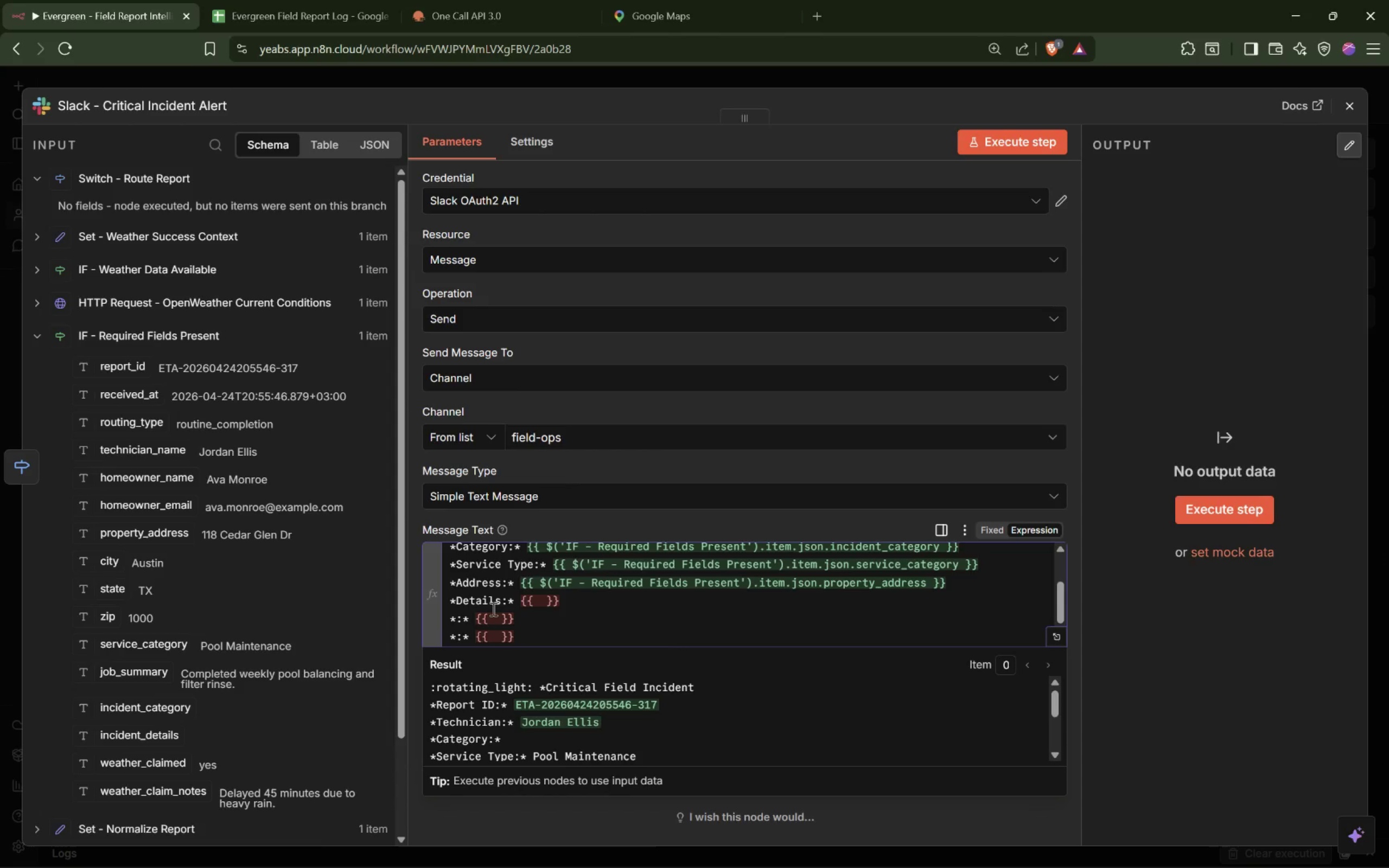 
left_click_drag(start_coordinate=[125, 743], to_coordinate=[543, 605])
 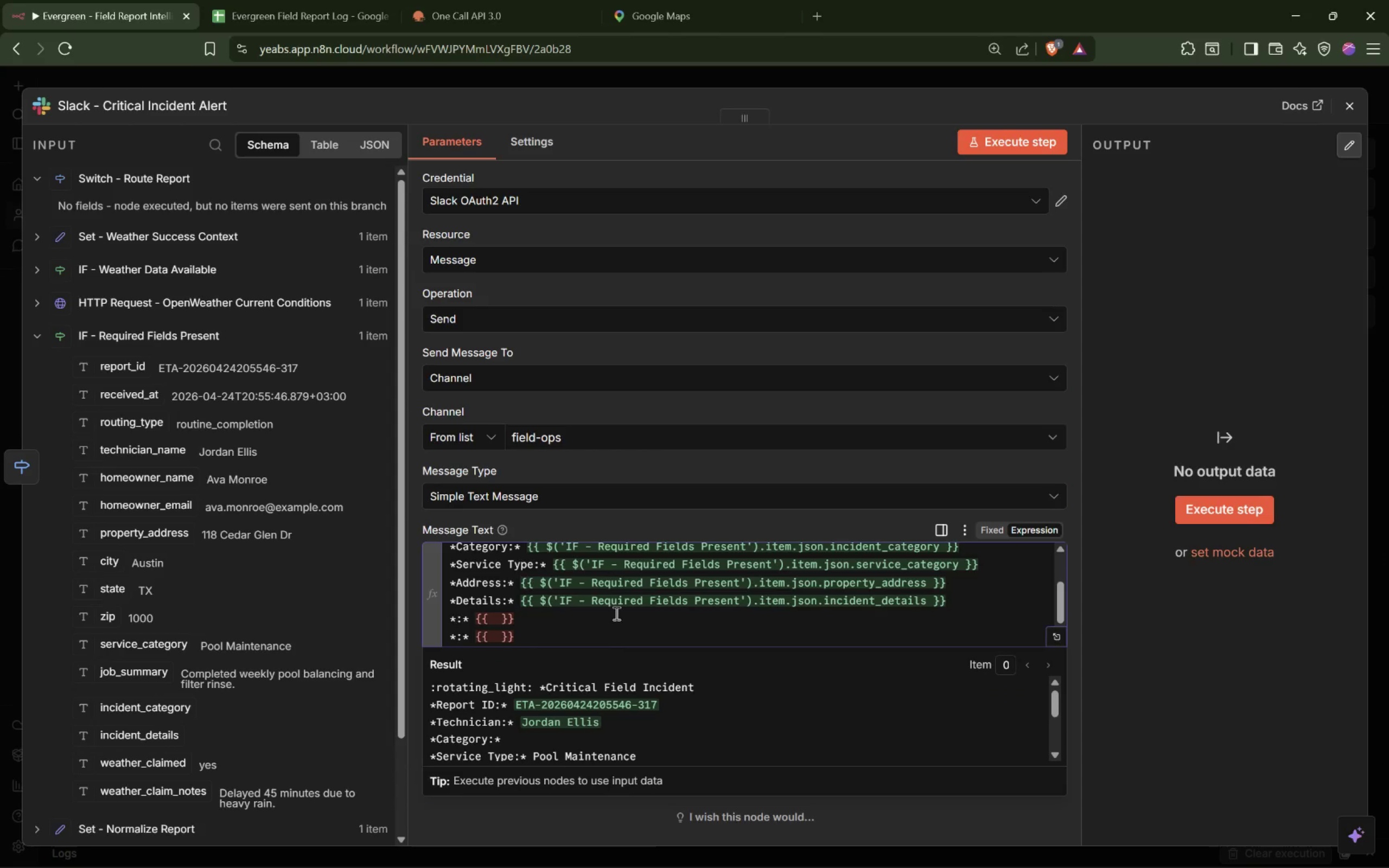 
type(Wa)
key(Backspace)
type(eather_)
key(Backspace)
type( Statsu)
key(Backspace)
key(Backspace)
type(us)
 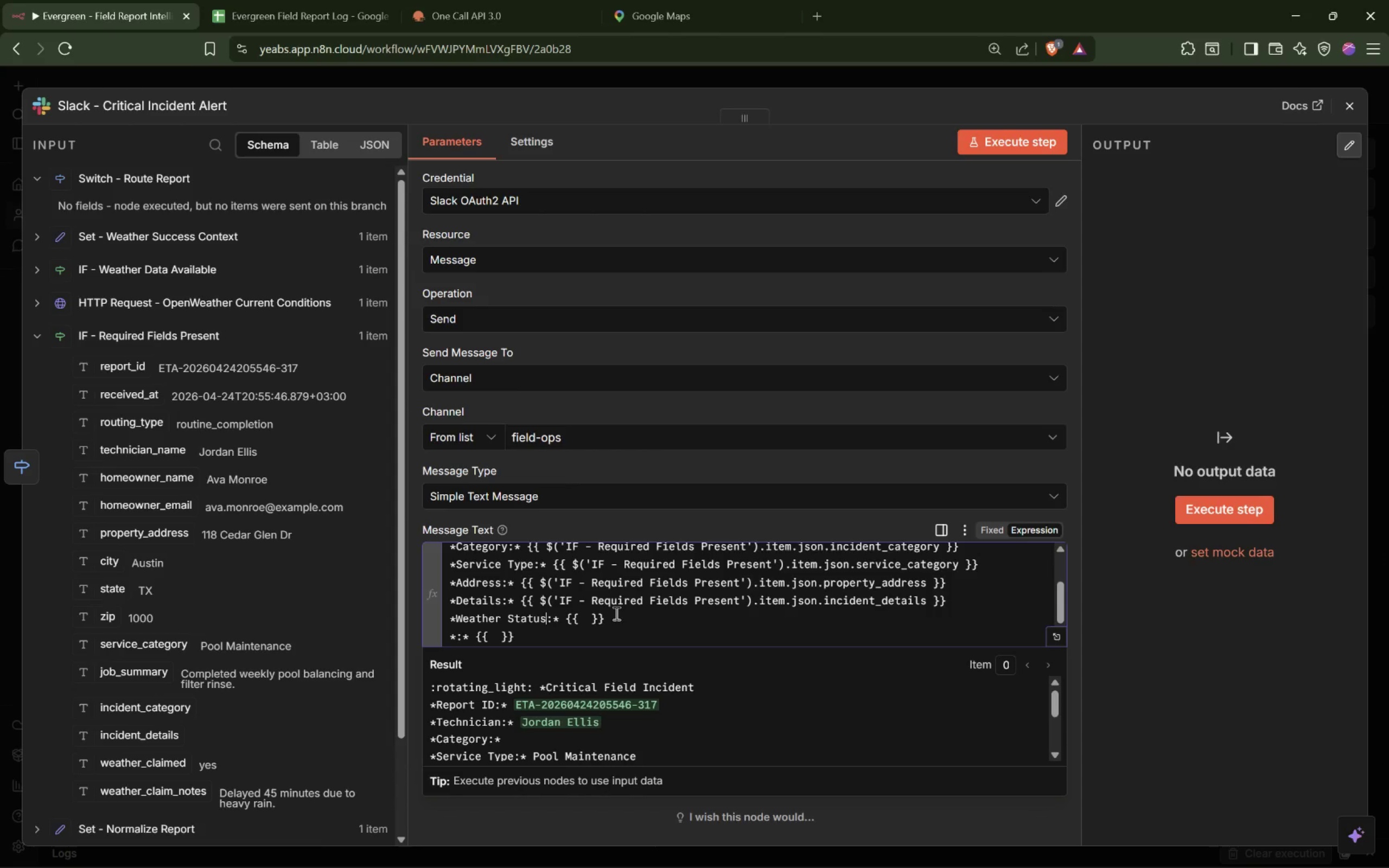 
wait(9.79)
 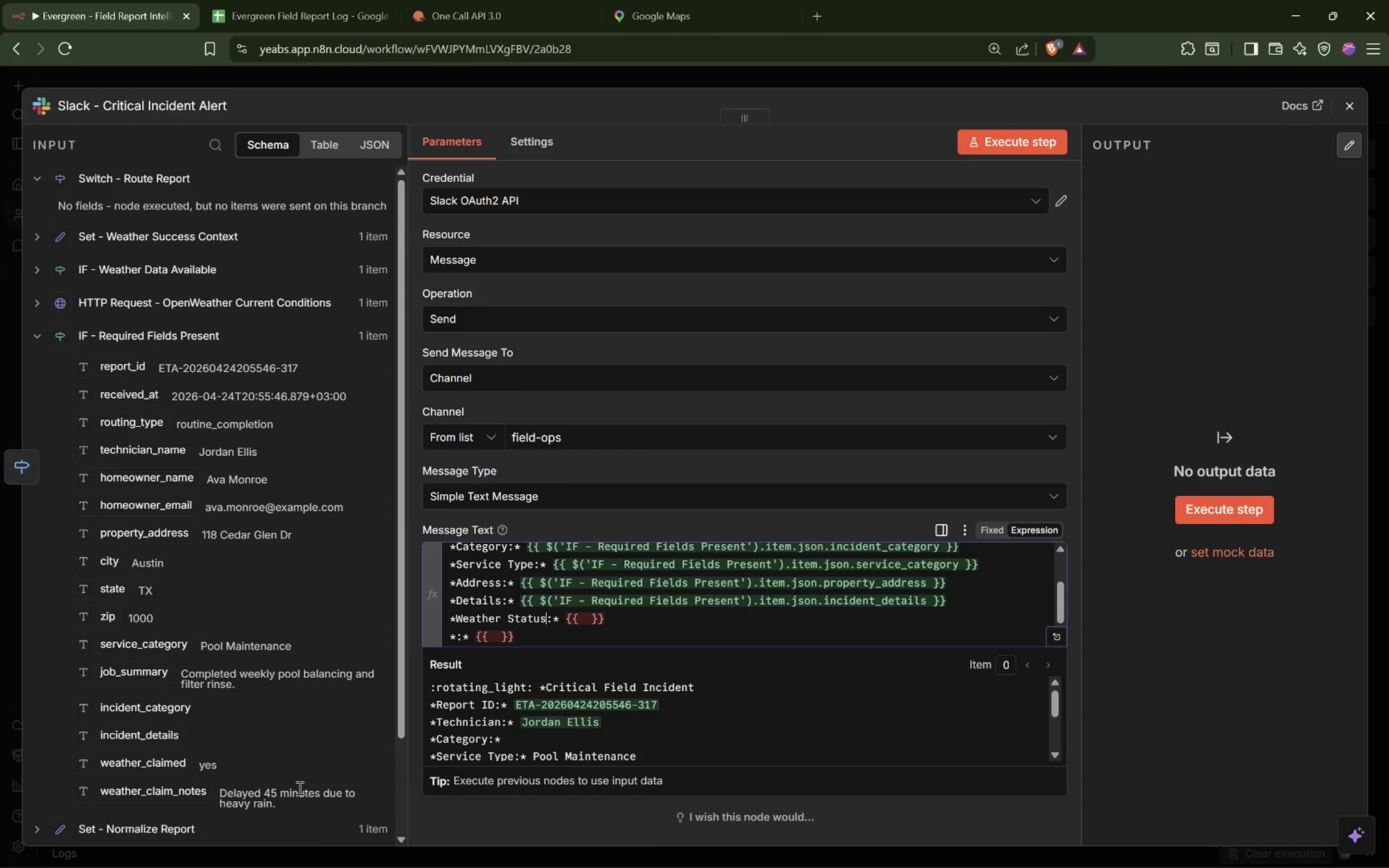 
mouse_move([42, 239])
 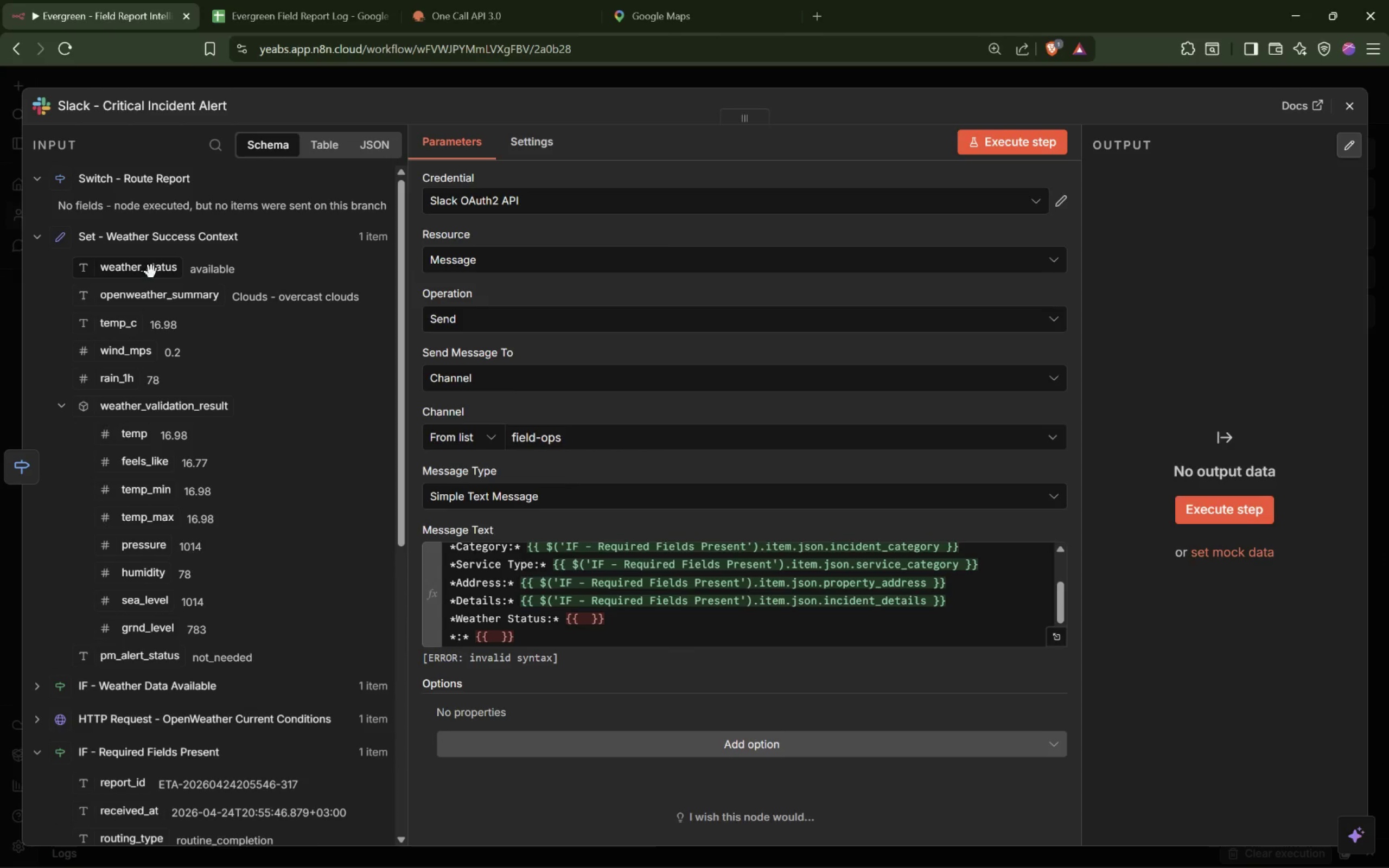 
left_click_drag(start_coordinate=[151, 272], to_coordinate=[587, 621])
 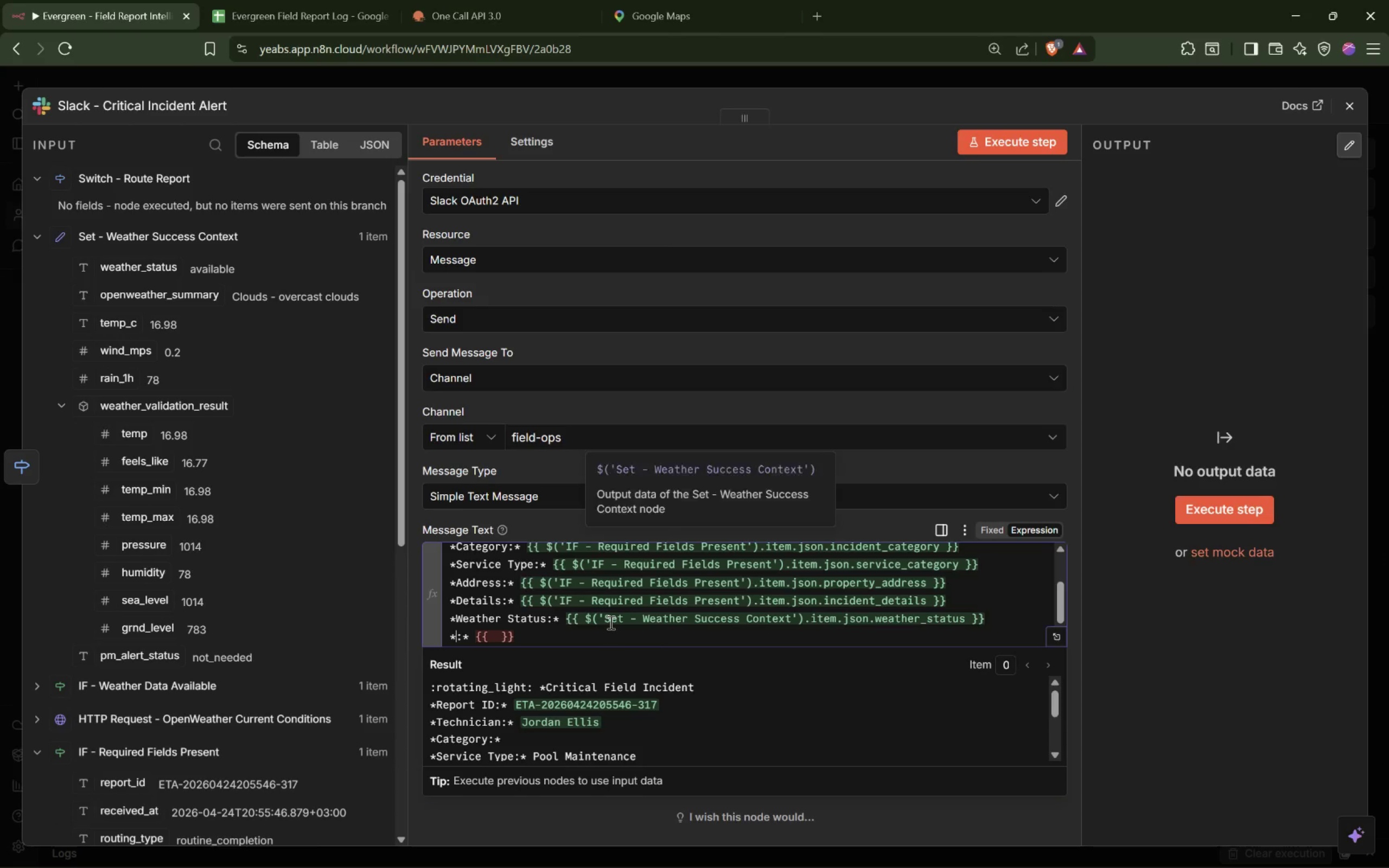 
type(Submitted At)
 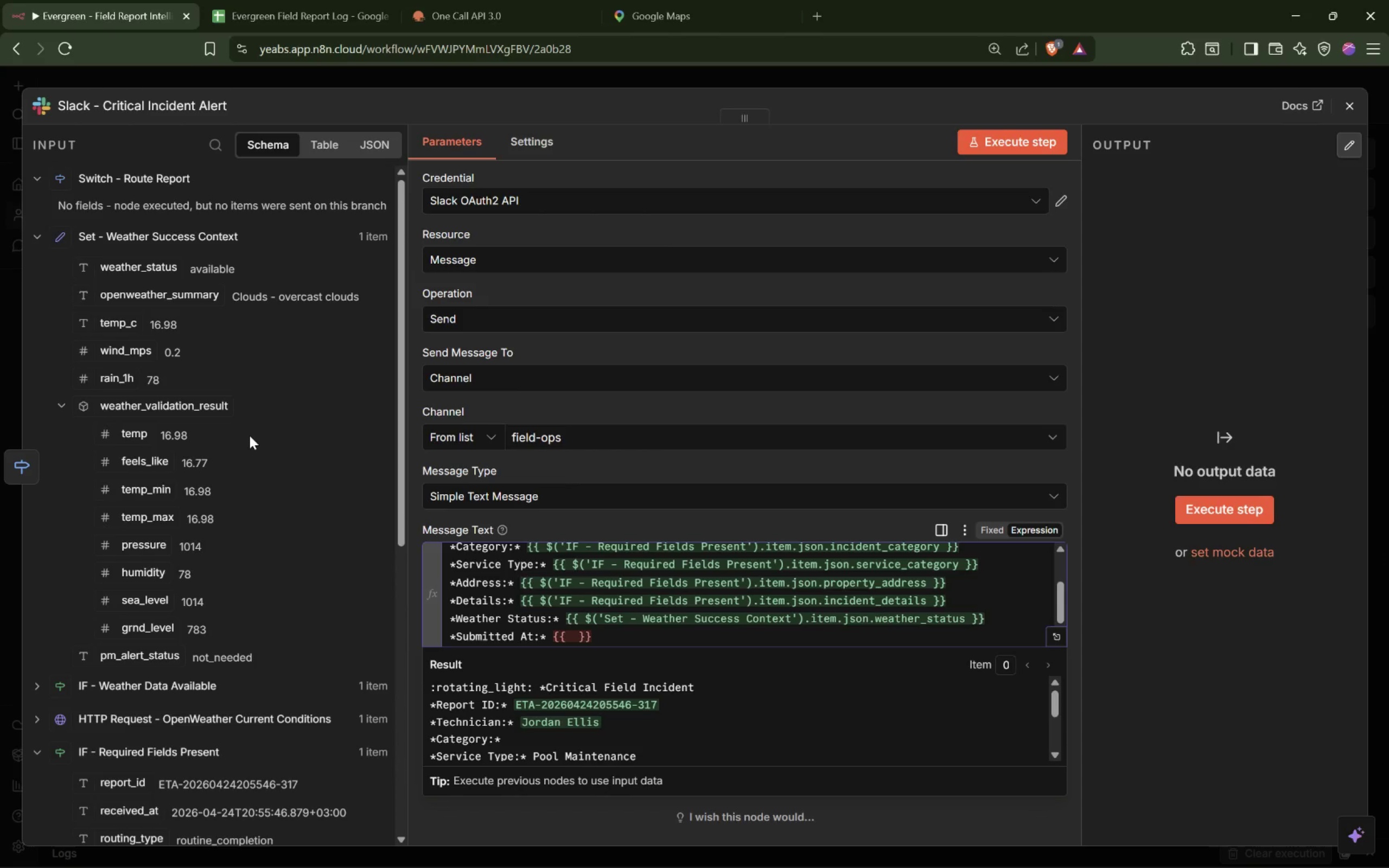 
wait(6.97)
 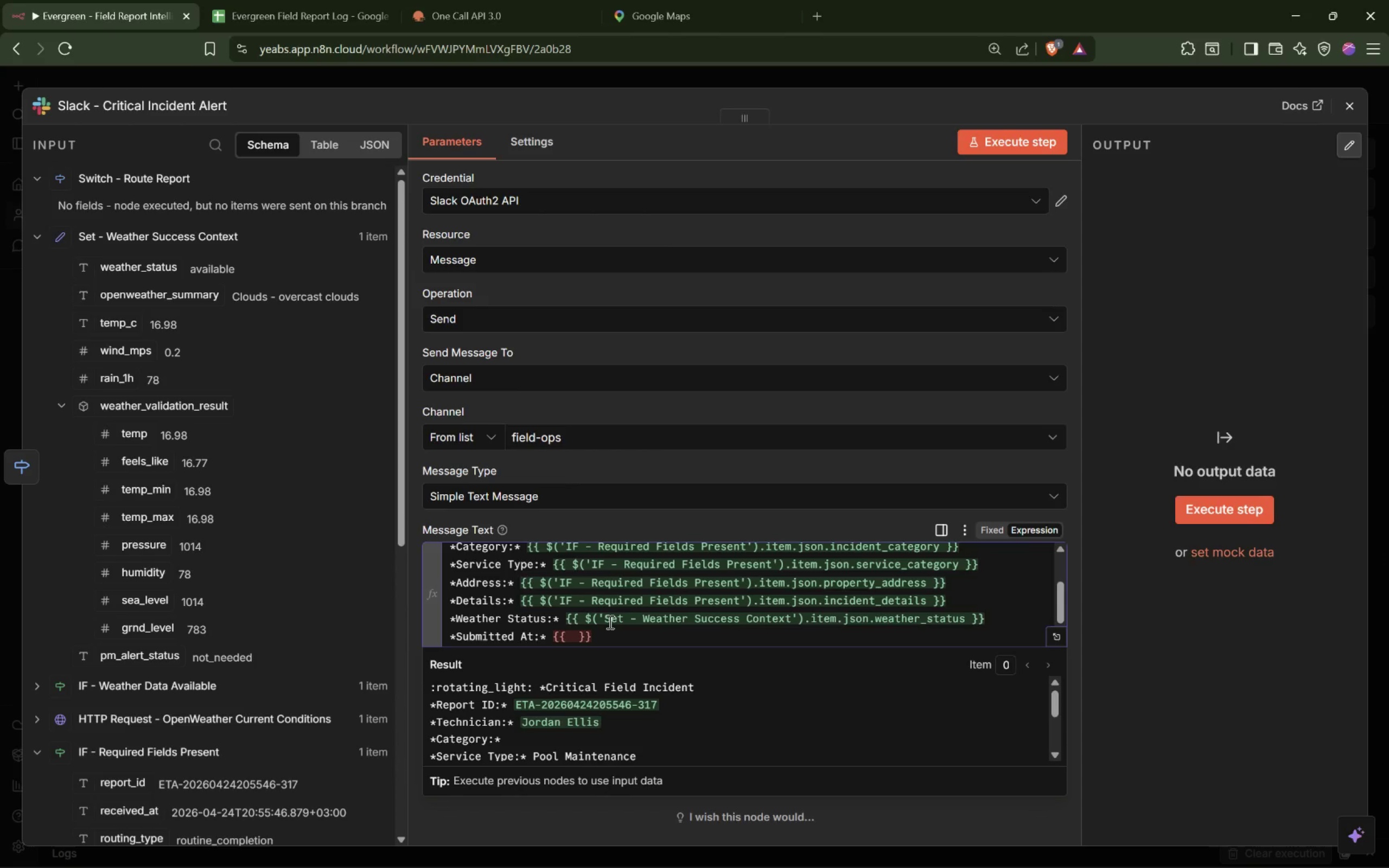 
scroll: coordinate [250, 436], scroll_direction: down, amount: 3.0
 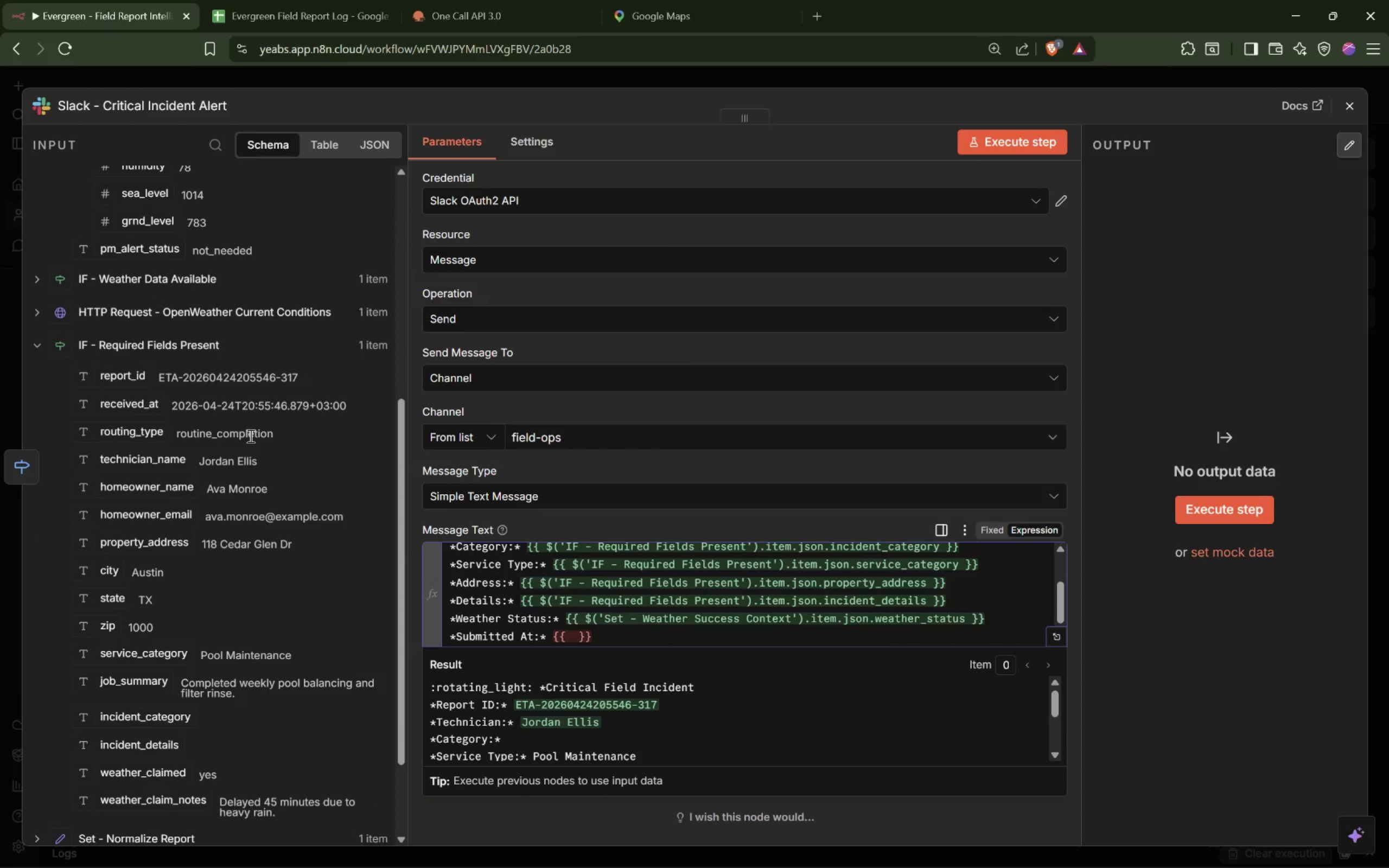 
wait(5.17)
 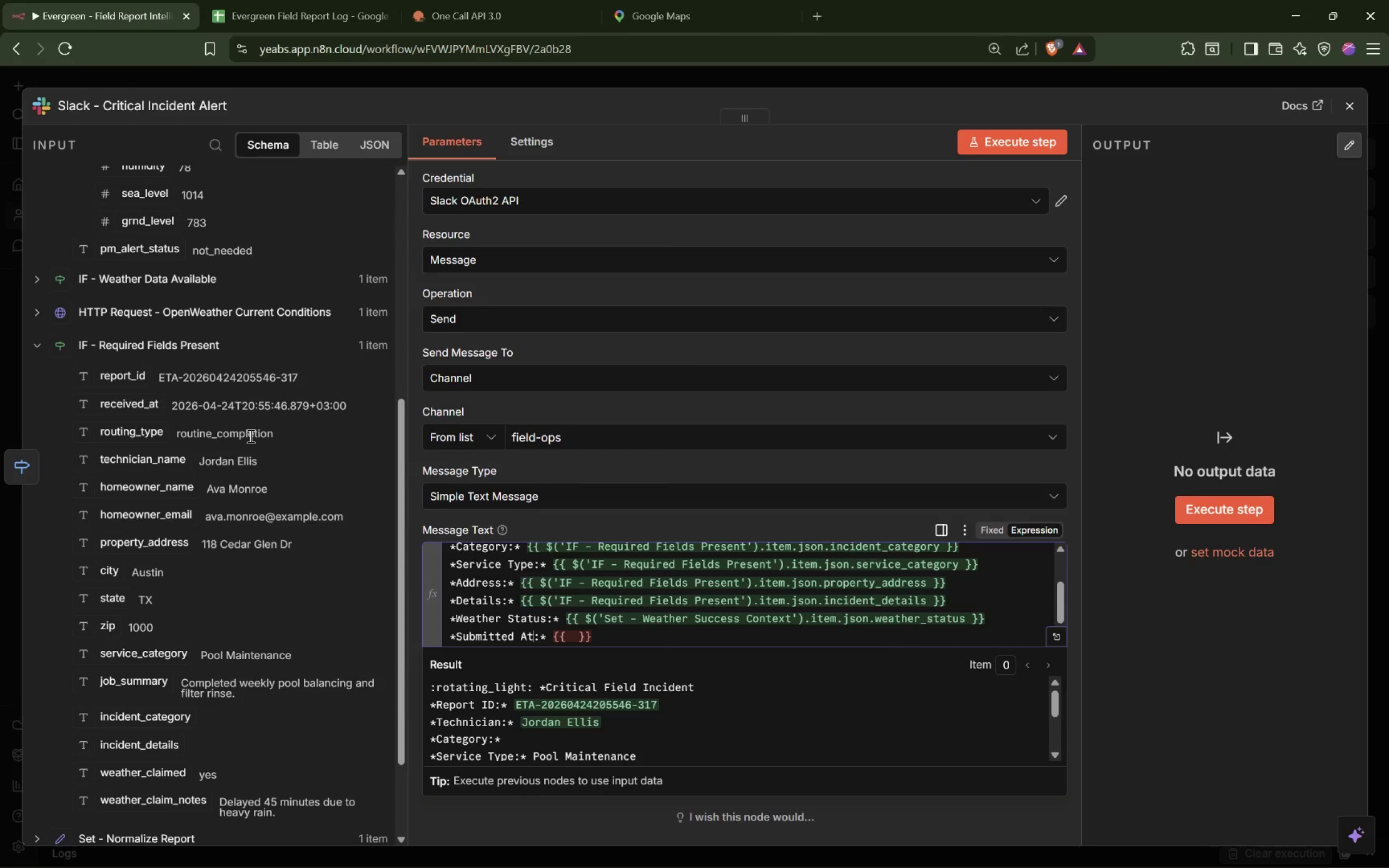 
scroll: coordinate [248, 431], scroll_direction: up, amount: 11.0
 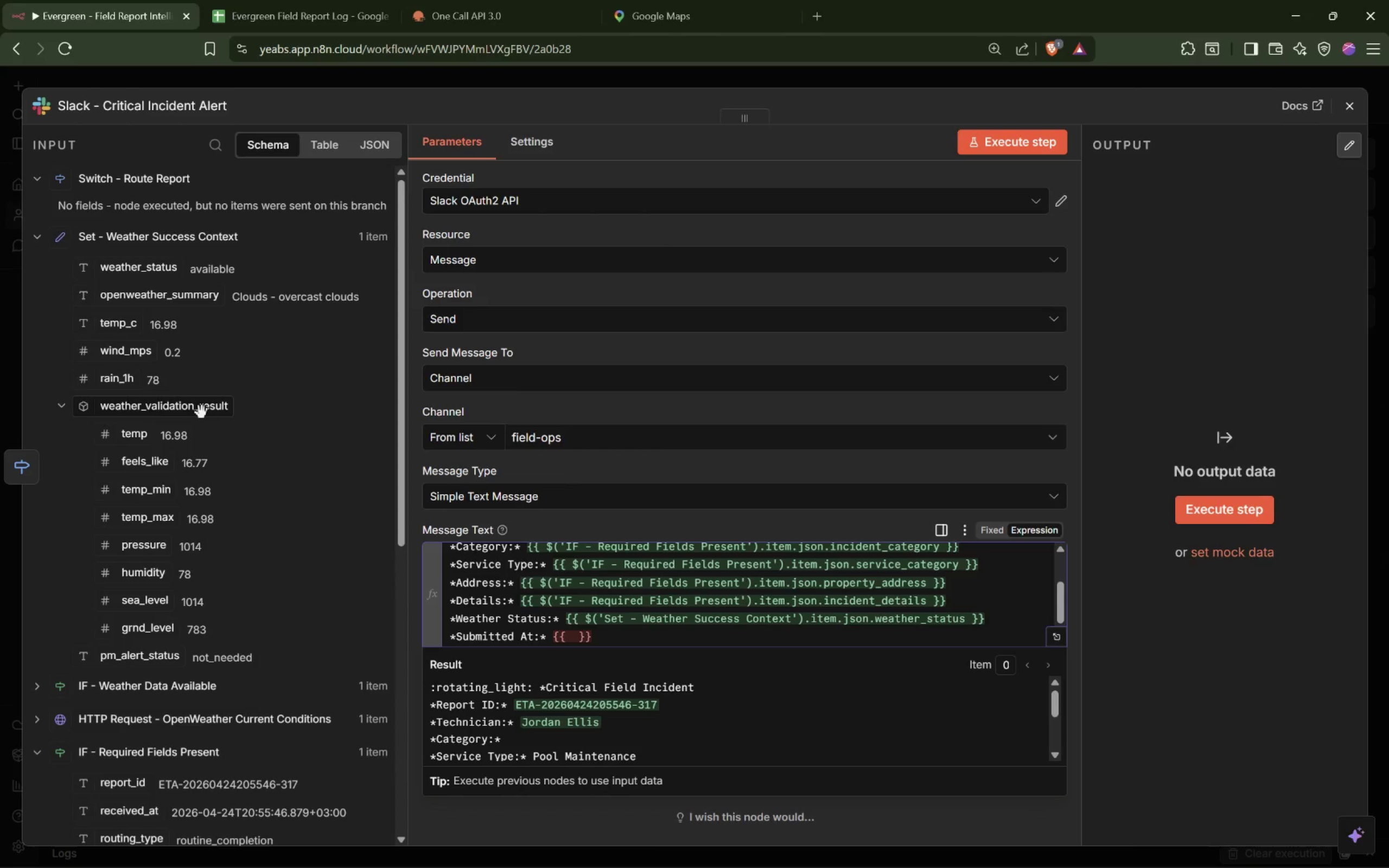 
scroll: coordinate [202, 412], scroll_direction: down, amount: 4.0
 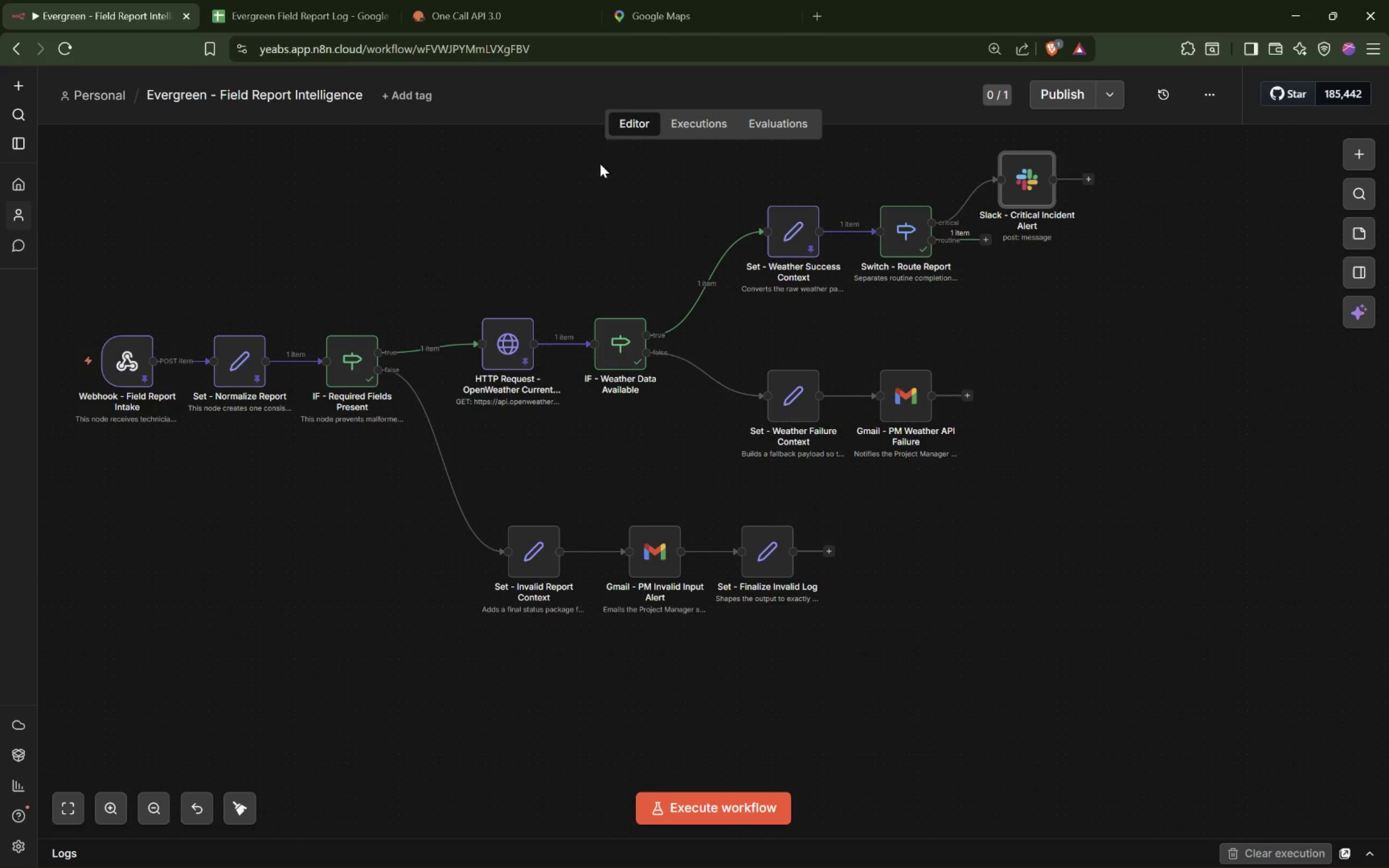 
left_click_drag(start_coordinate=[1026, 188], to_coordinate=[1045, 183])
 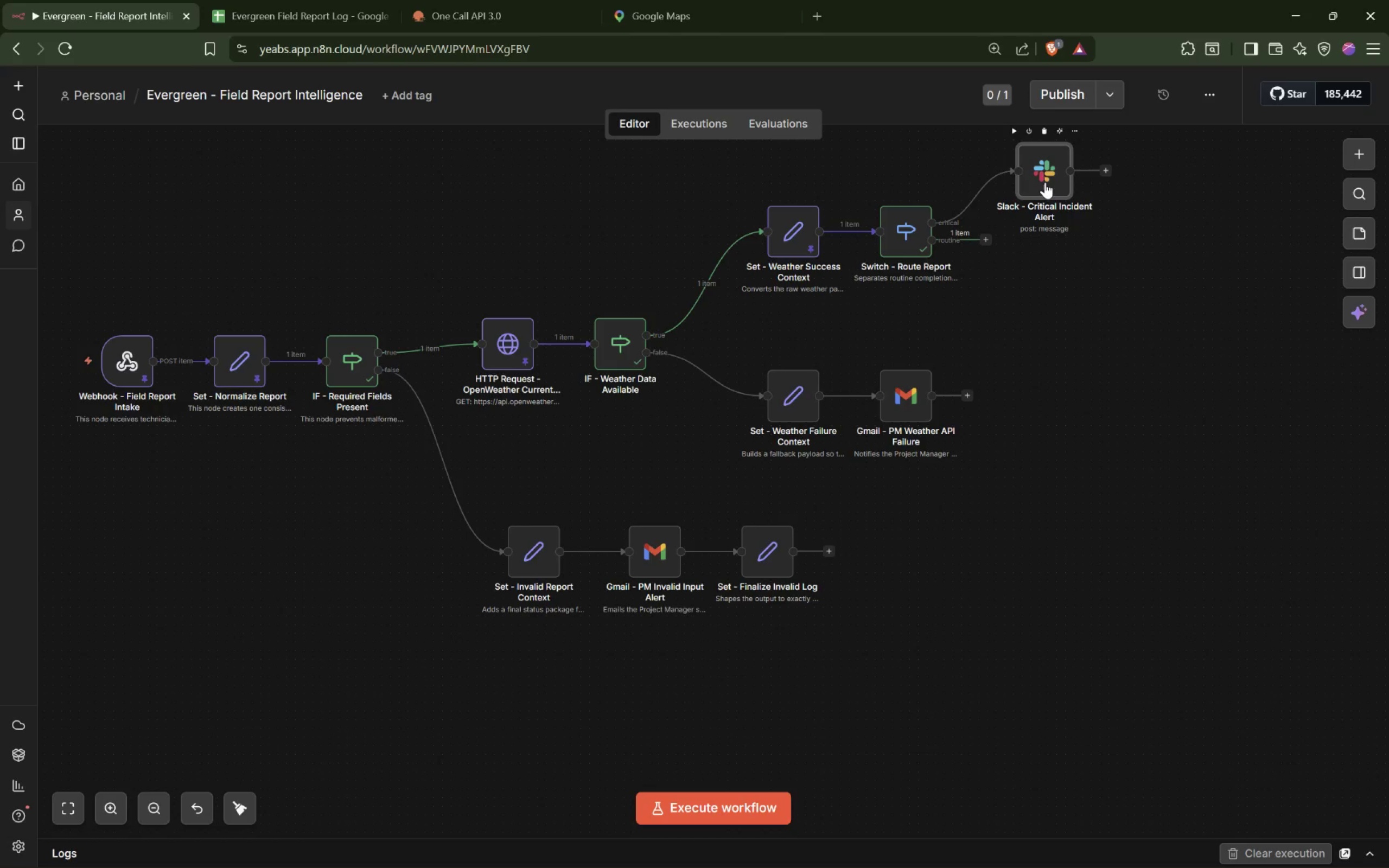 
double_click([1045, 182])
 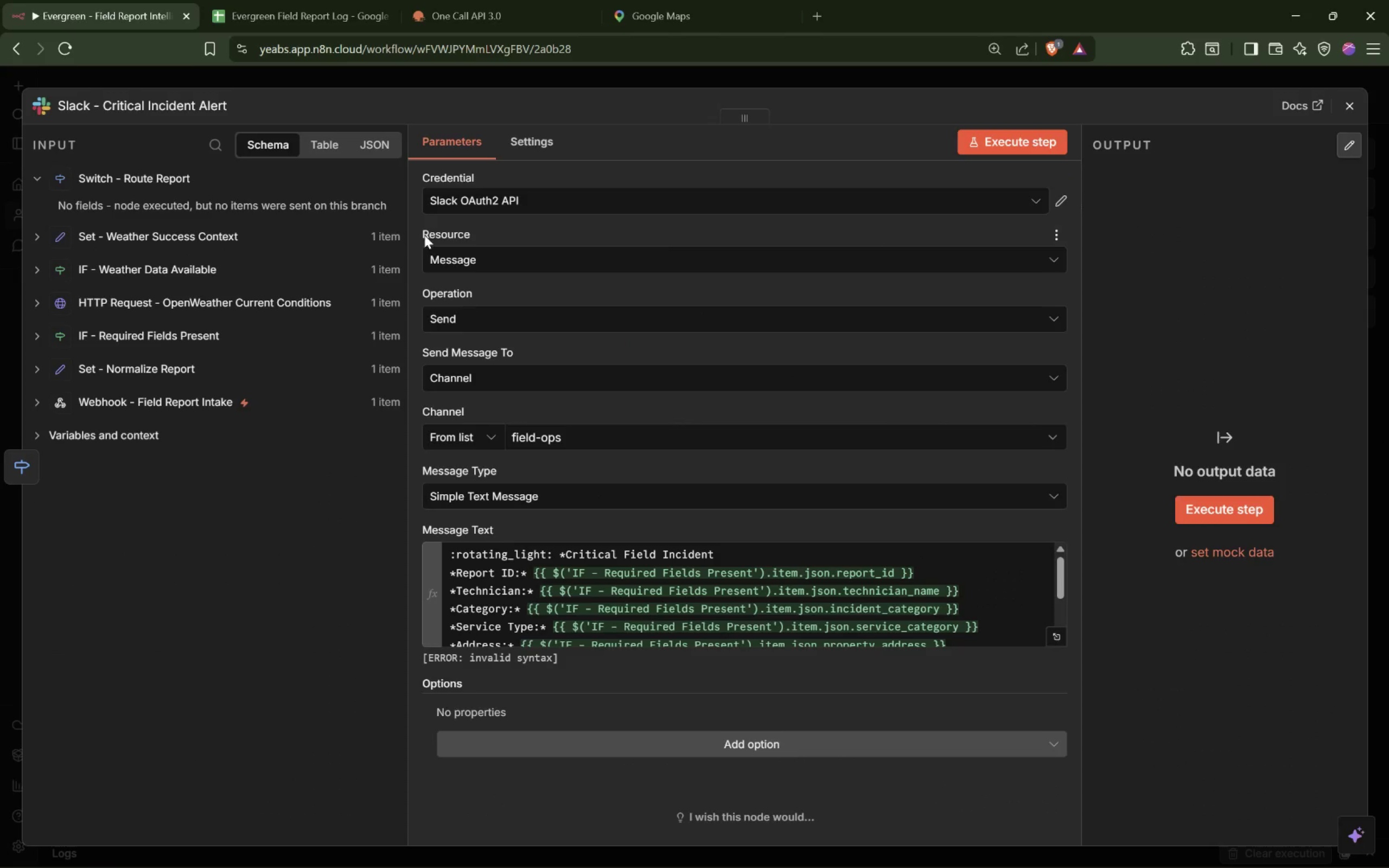 
left_click([40, 336])
 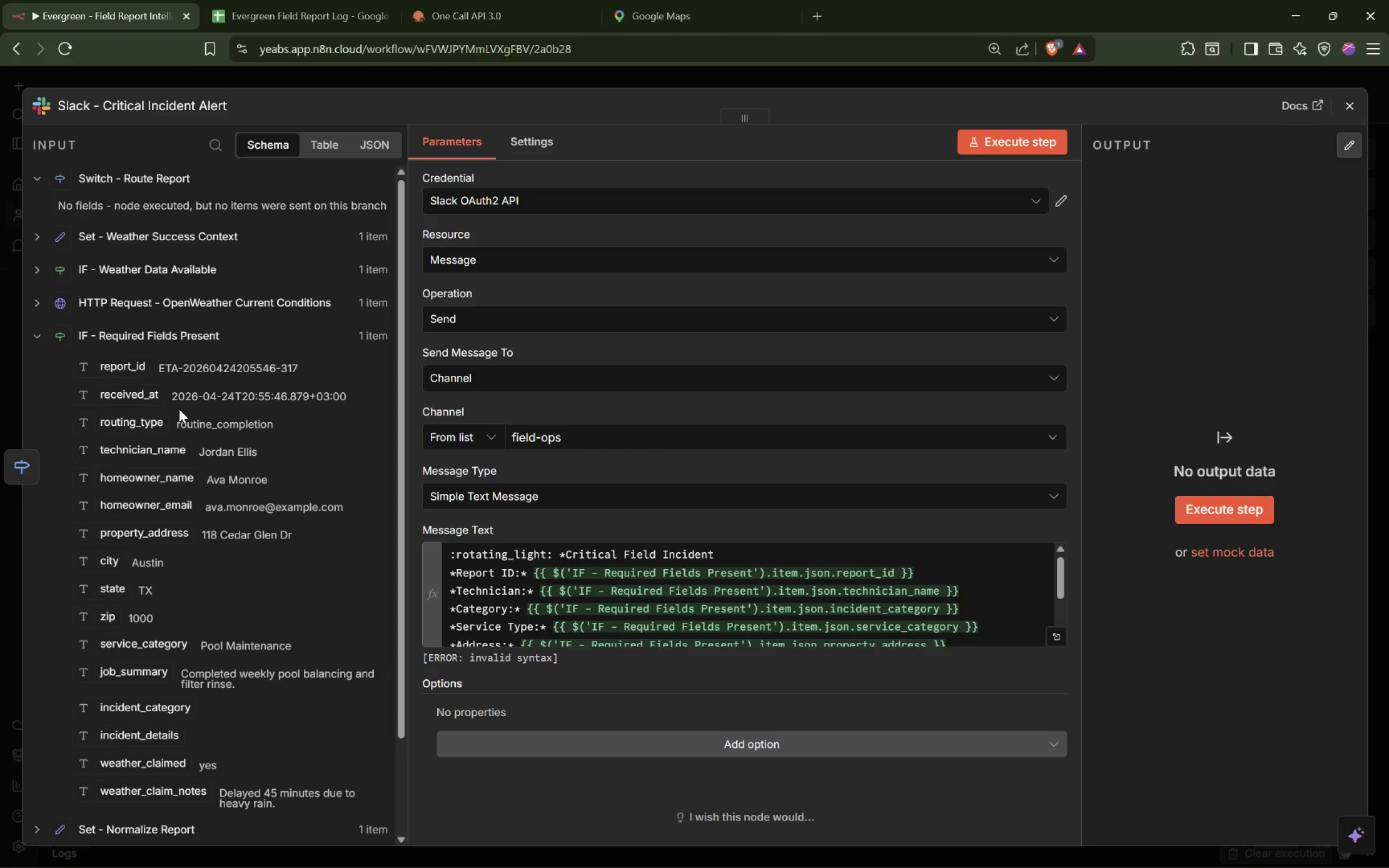 
scroll: coordinate [179, 409], scroll_direction: down, amount: 1.0
 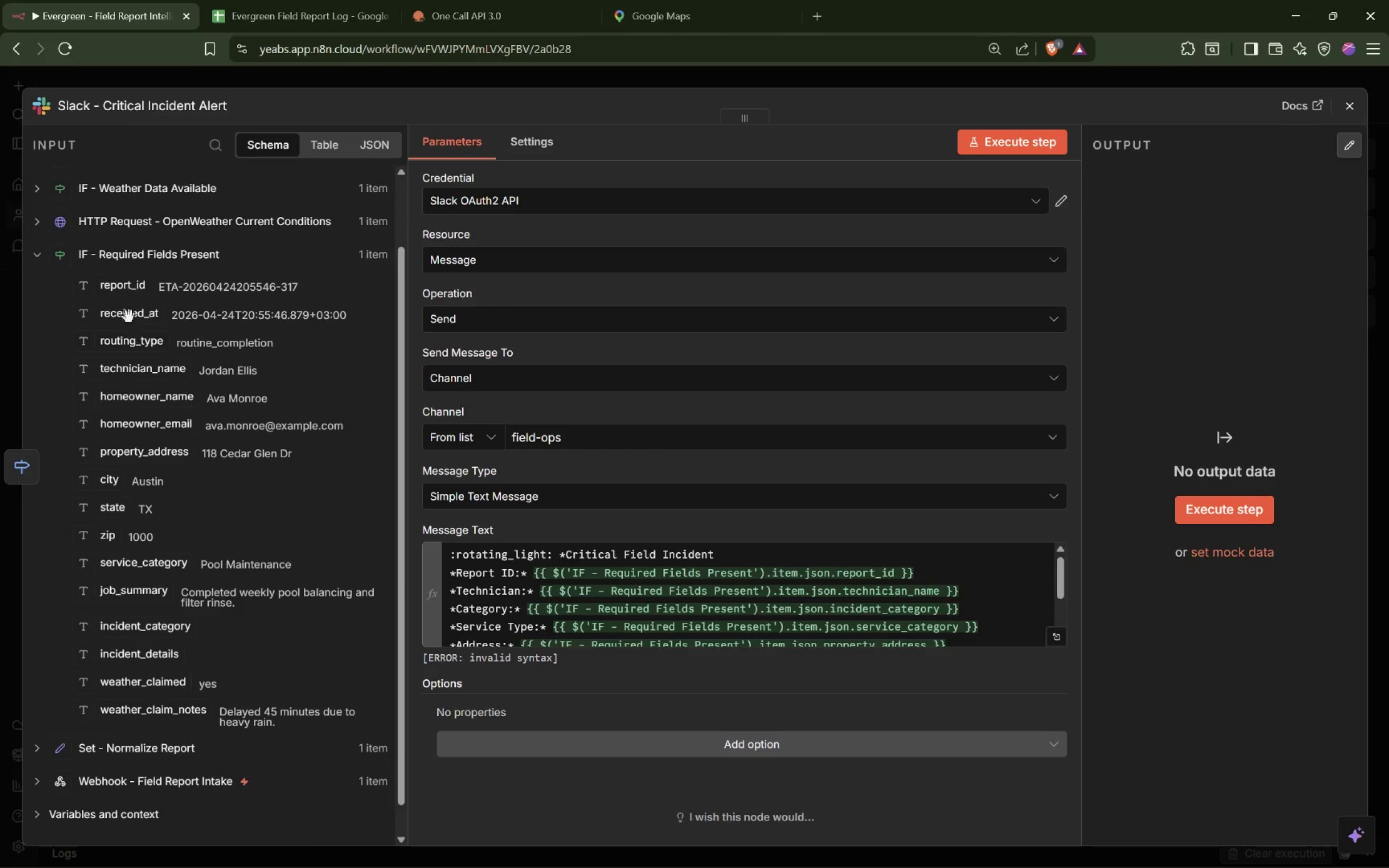 
left_click_drag(start_coordinate=[127, 313], to_coordinate=[605, 693])
 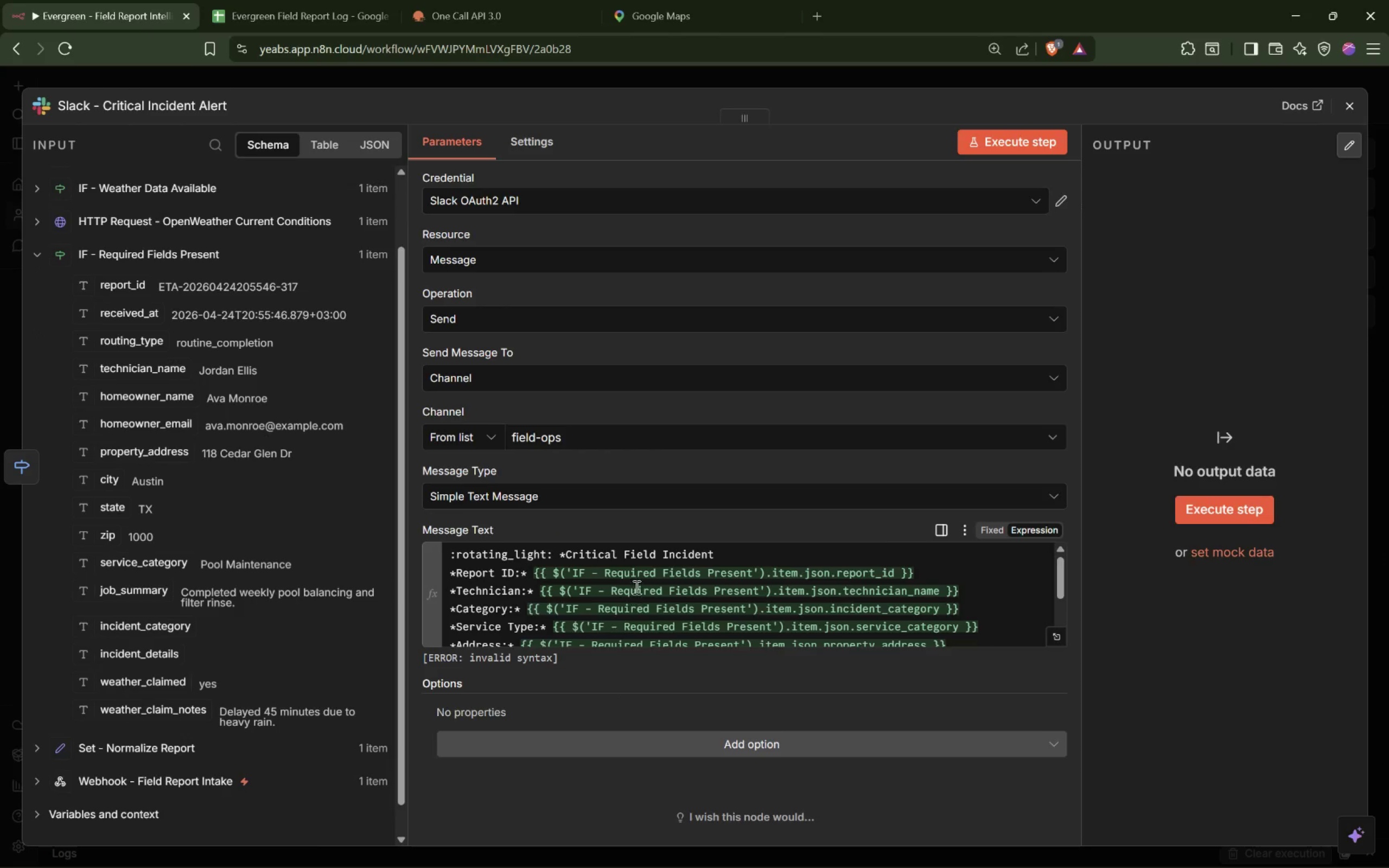 
scroll: coordinate [635, 587], scroll_direction: down, amount: 6.0
 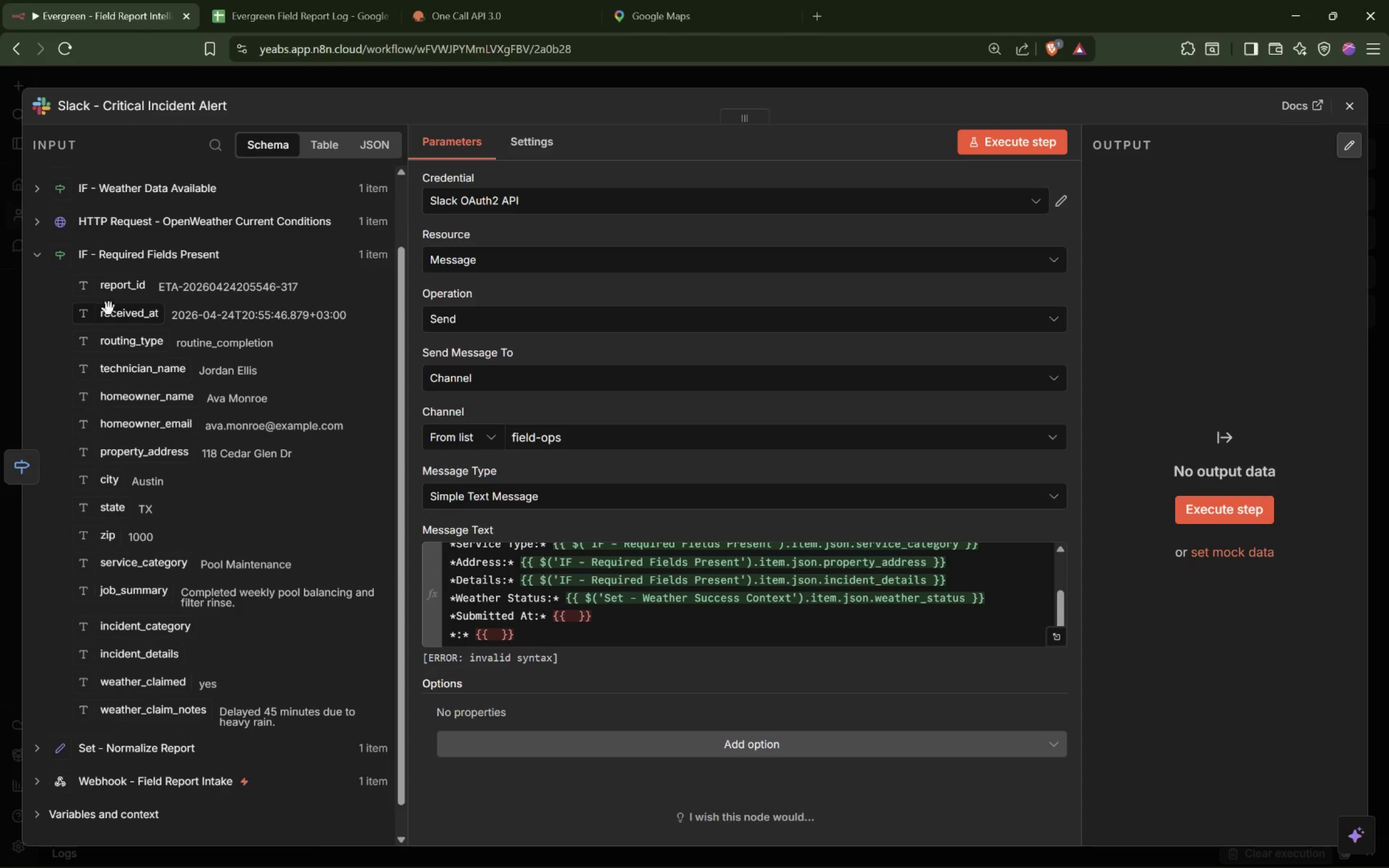 
left_click_drag(start_coordinate=[126, 315], to_coordinate=[571, 622])
 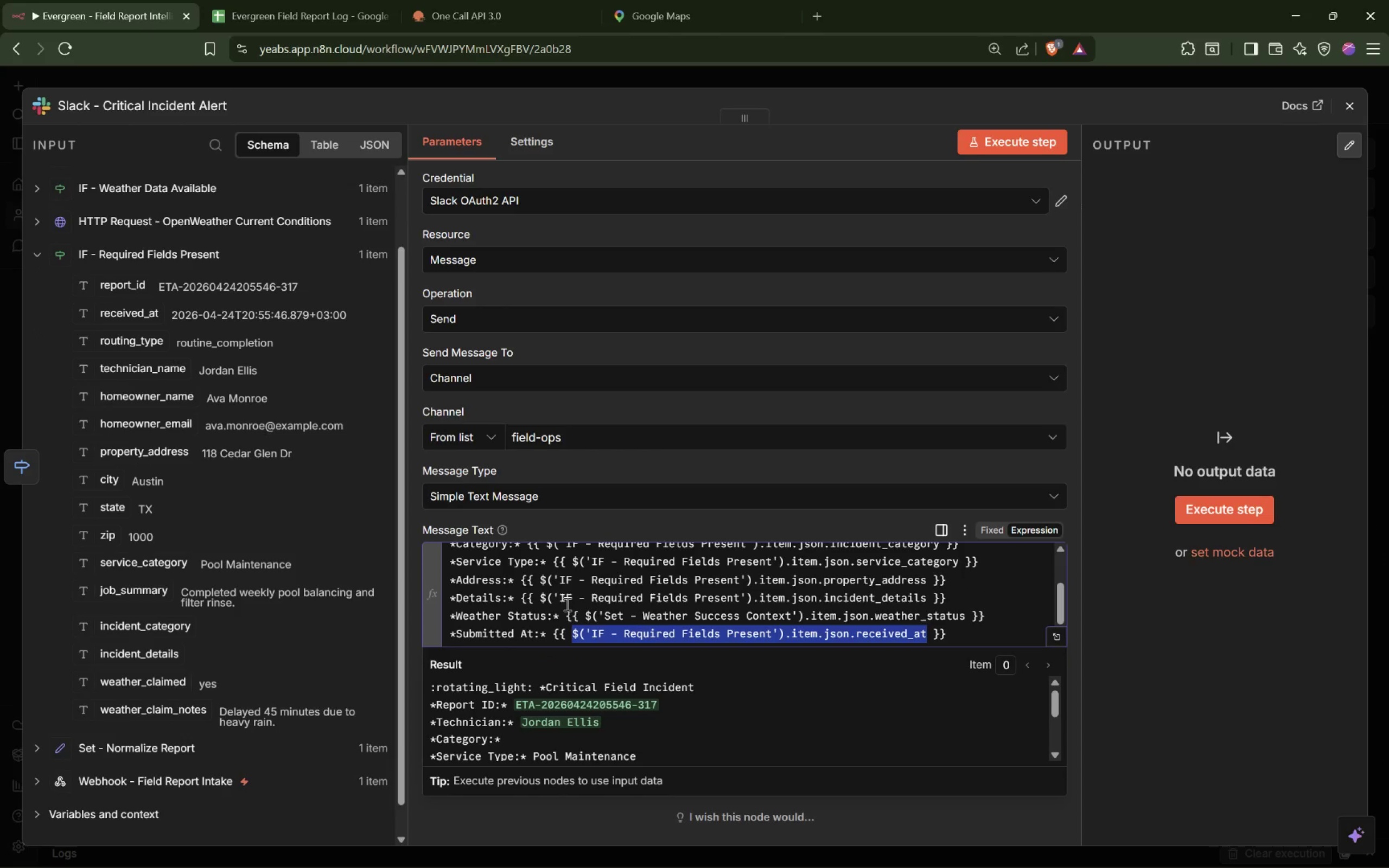 
scroll: coordinate [568, 601], scroll_direction: down, amount: 5.0
 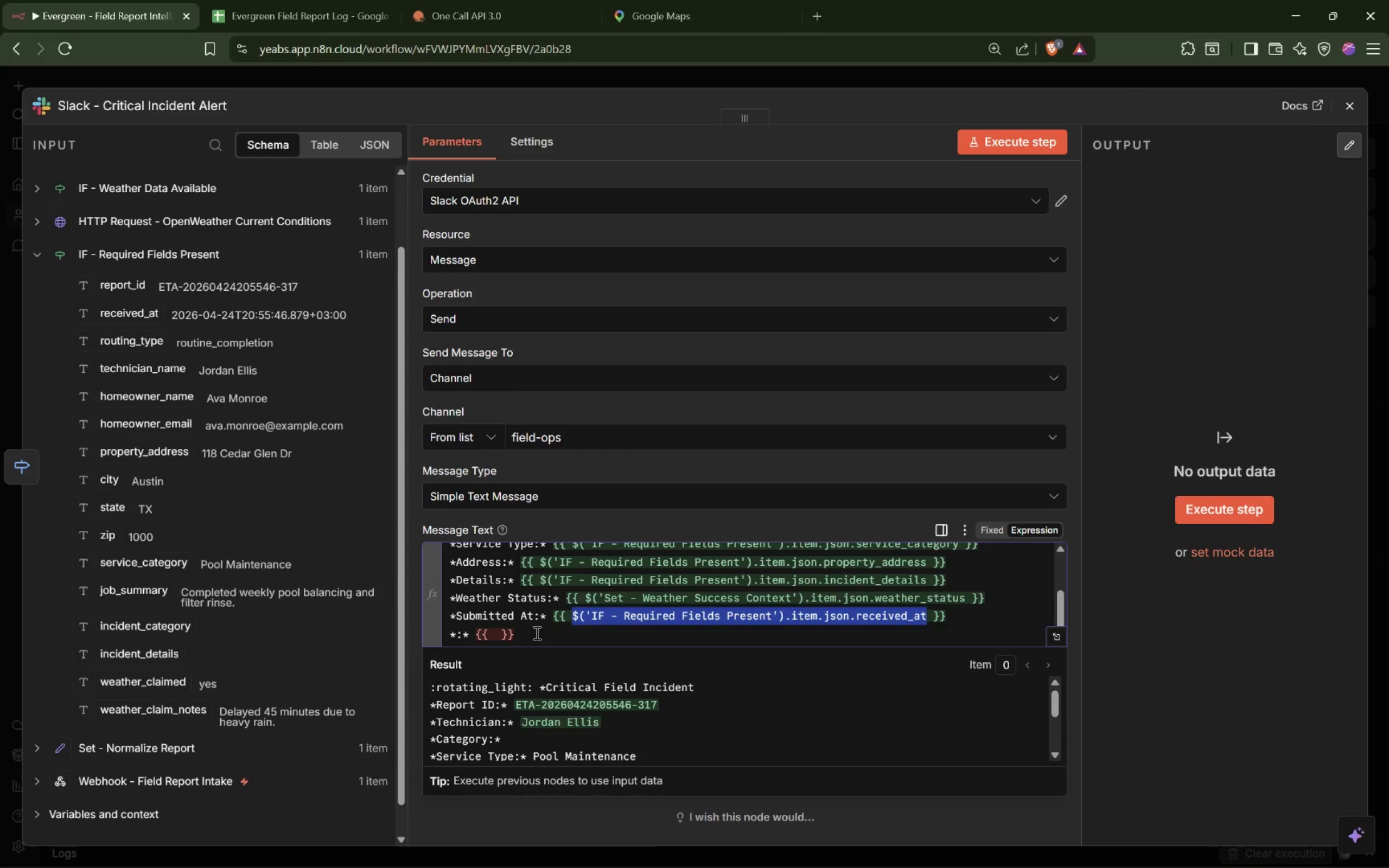 
left_click_drag(start_coordinate=[538, 632], to_coordinate=[416, 631])
 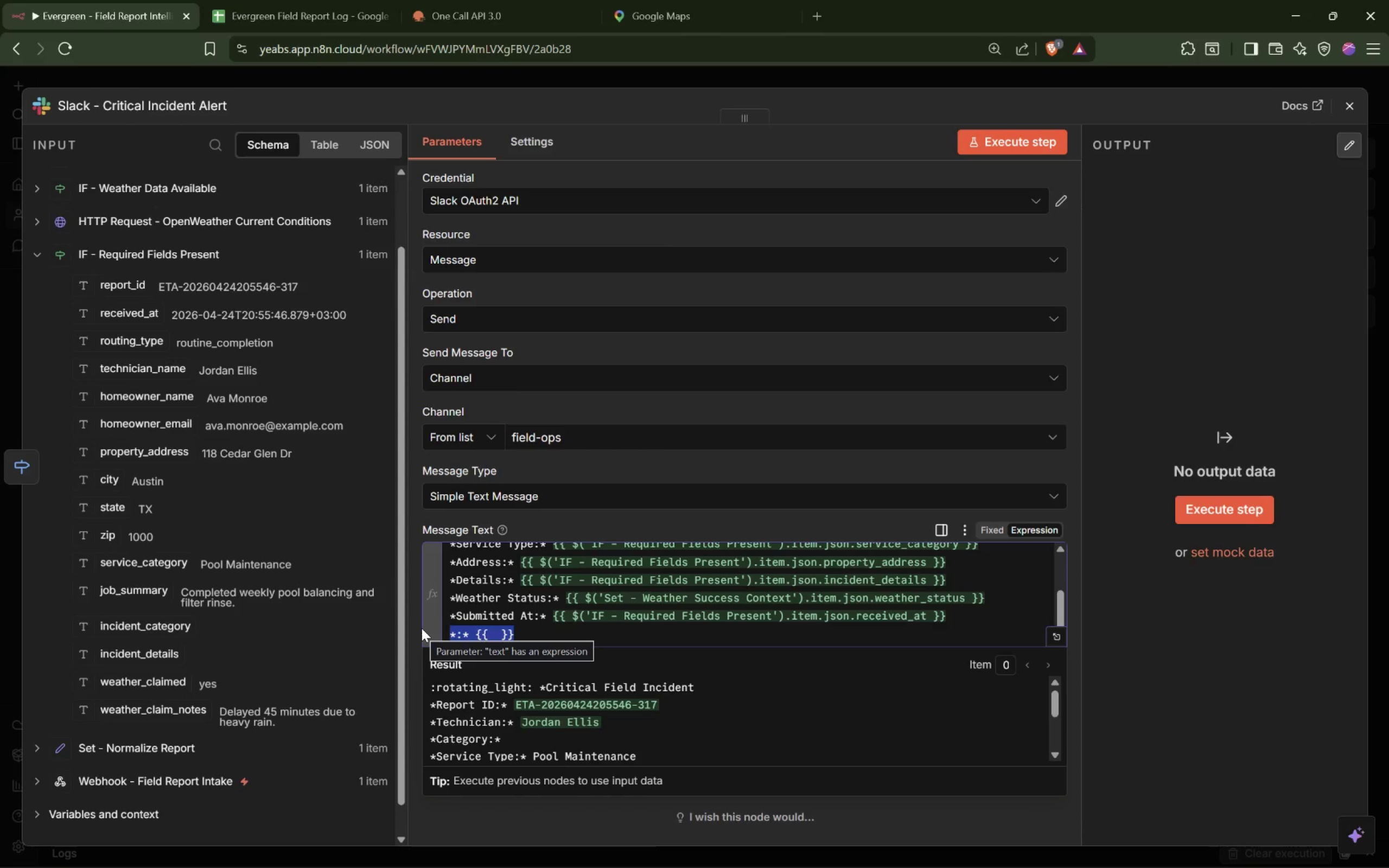 
hold_key(key=Backspace, duration=1.12)
 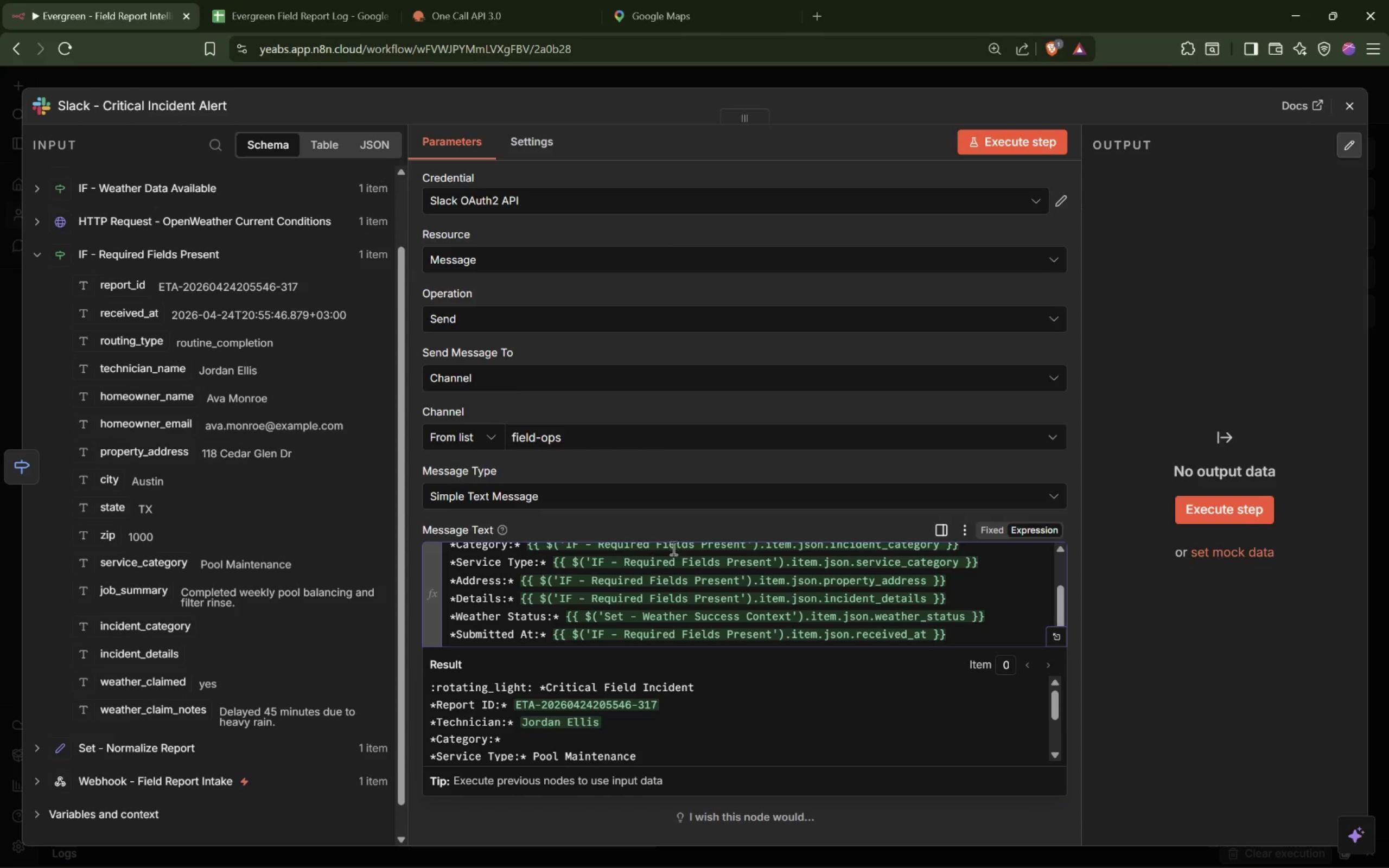 
left_click([675, 519])
 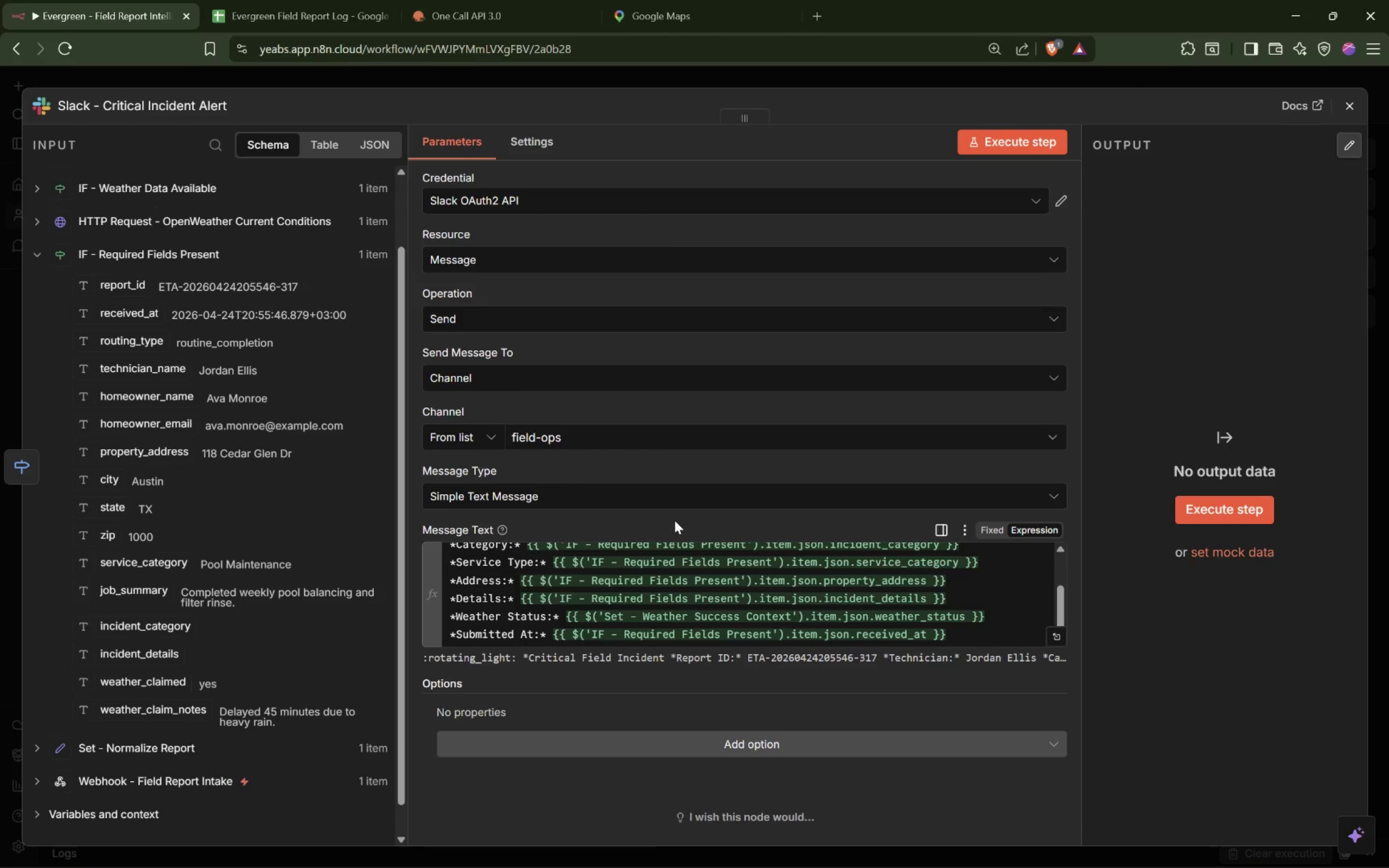 
wait(13.79)
 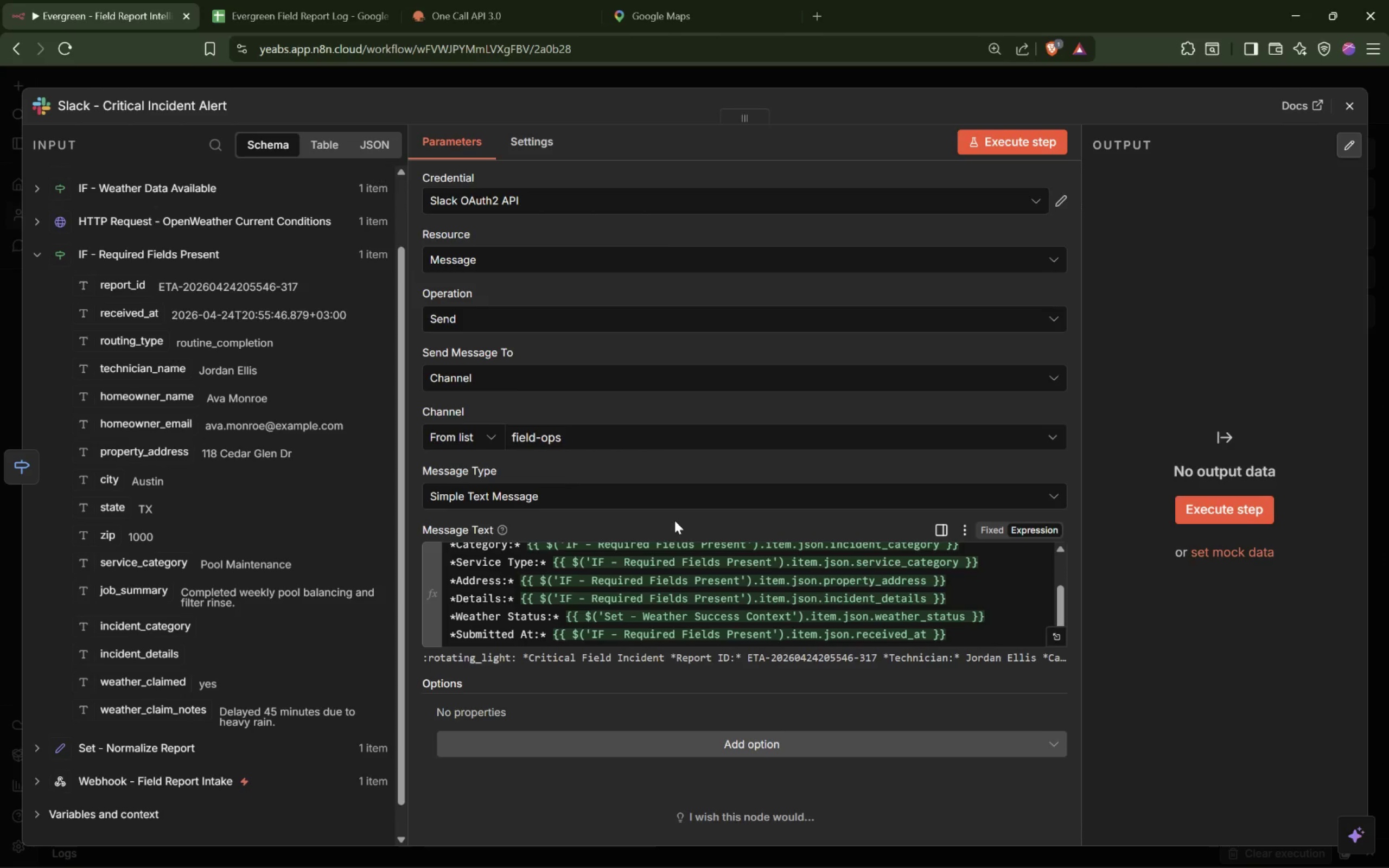 
mouse_move([817, 92])
 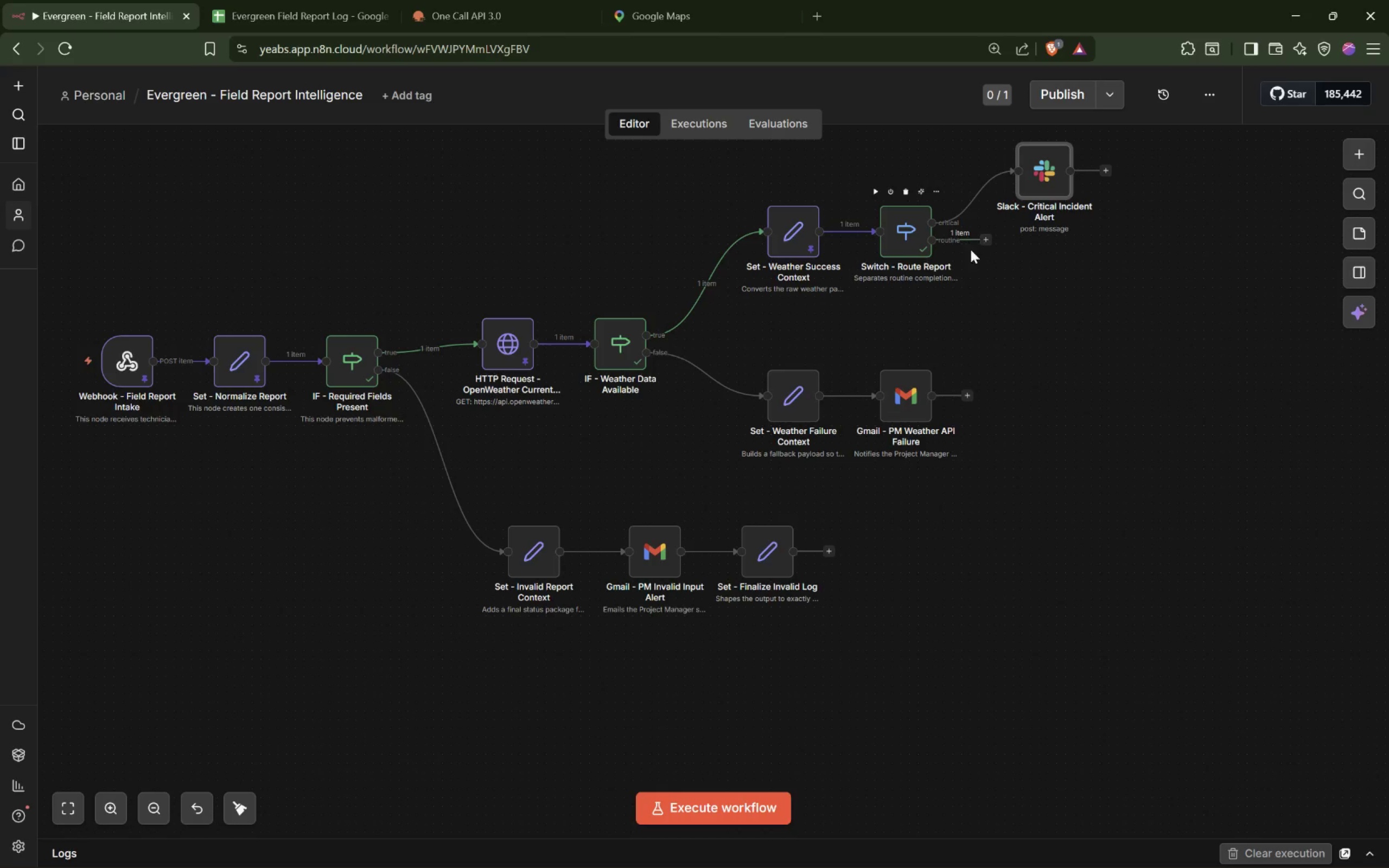 
hold_key(key=ShiftLeft, duration=0.75)
scroll: coordinate [810, 403], scroll_direction: down, amount: 7.0
 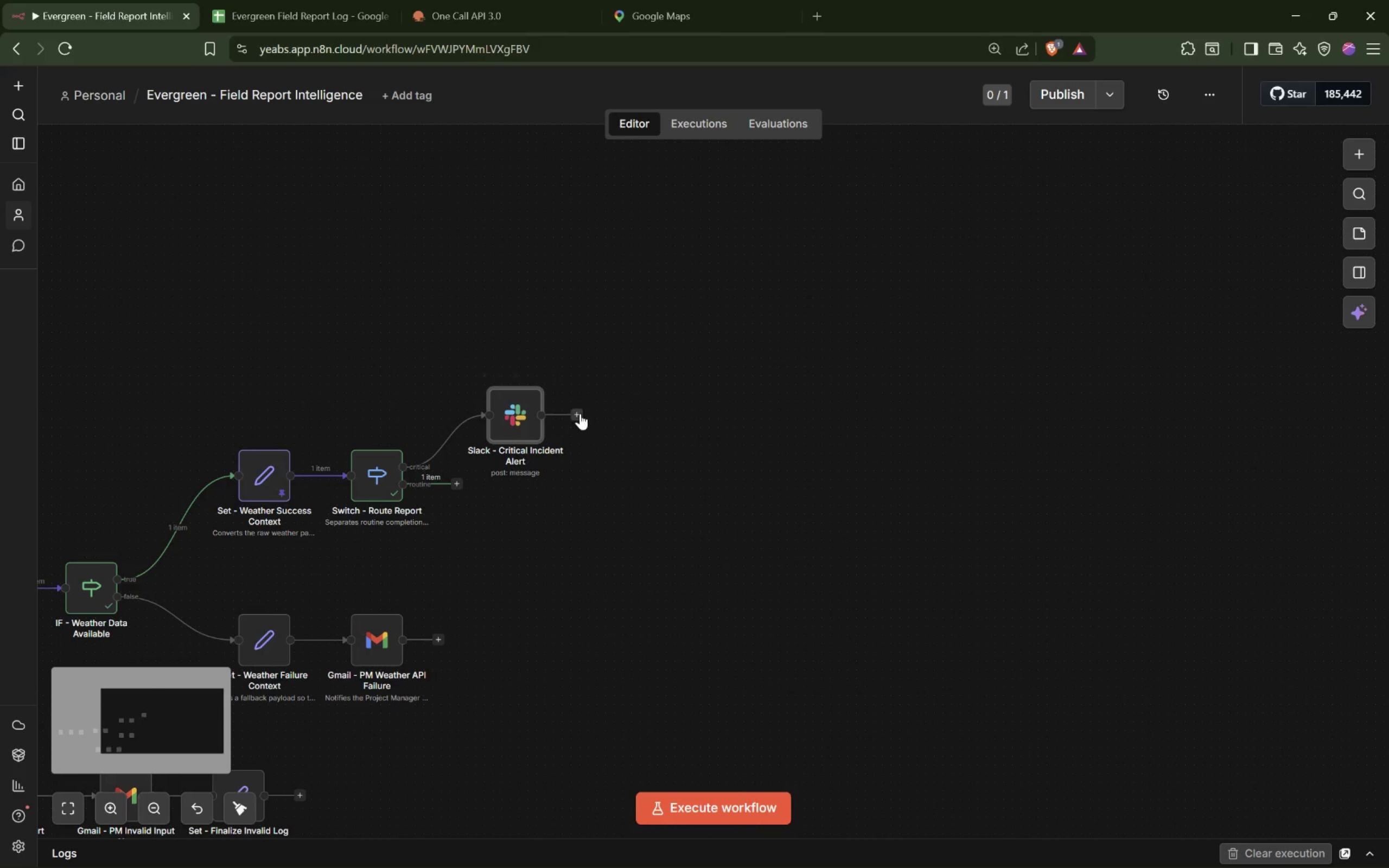 
left_click_drag(start_coordinate=[580, 413], to_coordinate=[658, 413])
 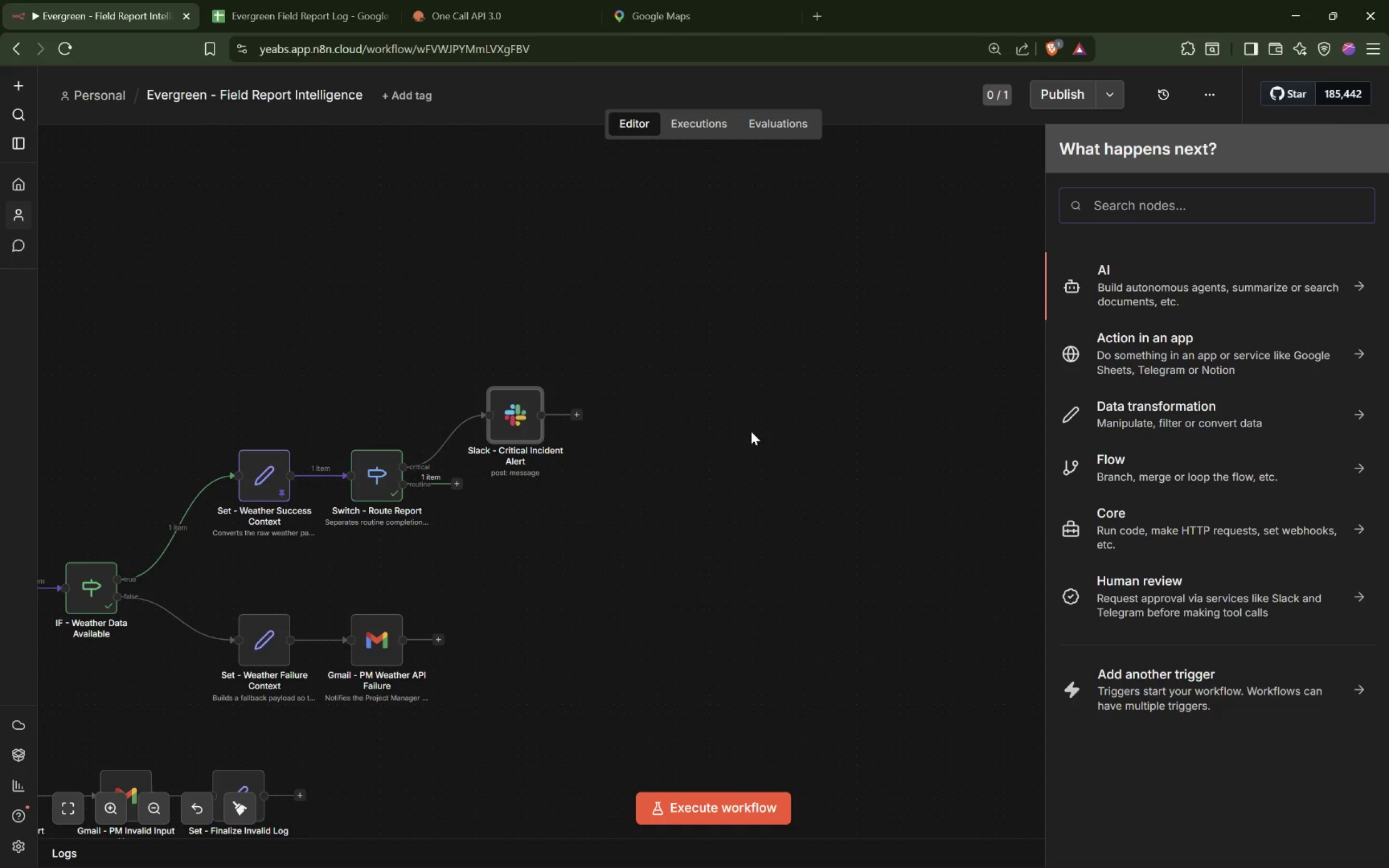 
type(Set)
 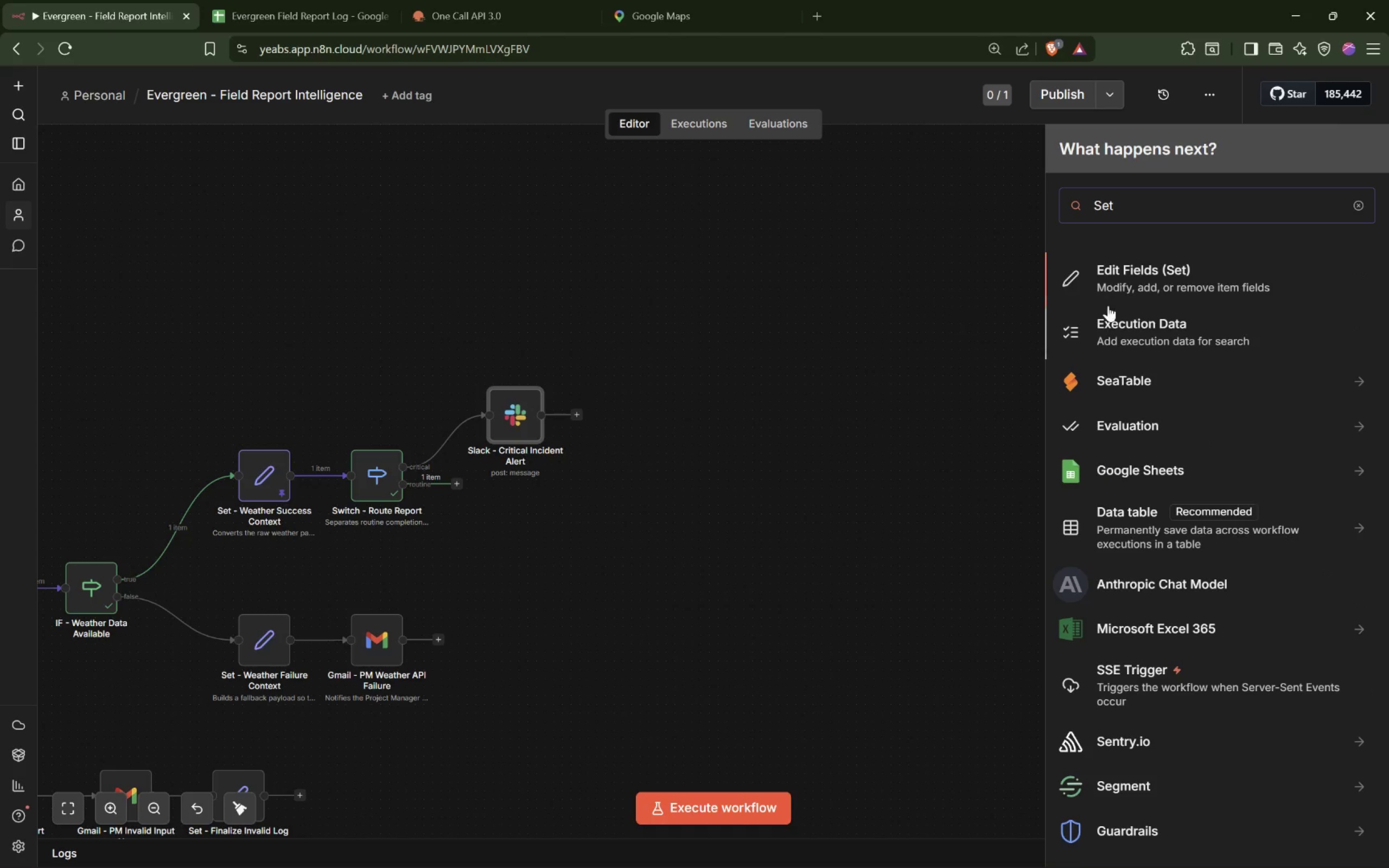 
left_click([1118, 278])
 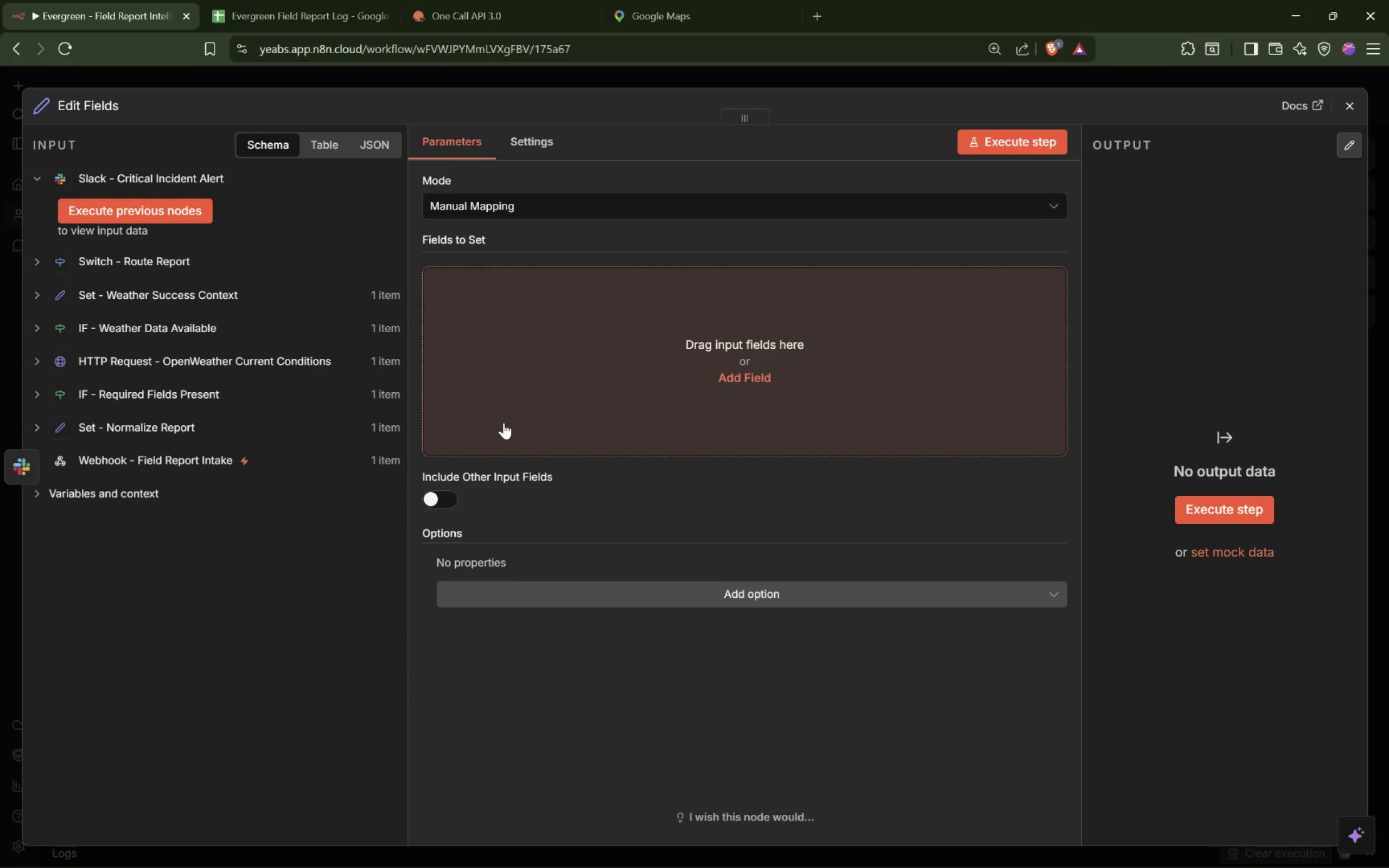 
wait(20.36)
 